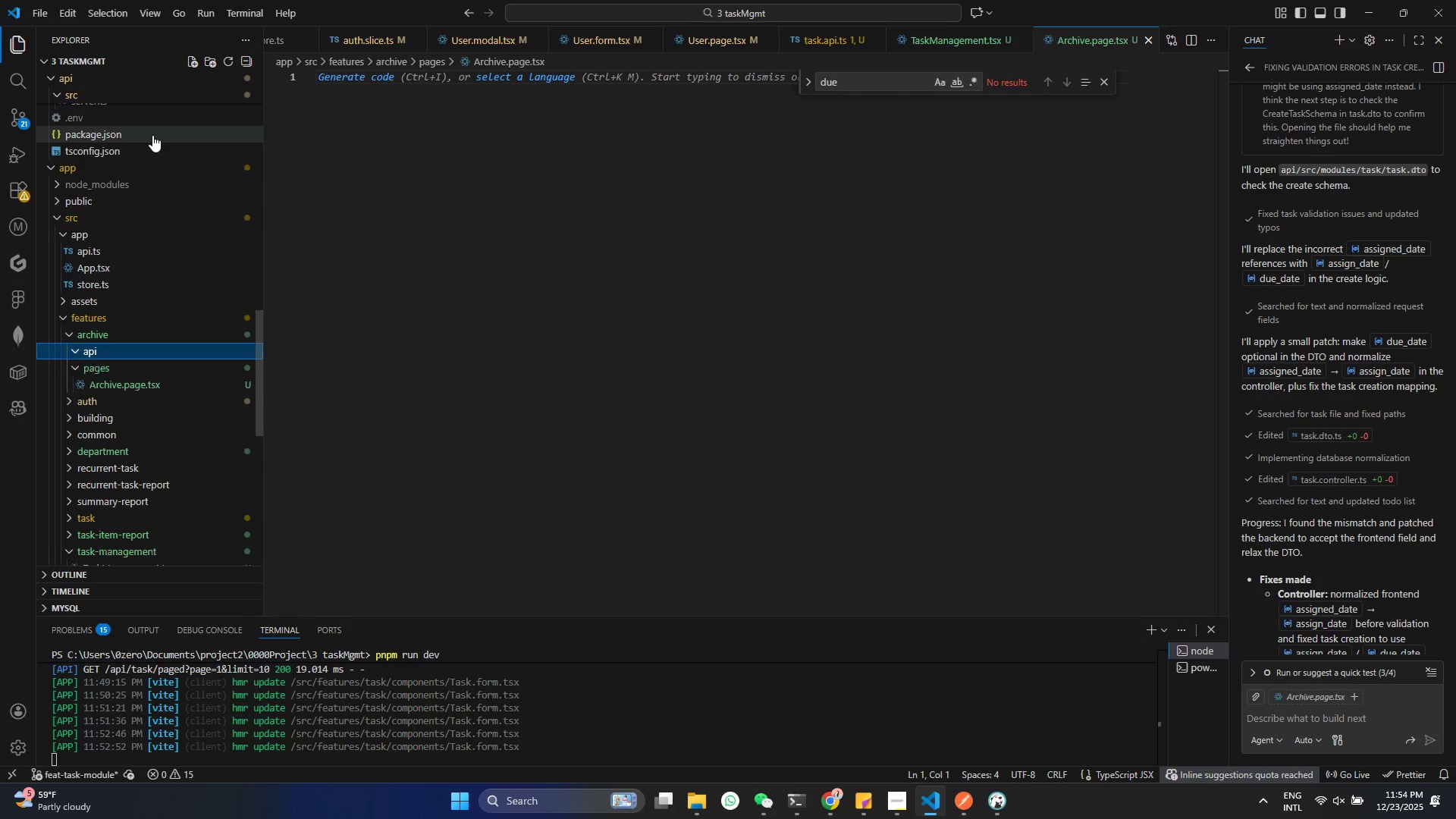 
key(Enter)
 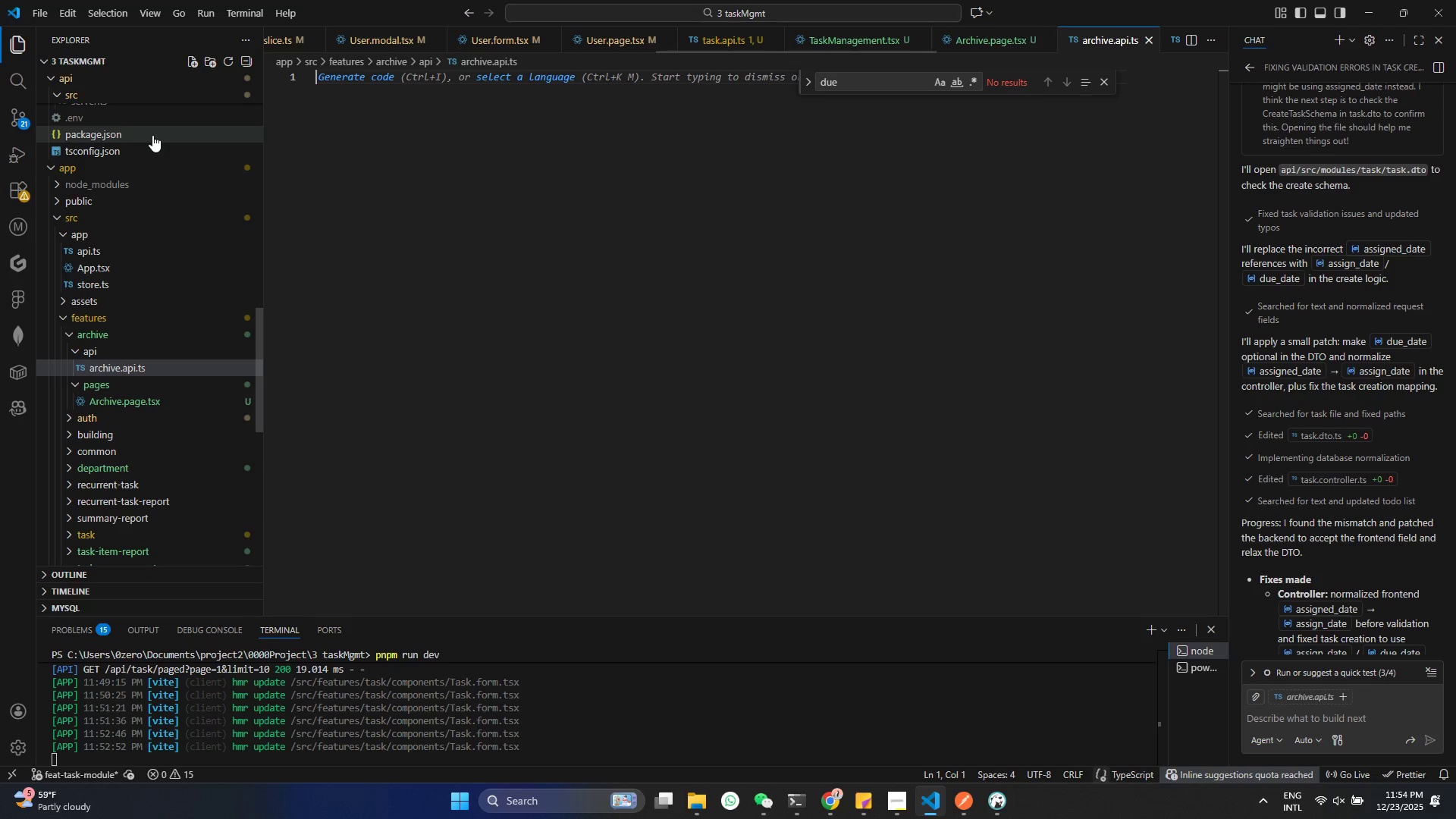 
key(Control+ControlLeft)
 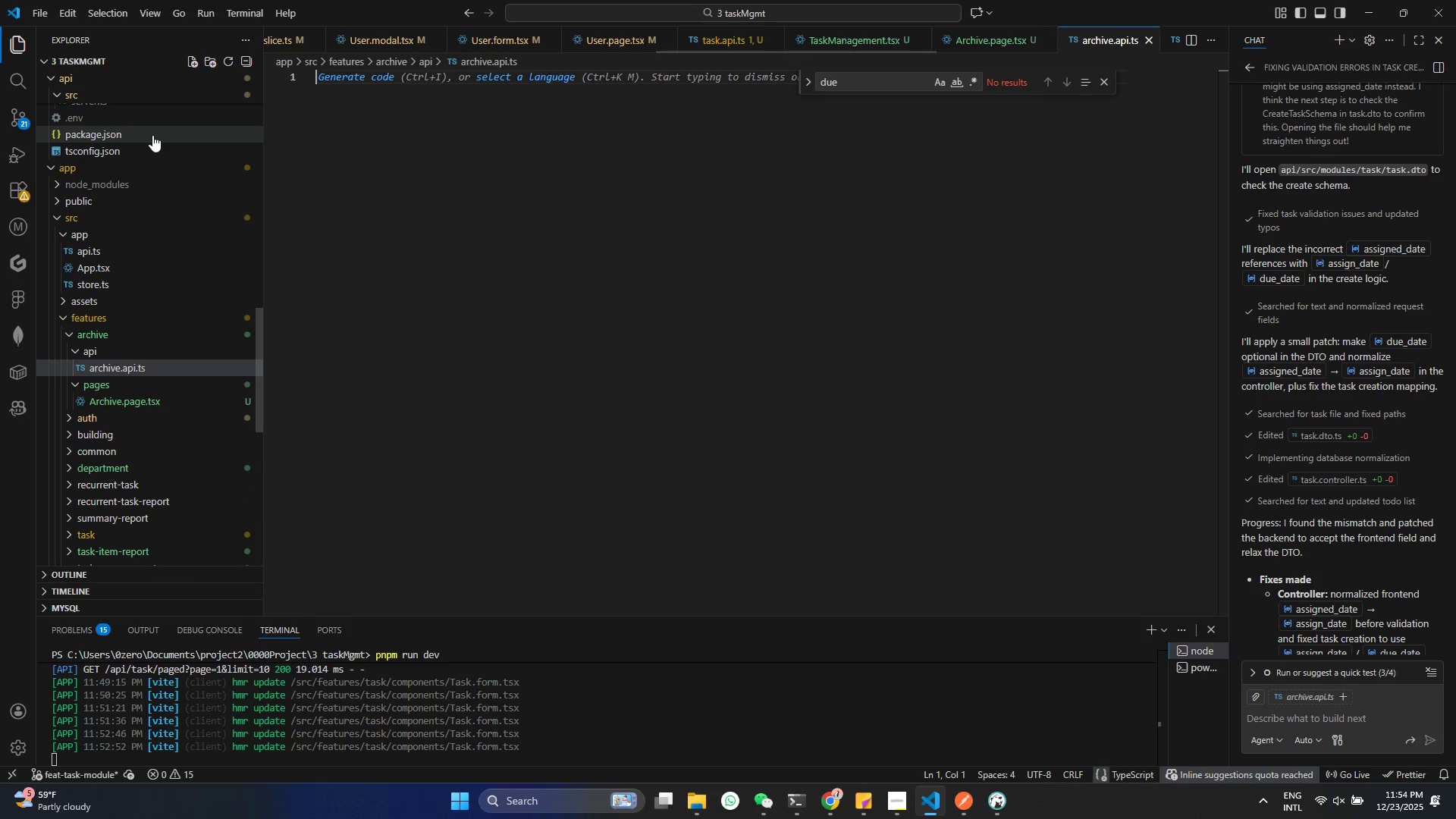 
key(Control+S)
 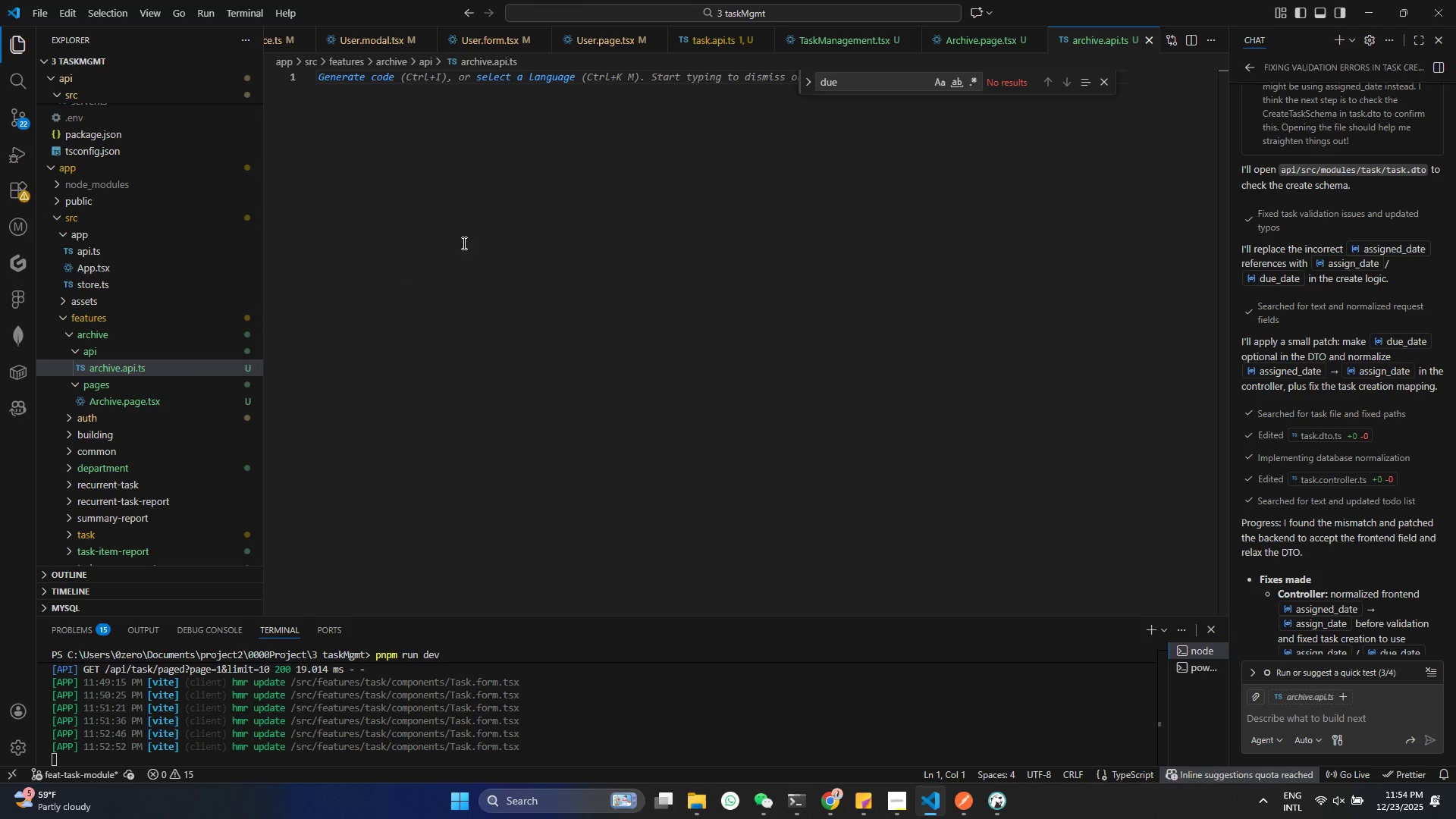 
wait(6.83)
 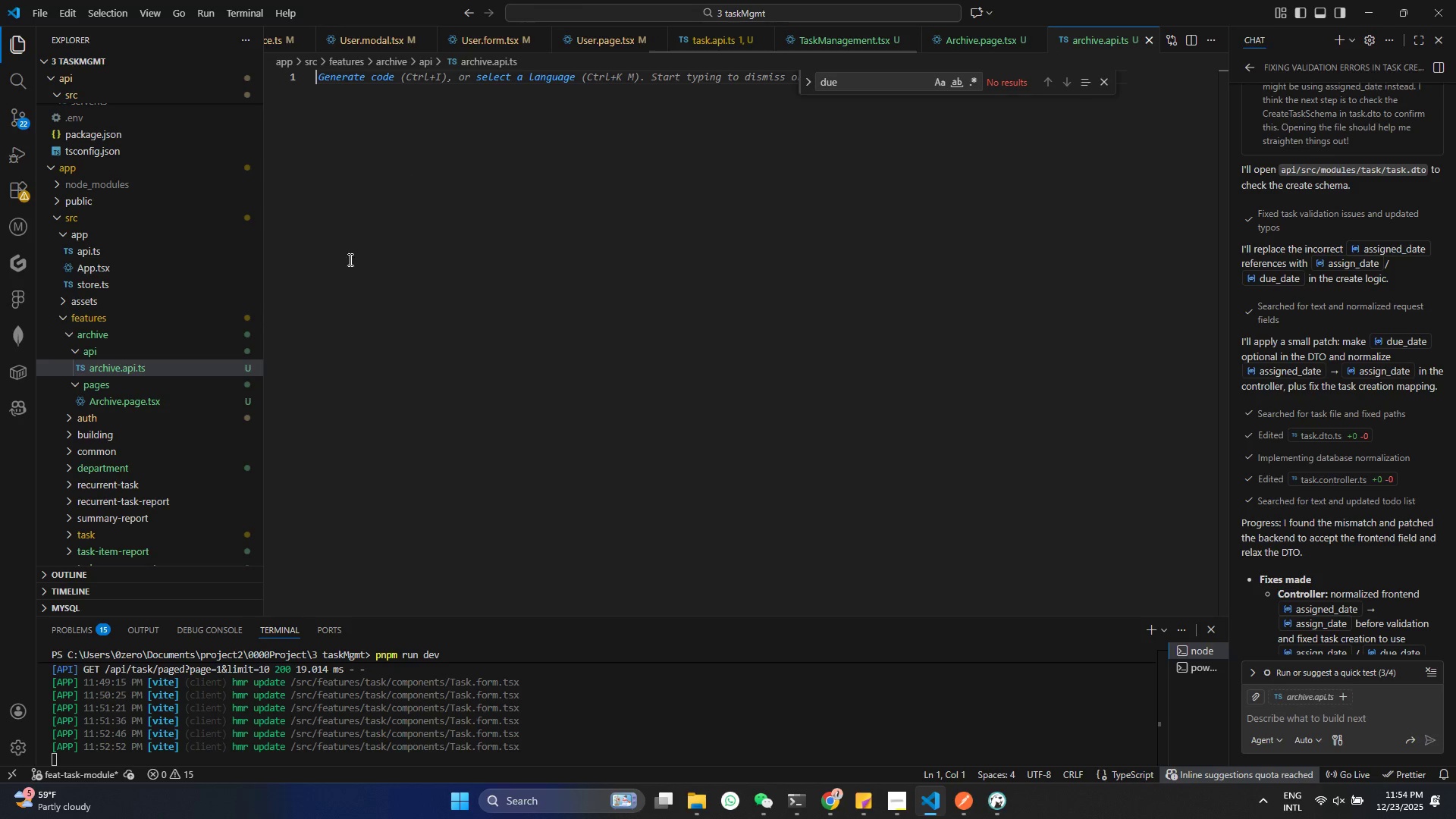 
scroll: coordinate [116, 481], scroll_direction: down, amount: 1.0
 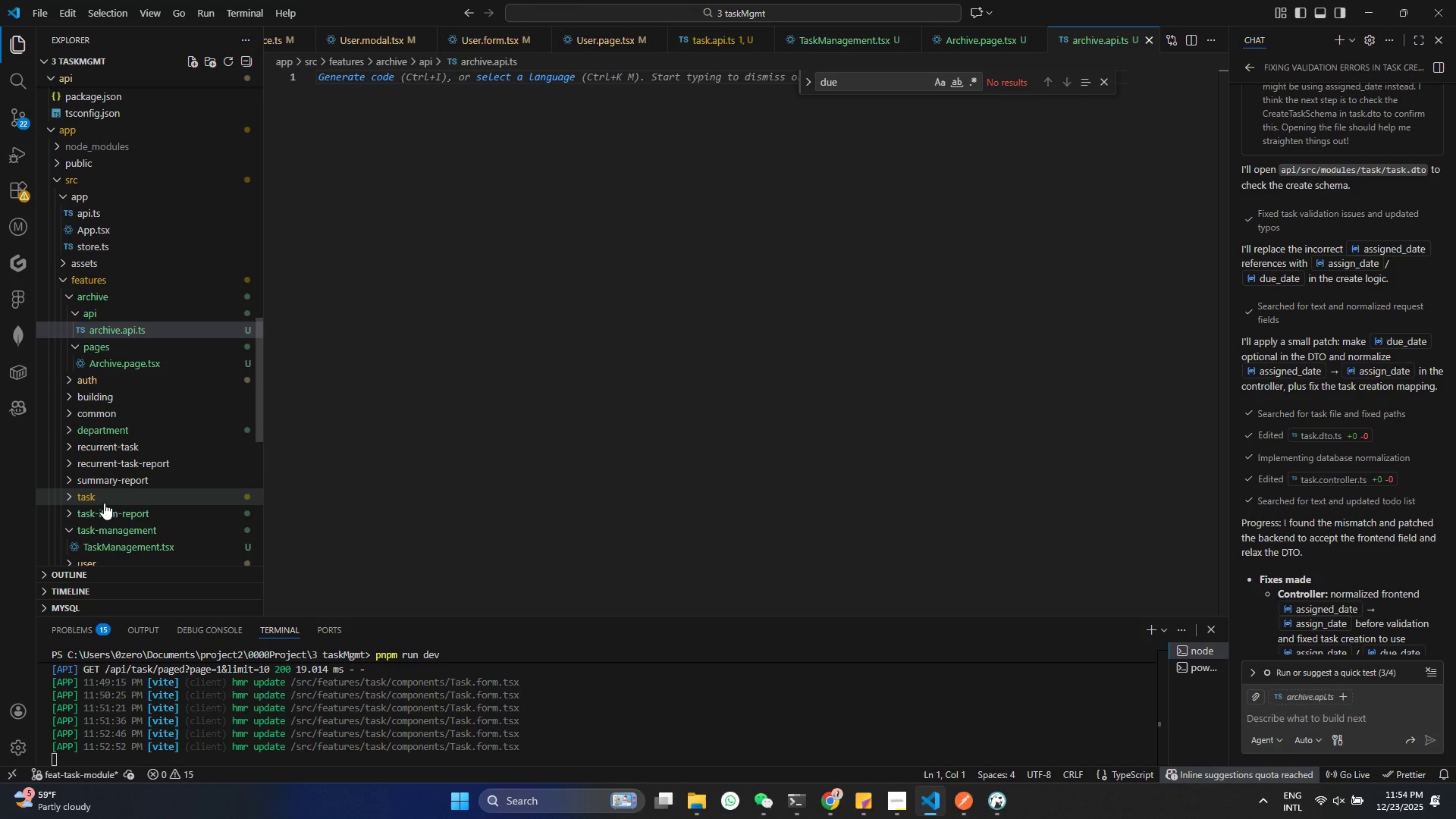 
left_click([100, 494])
 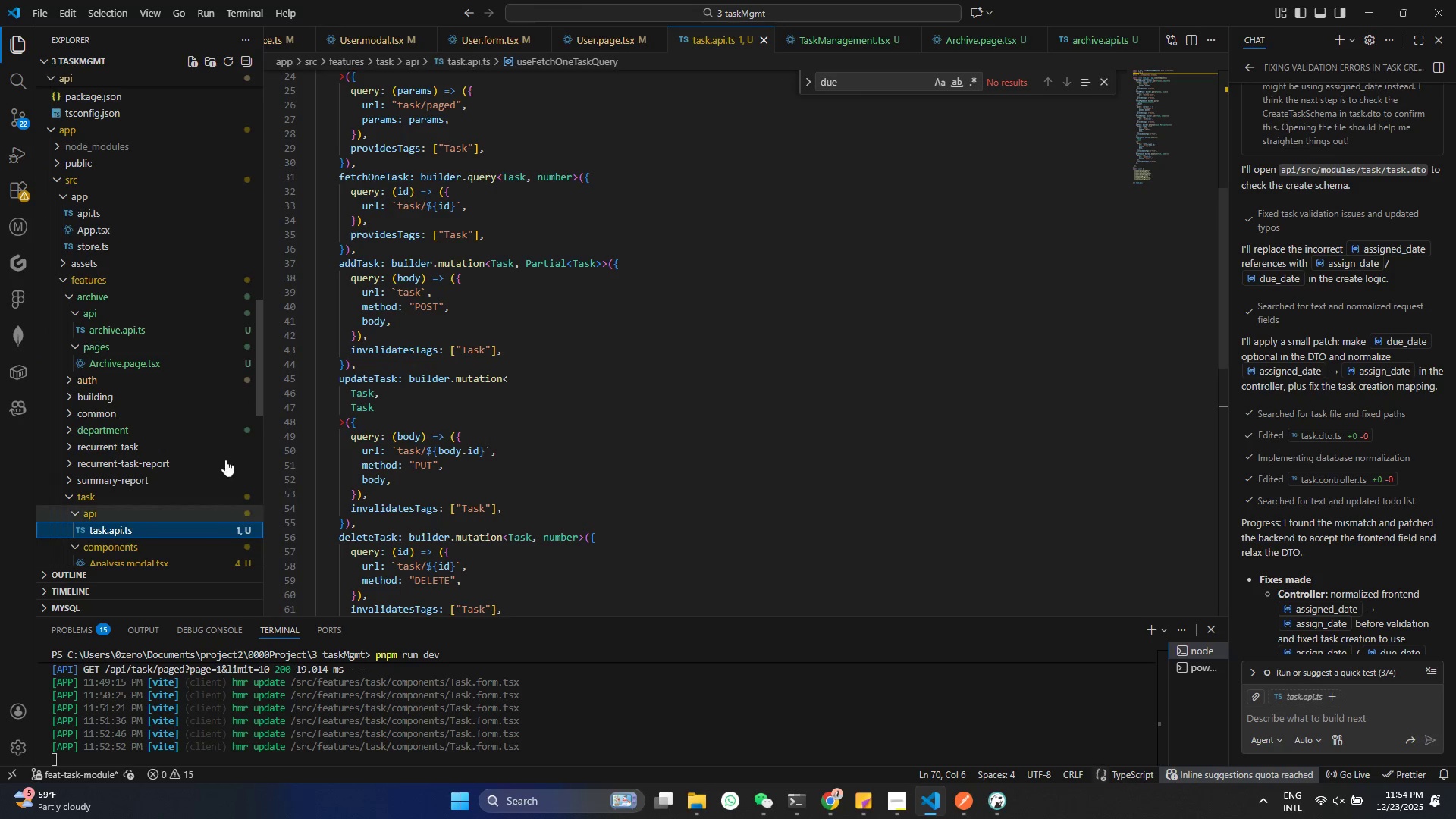 
scroll: coordinate [417, 266], scroll_direction: up, amount: 21.0
 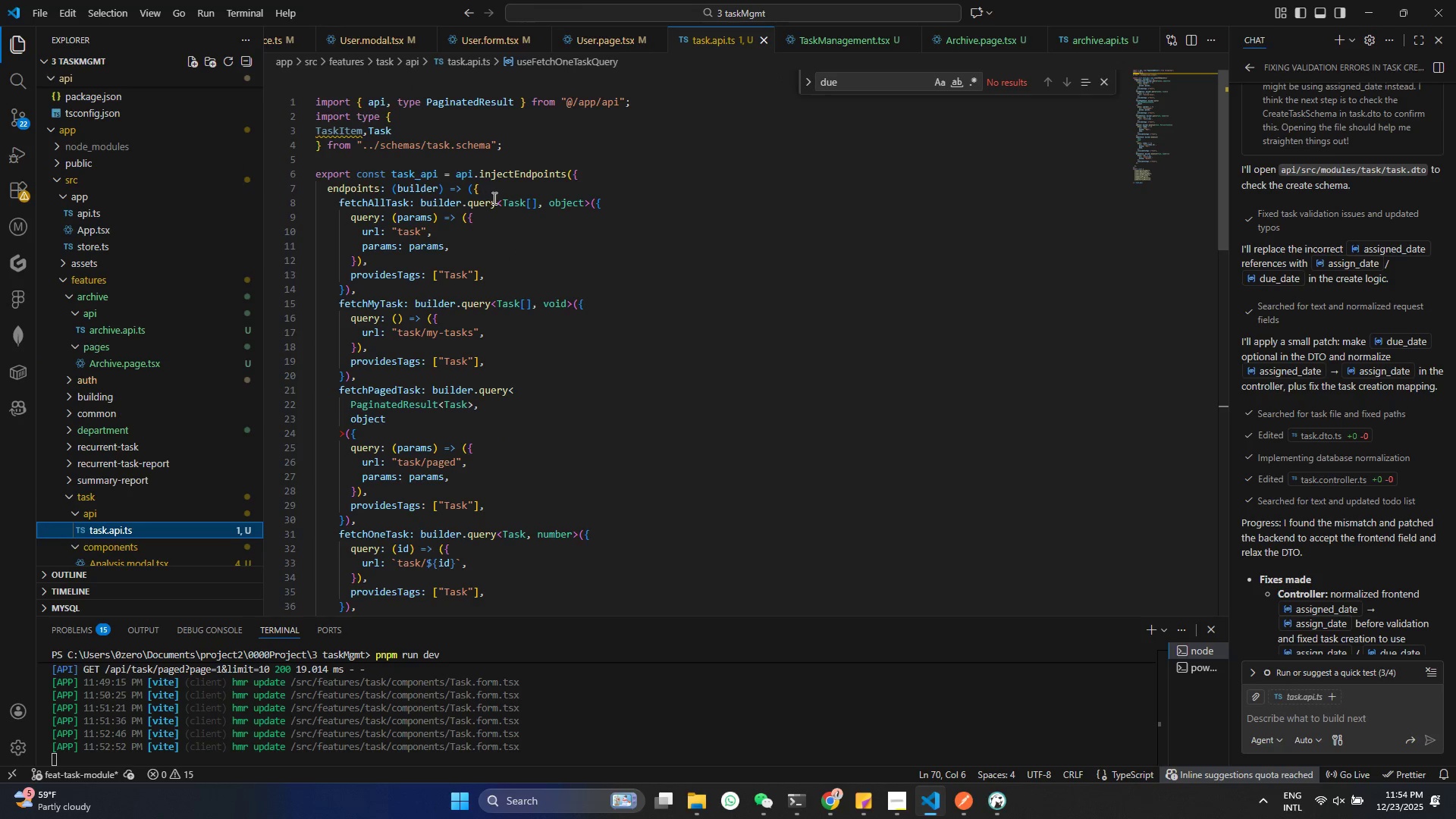 
left_click_drag(start_coordinate=[496, 196], to_coordinate=[355, 173])
 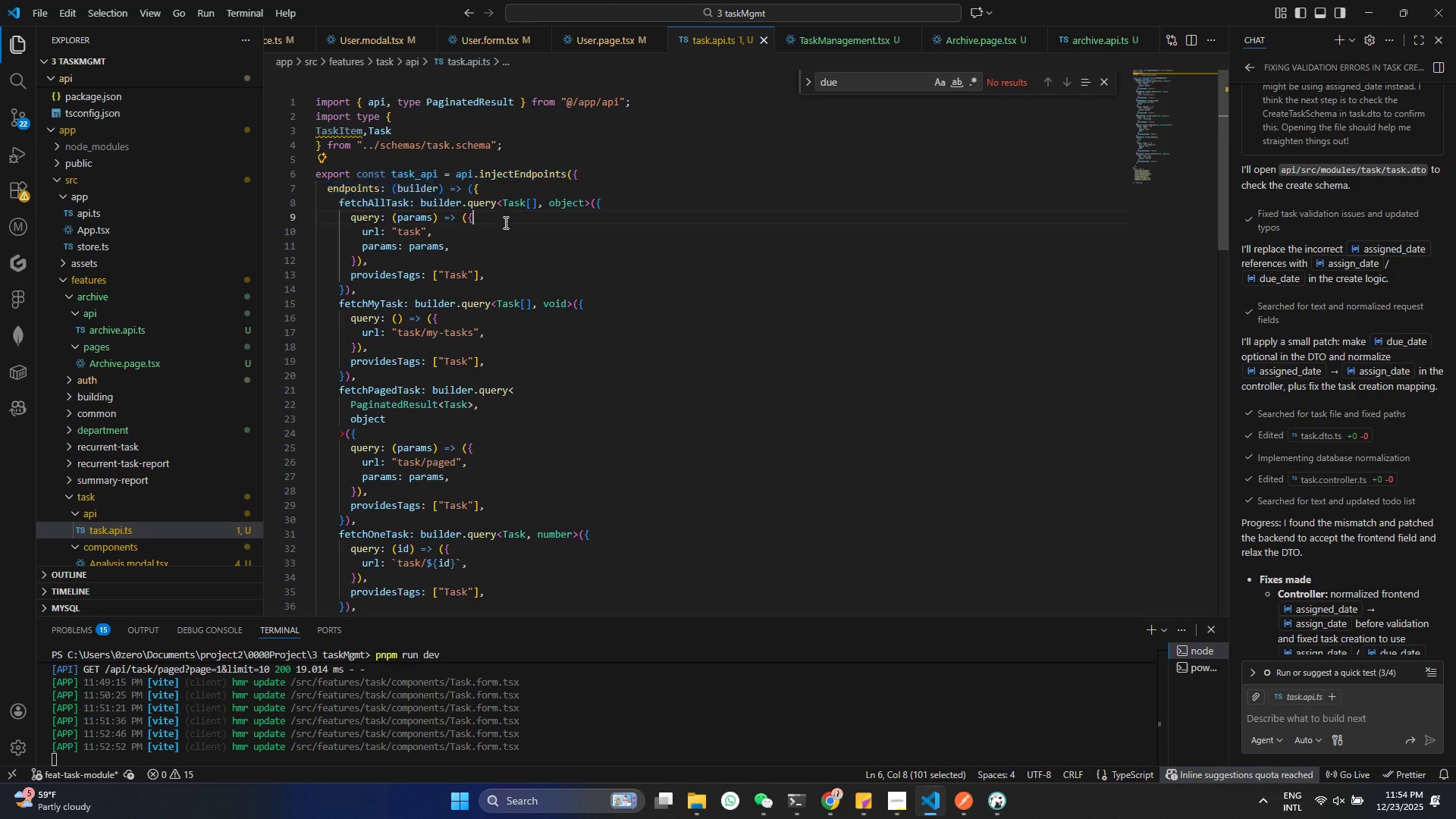 
left_click_drag(start_coordinate=[503, 221], to_coordinate=[507, 223])
 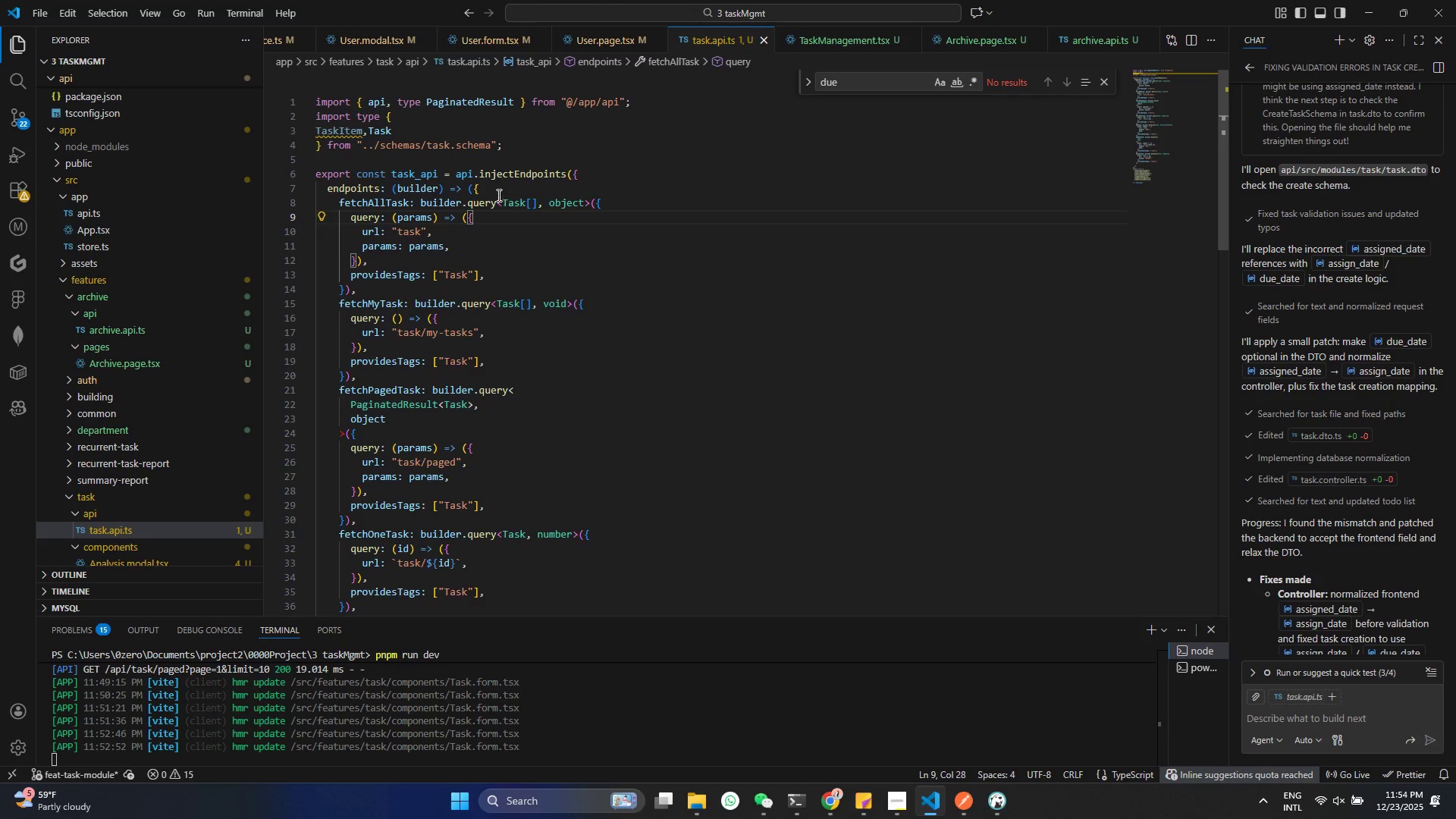 
left_click_drag(start_coordinate=[489, 193], to_coordinate=[268, 65])
 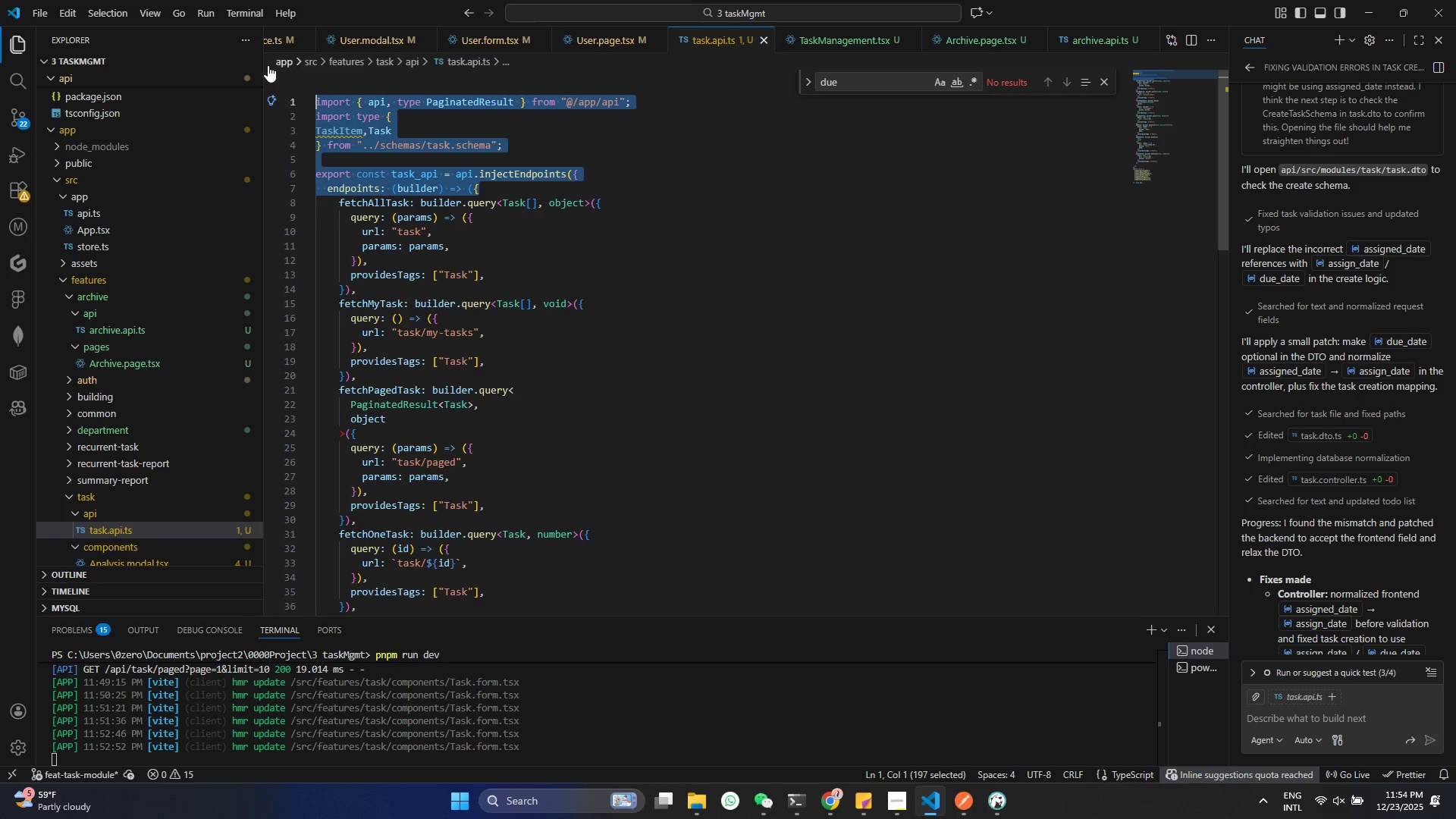 
key(Control+C)
 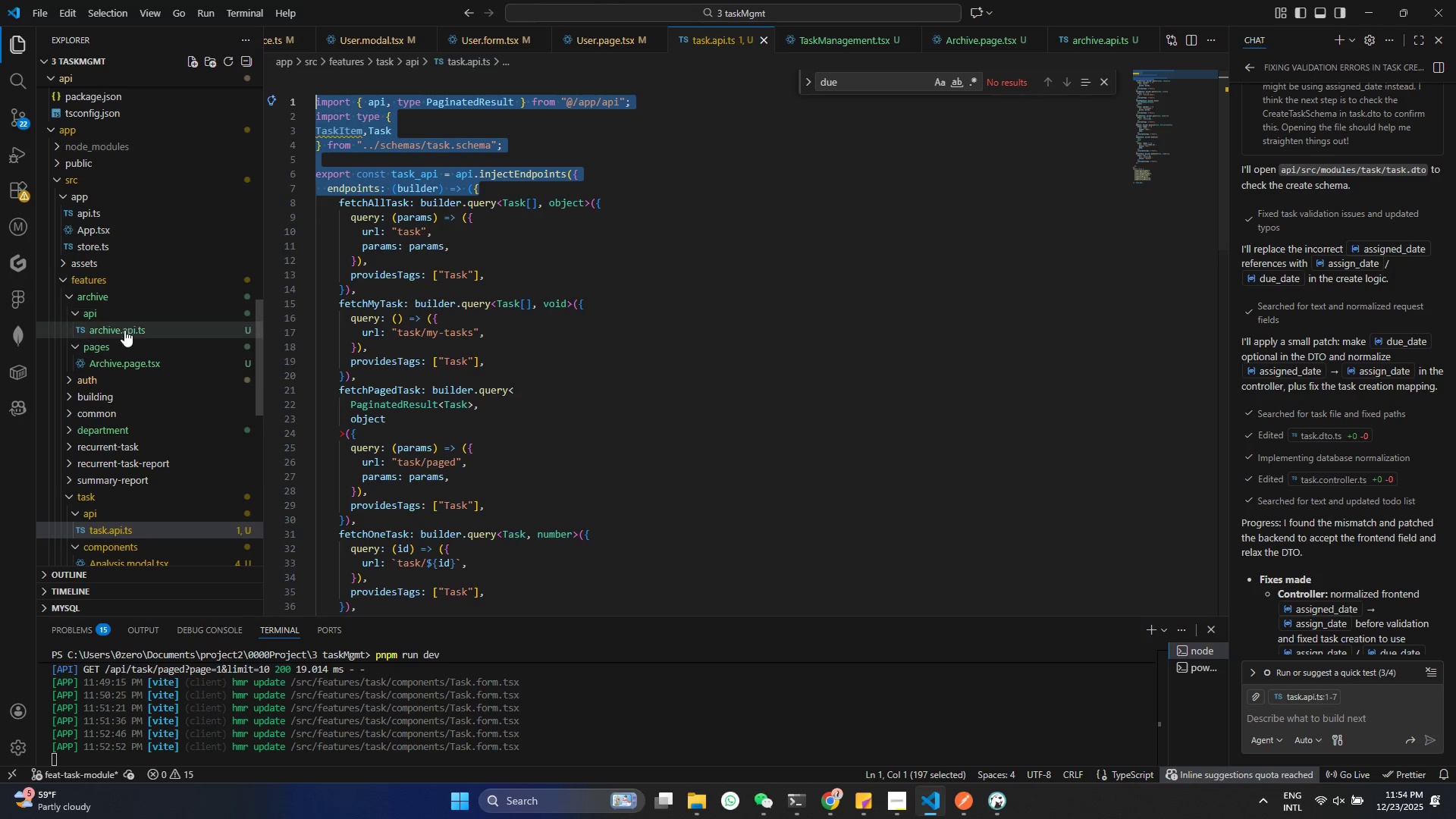 
left_click([124, 330])
 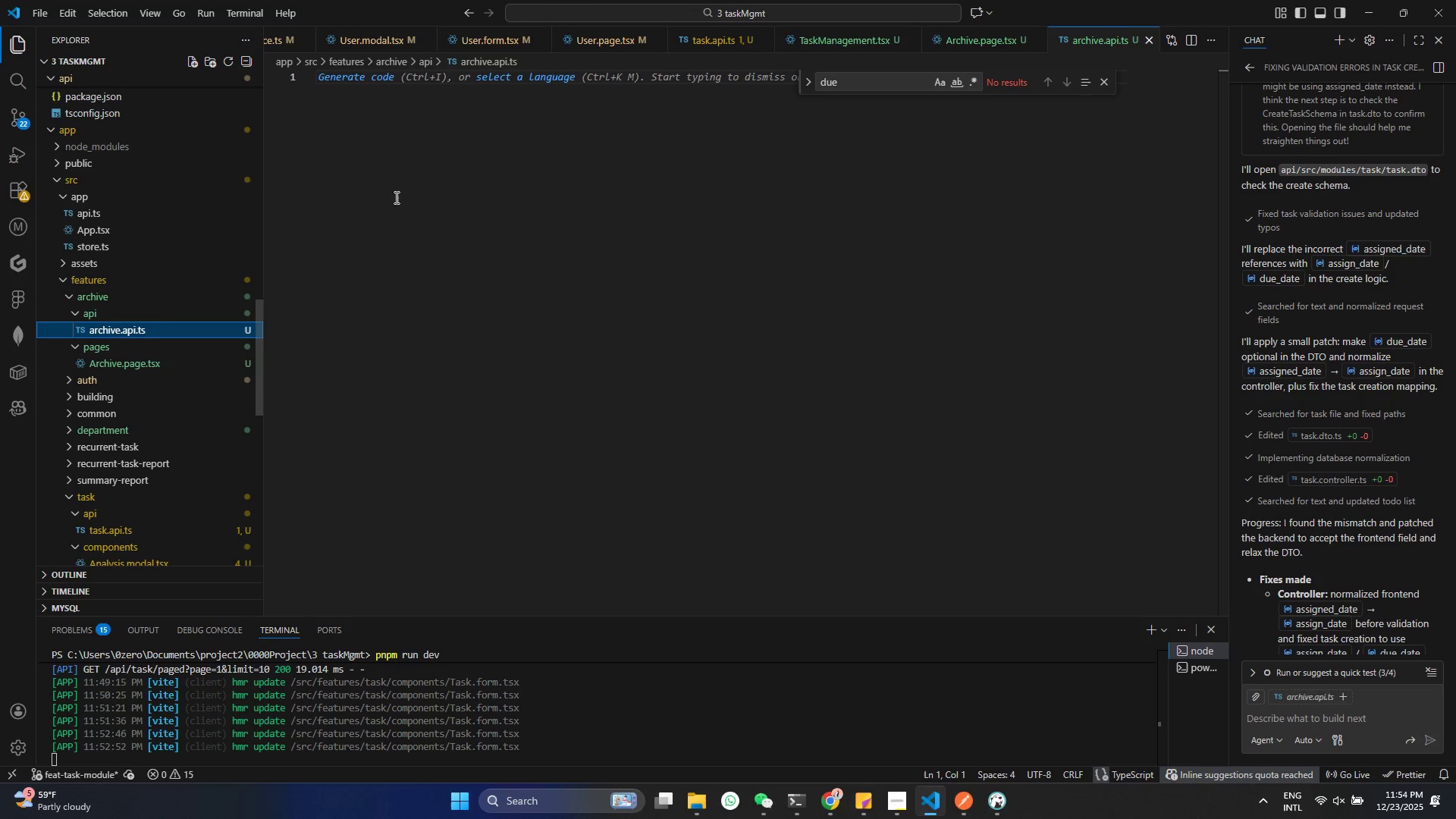 
hold_key(key=ControlLeft, duration=0.38)
left_click([401, 157])
 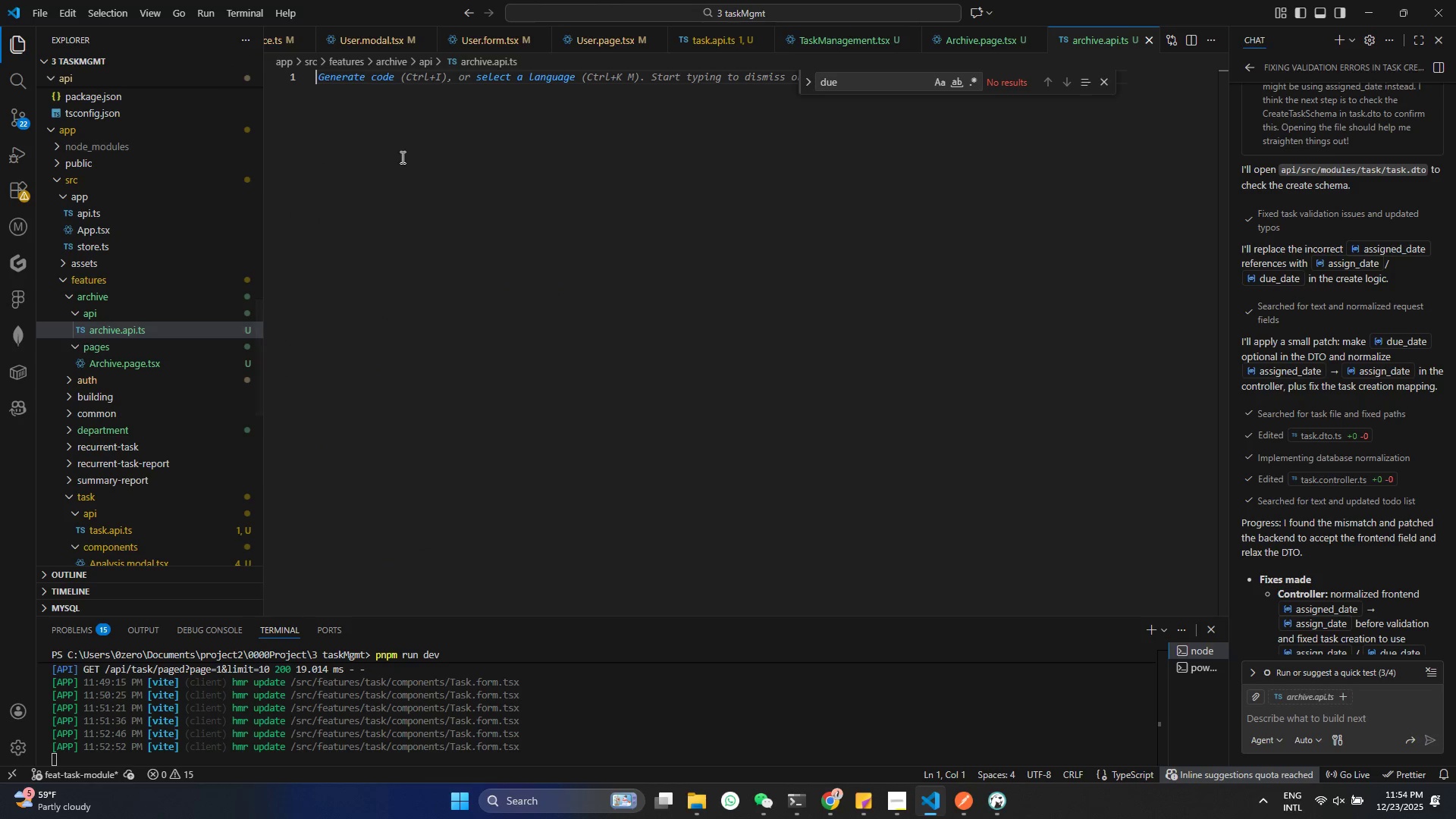 
key(Control+ControlLeft)
 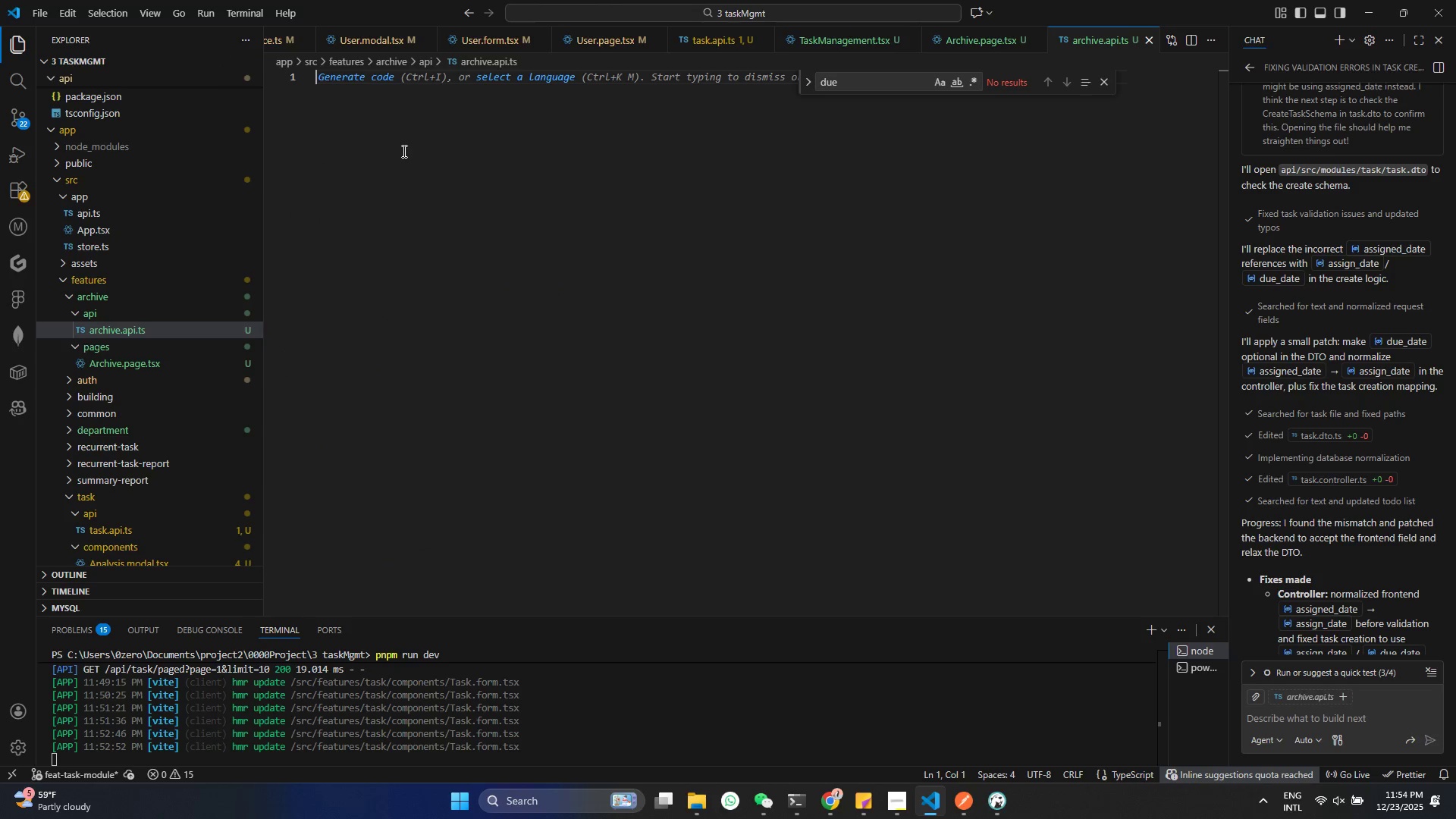 
key(Control+V)
 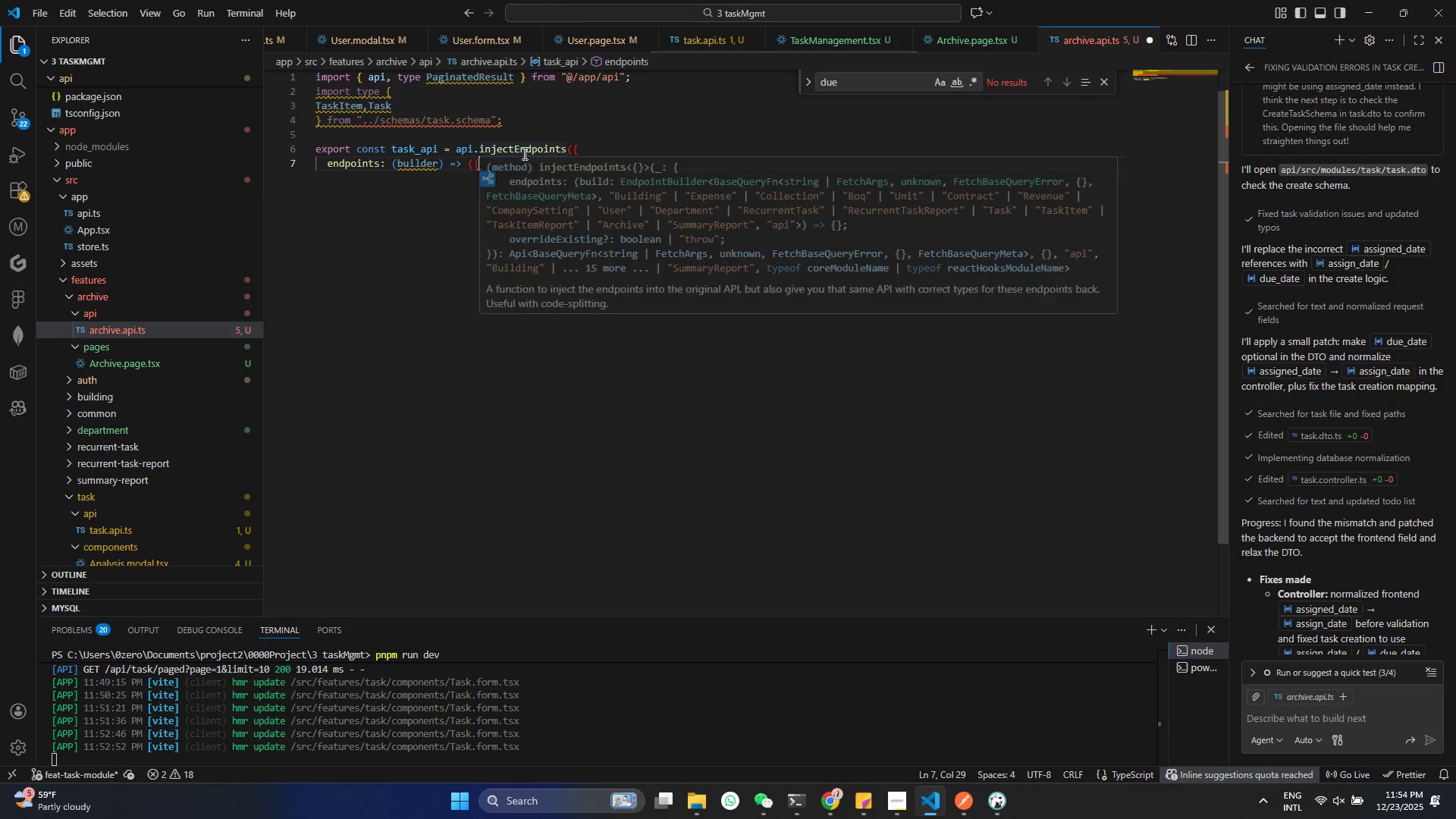 
key(Shift+BracketRight)
 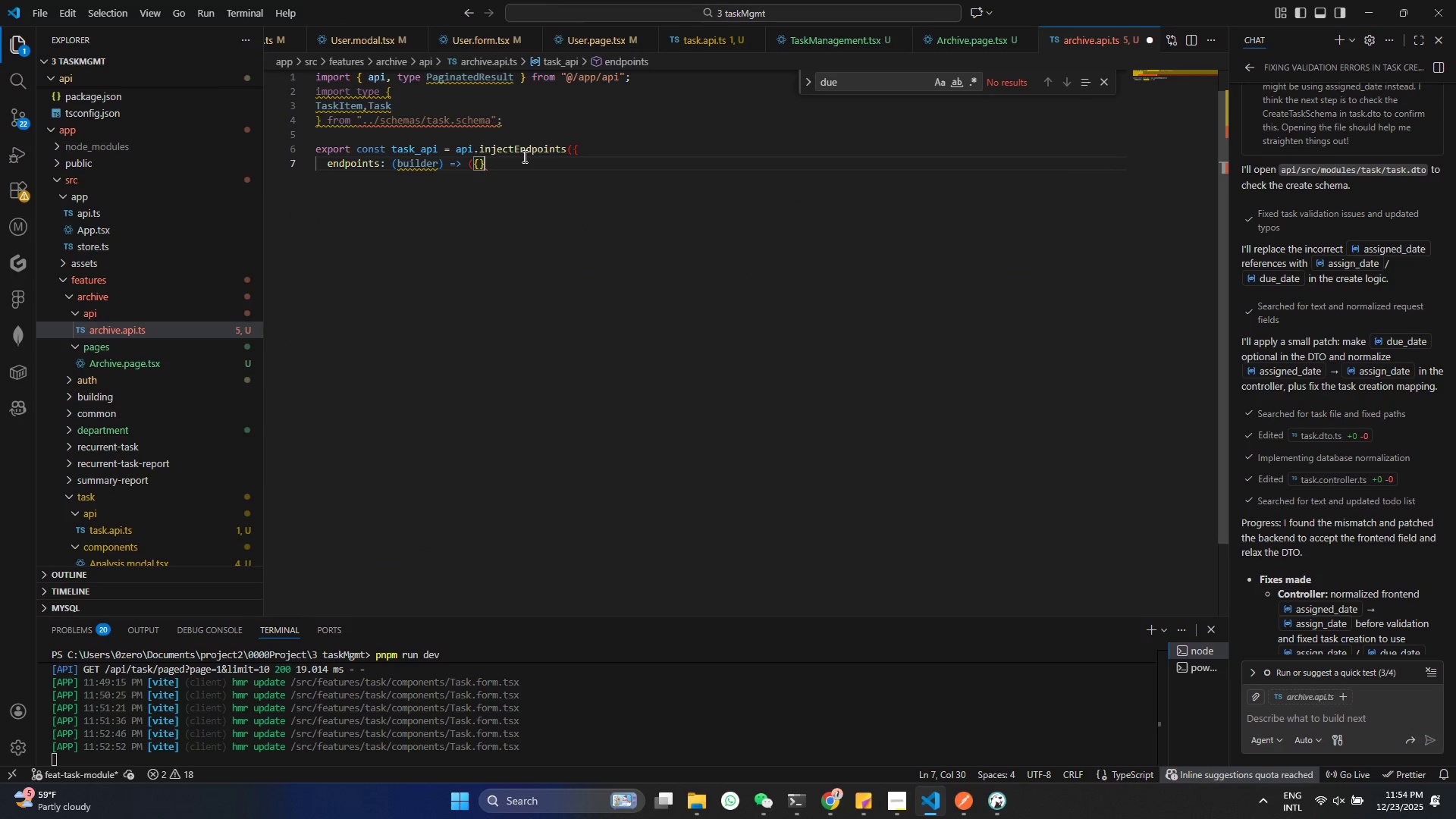 
key(Shift+0)
 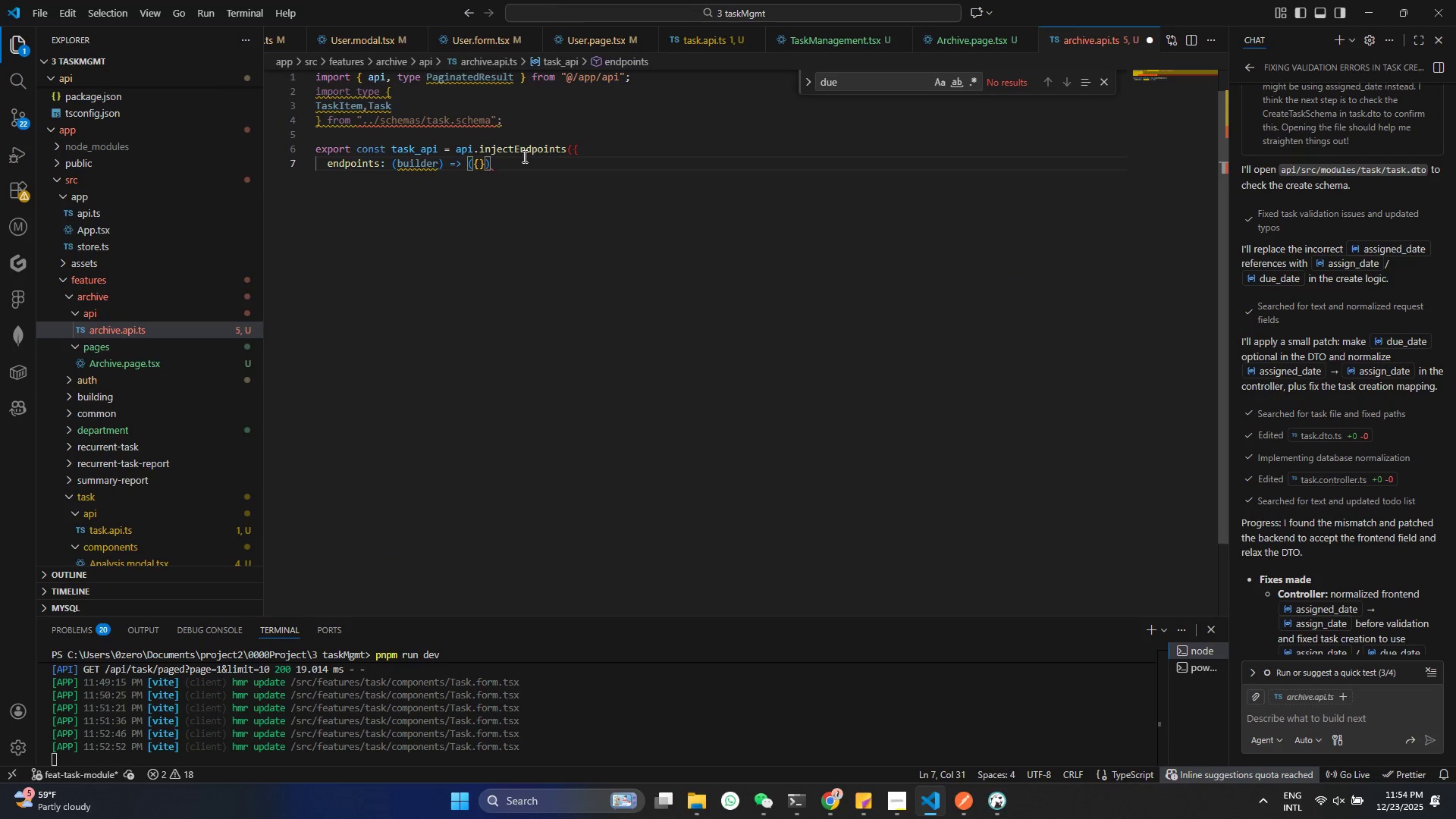 
key(Shift+BracketRight)
 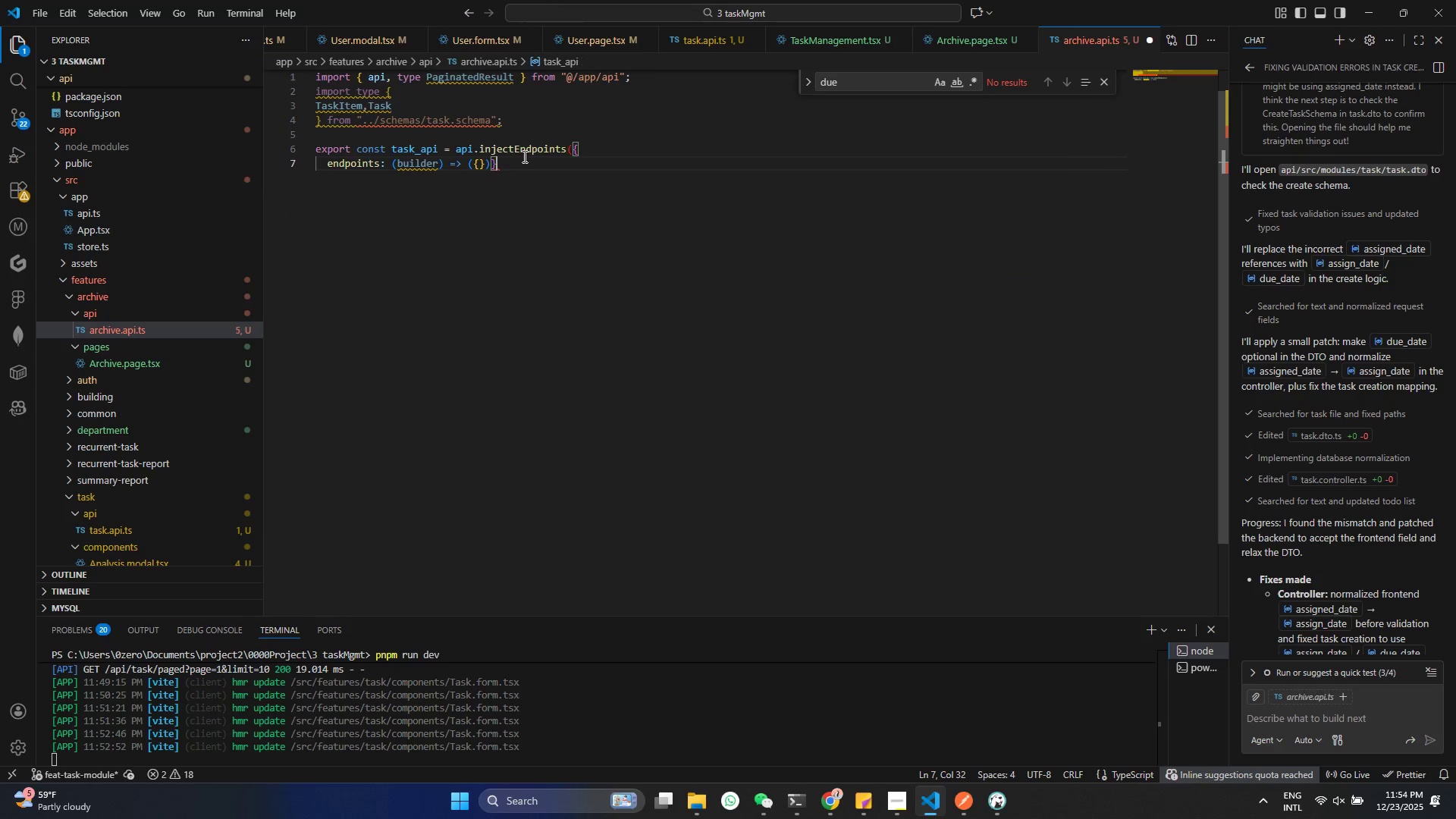 
key(Shift+0)
 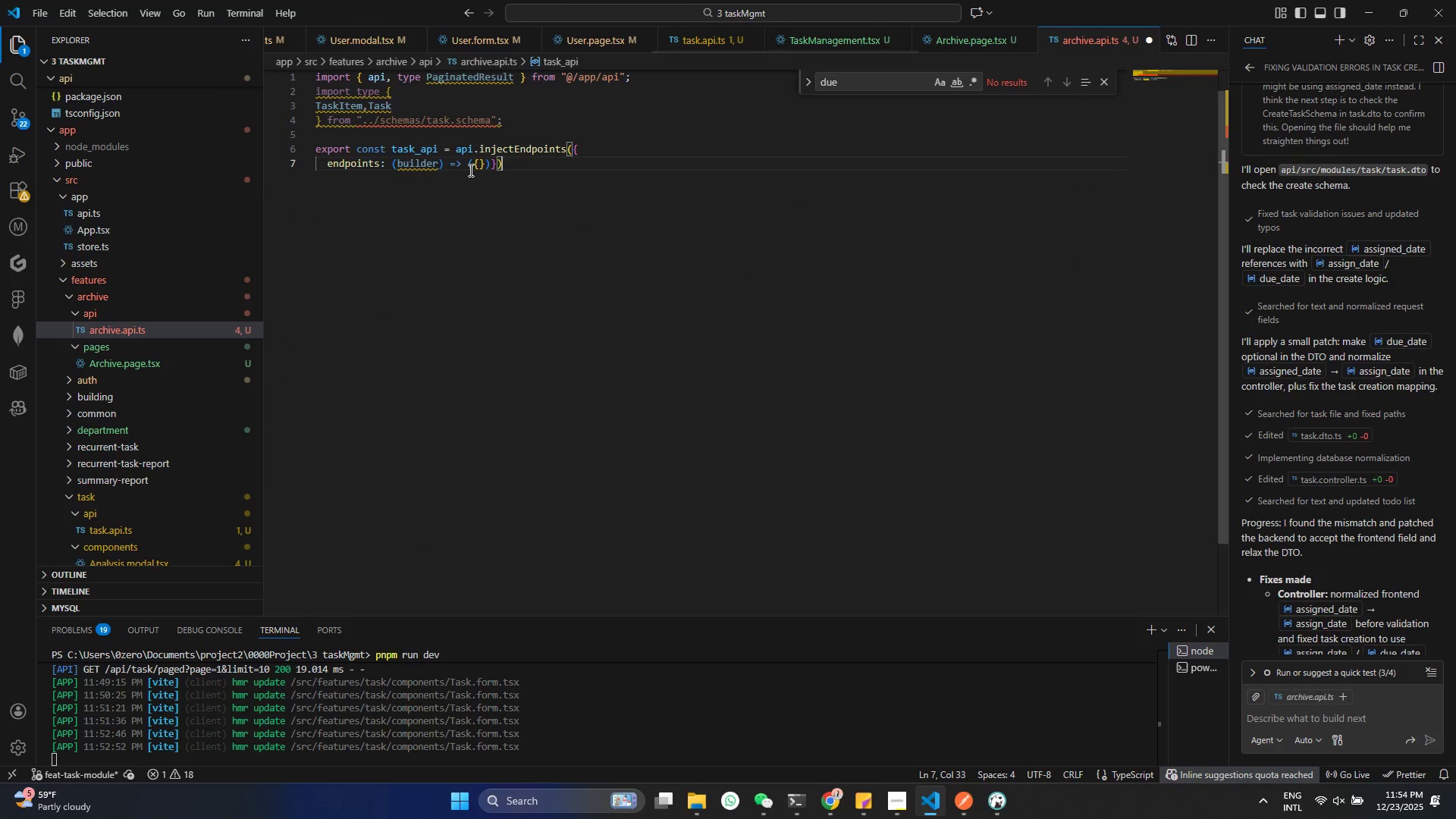 
left_click([480, 165])
 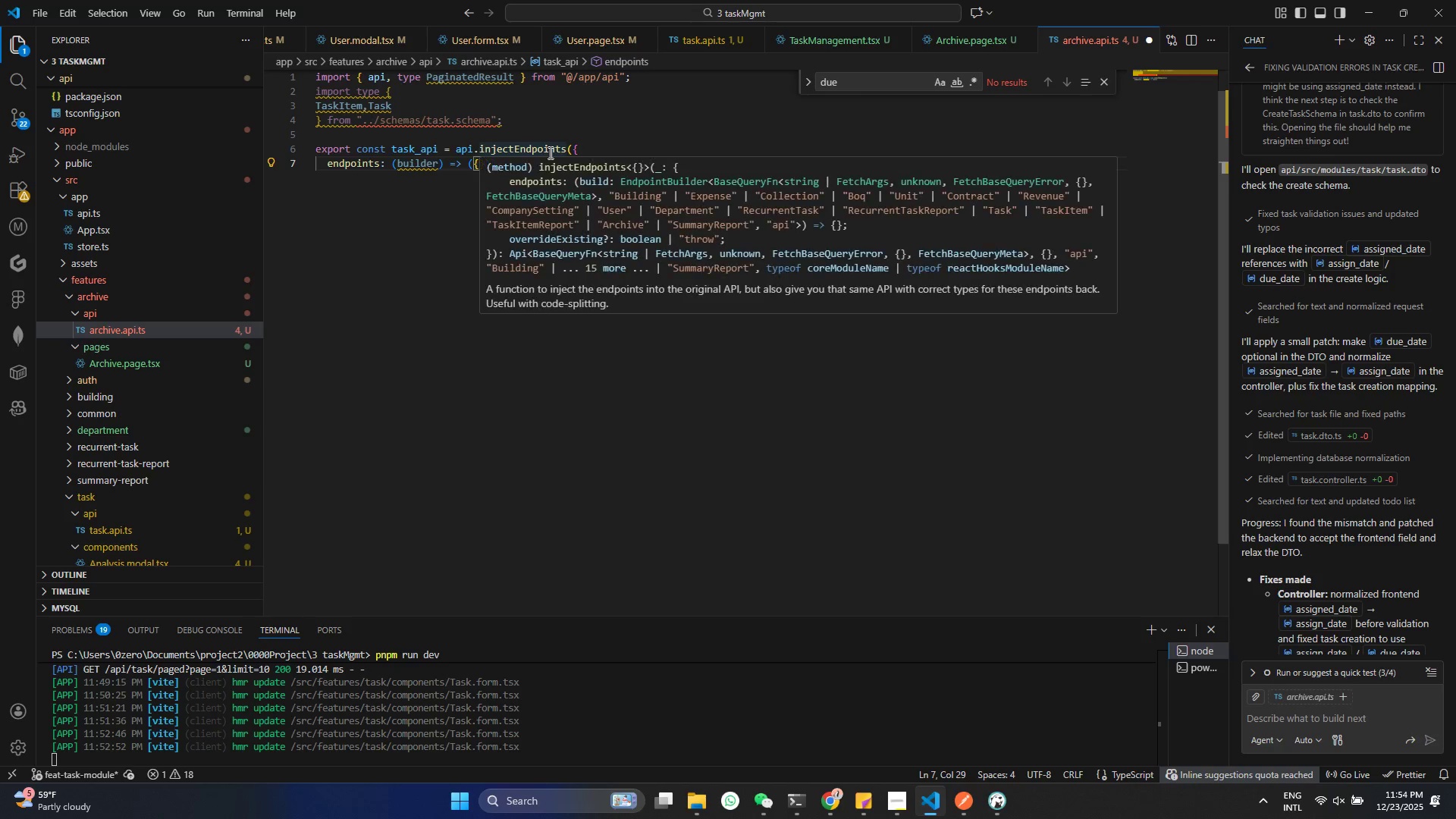 
key(Enter)
 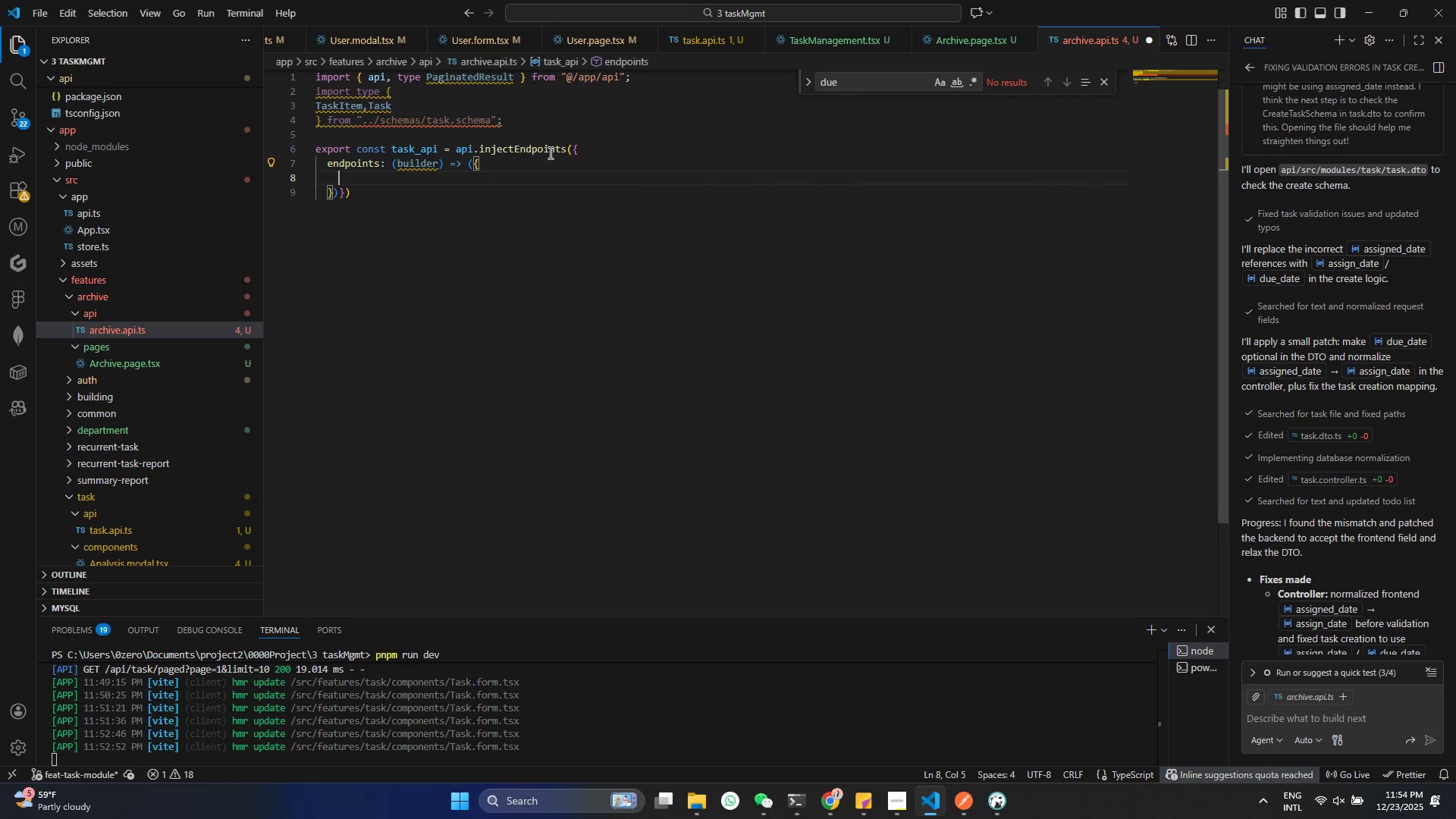 
key(Enter)
 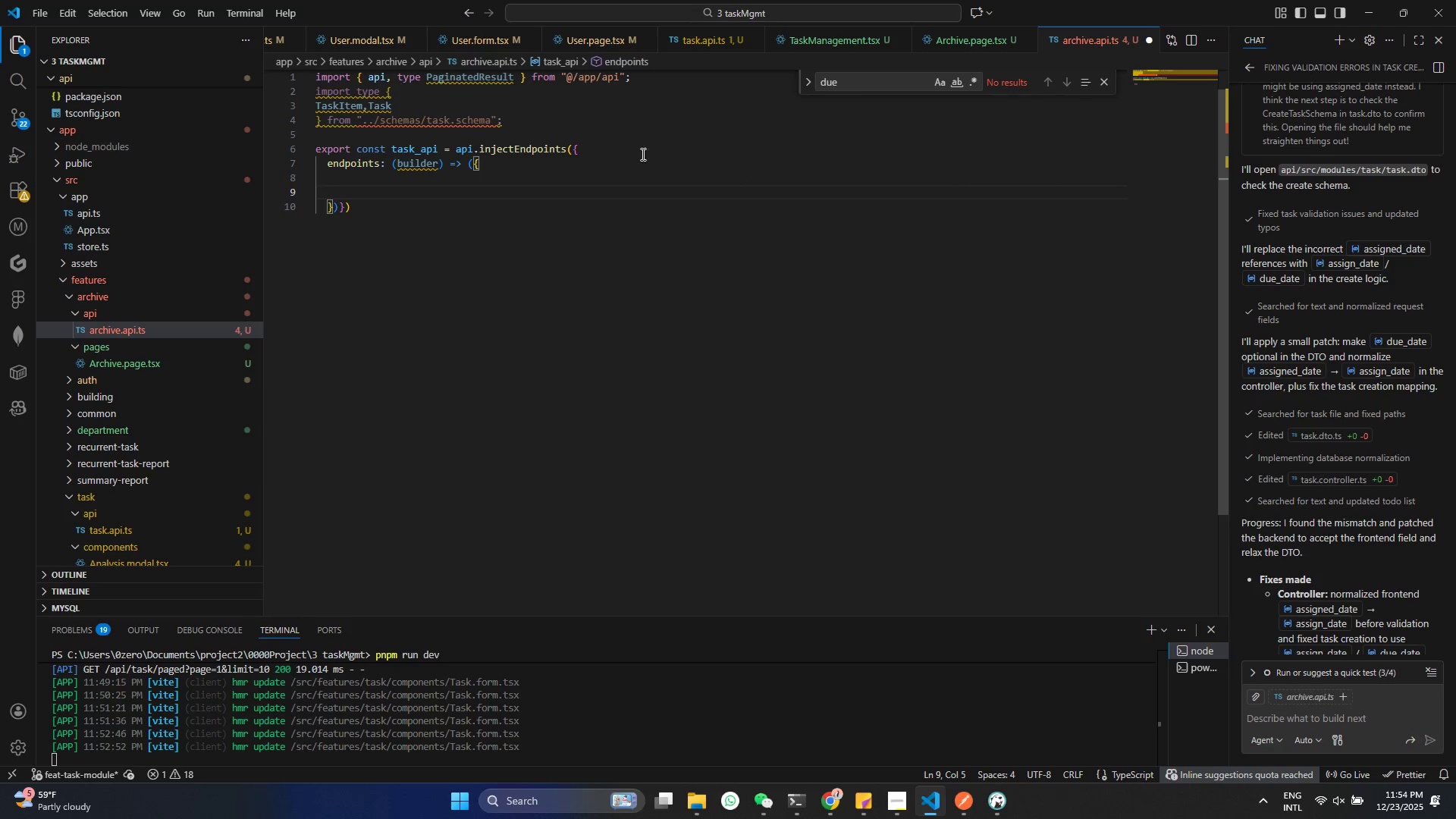 
scroll: coordinate [604, 198], scroll_direction: up, amount: 4.0
 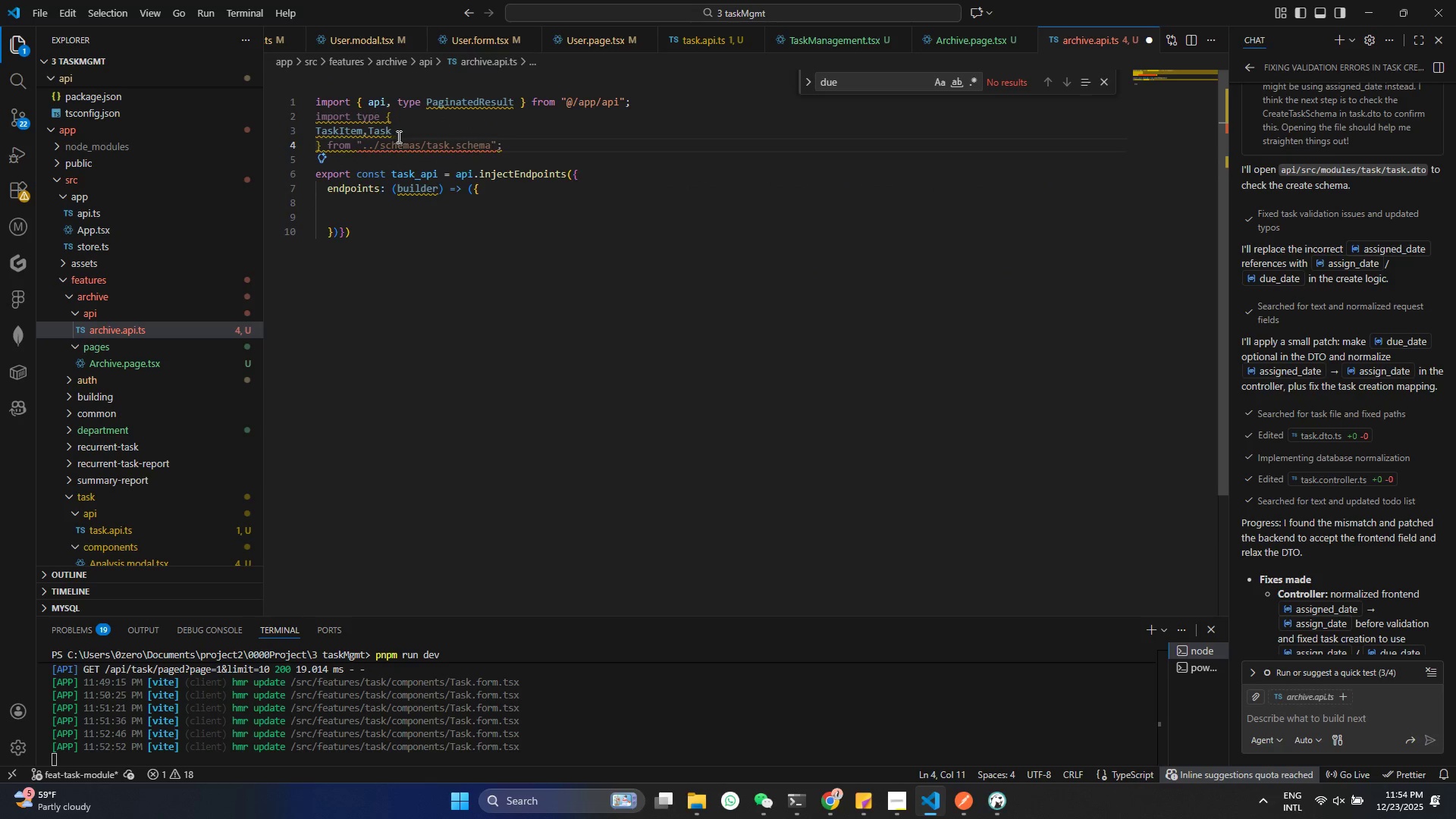 
left_click([393, 140])
 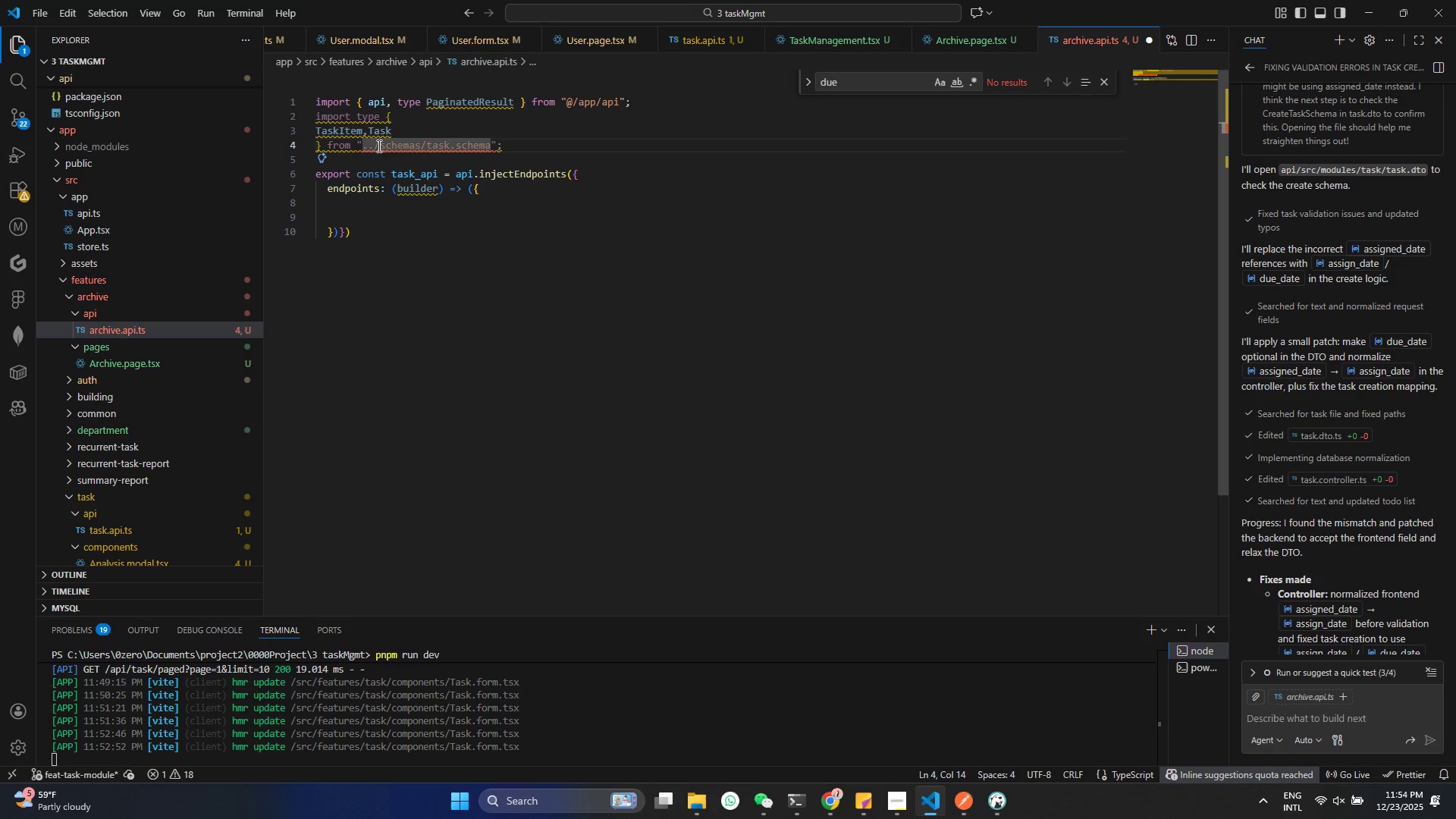 
left_click_drag(start_coordinate=[368, 143], to_coordinate=[490, 149])
 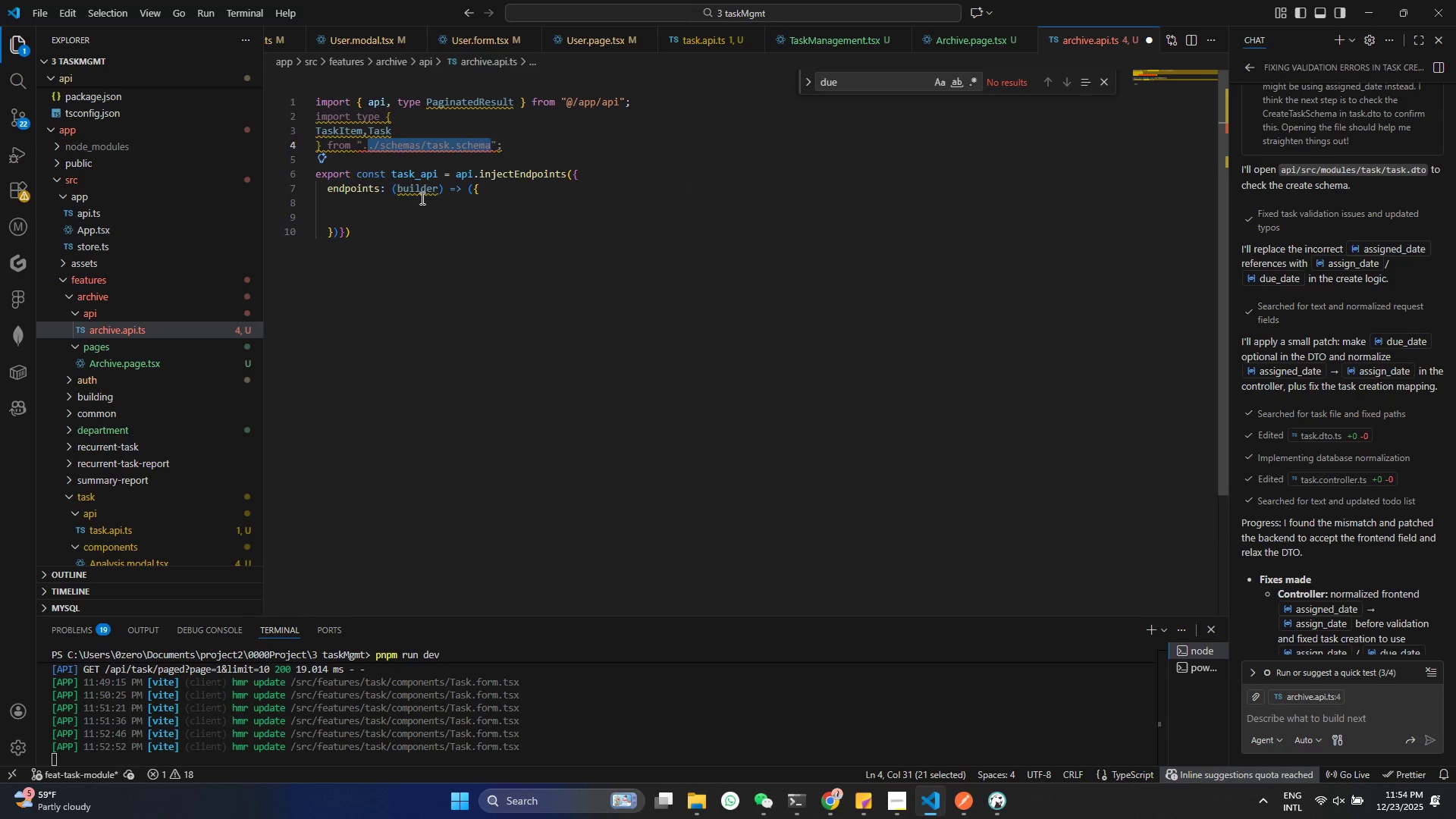 
key(Backspace)
key(Backspace)
type(@/fe)
 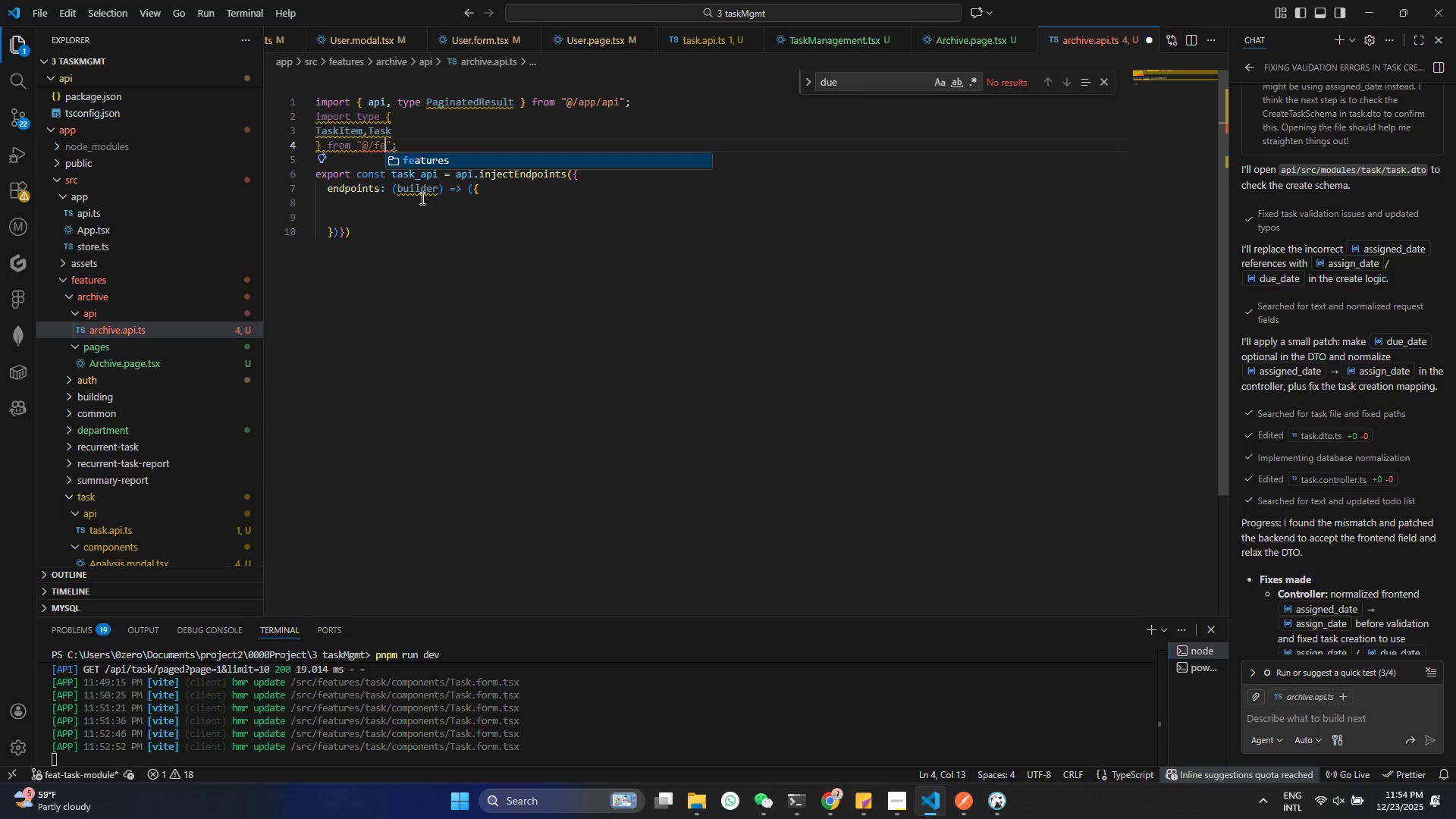 
key(Enter)
 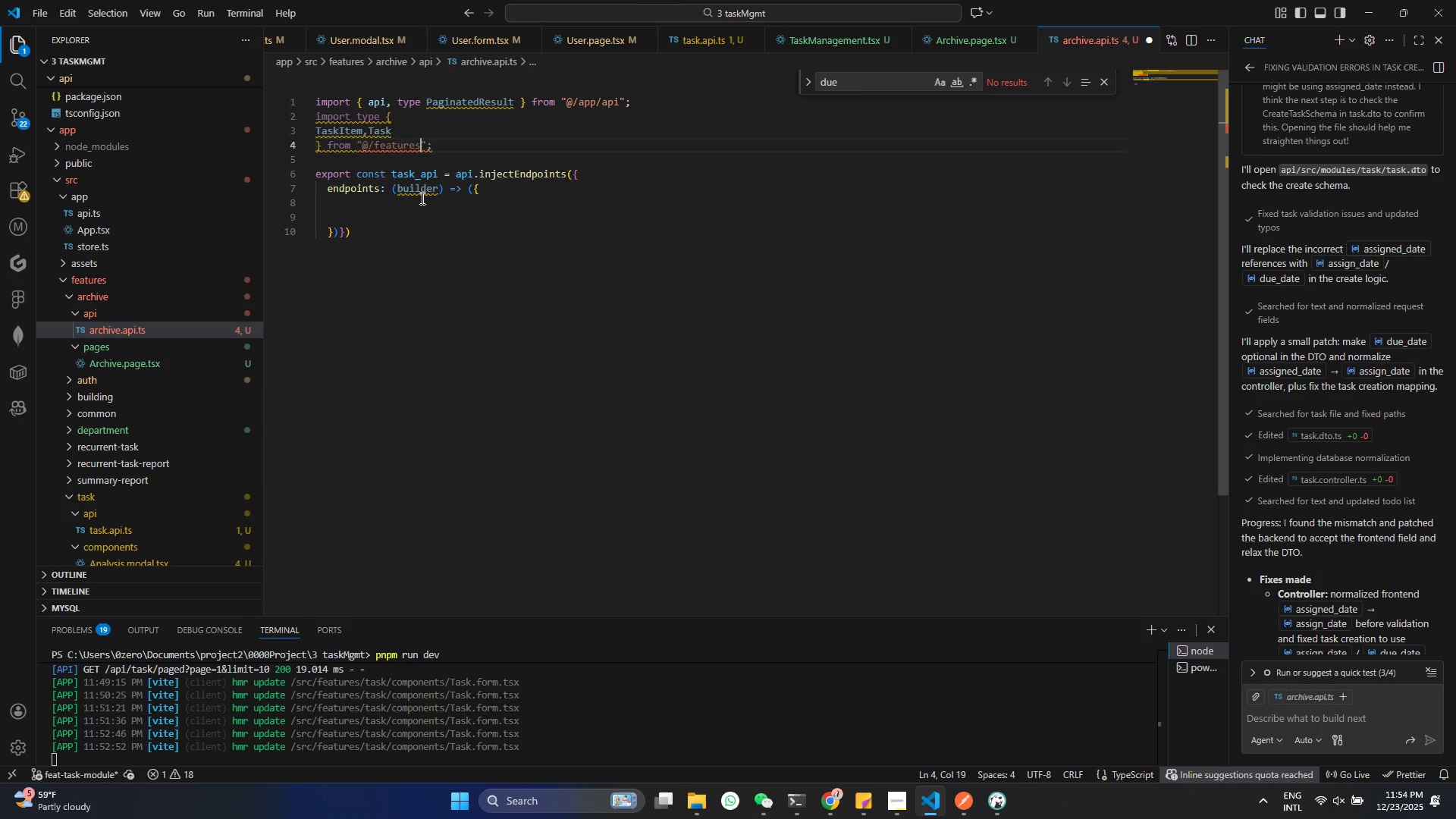 
key(Slash)
 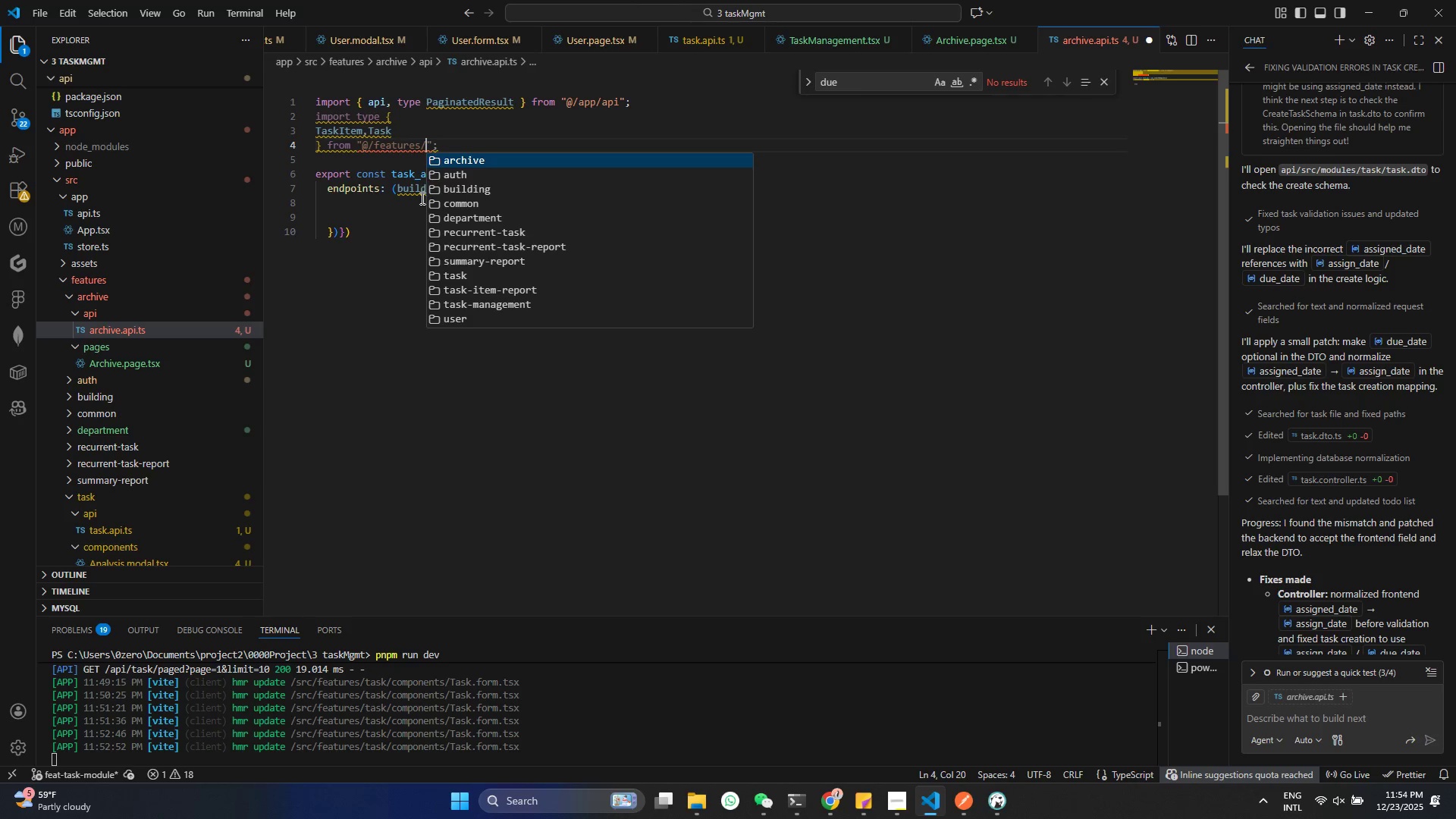 
hold_key(key=ArrowDown, duration=0.8)
 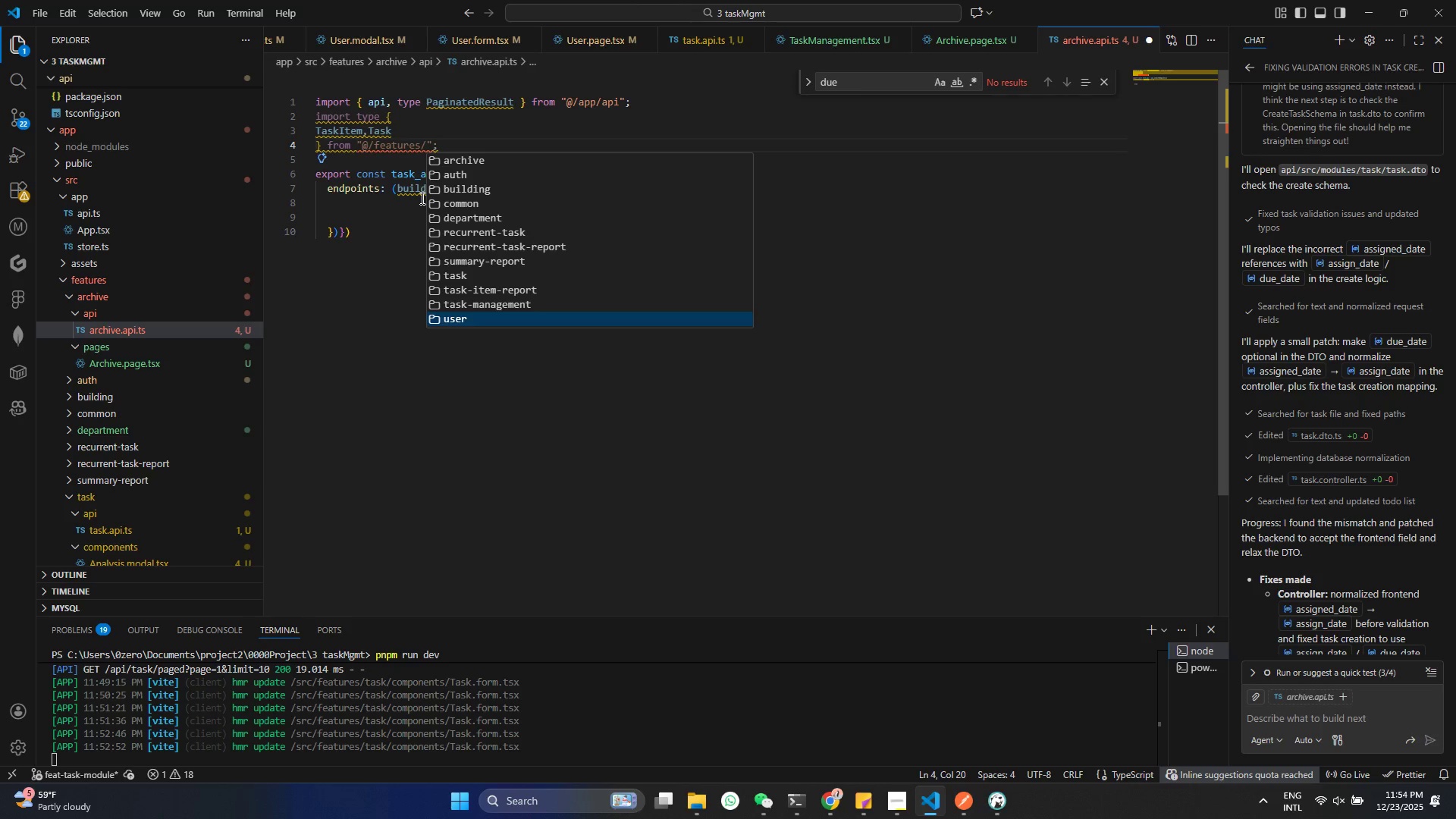 
key(ArrowUp)
 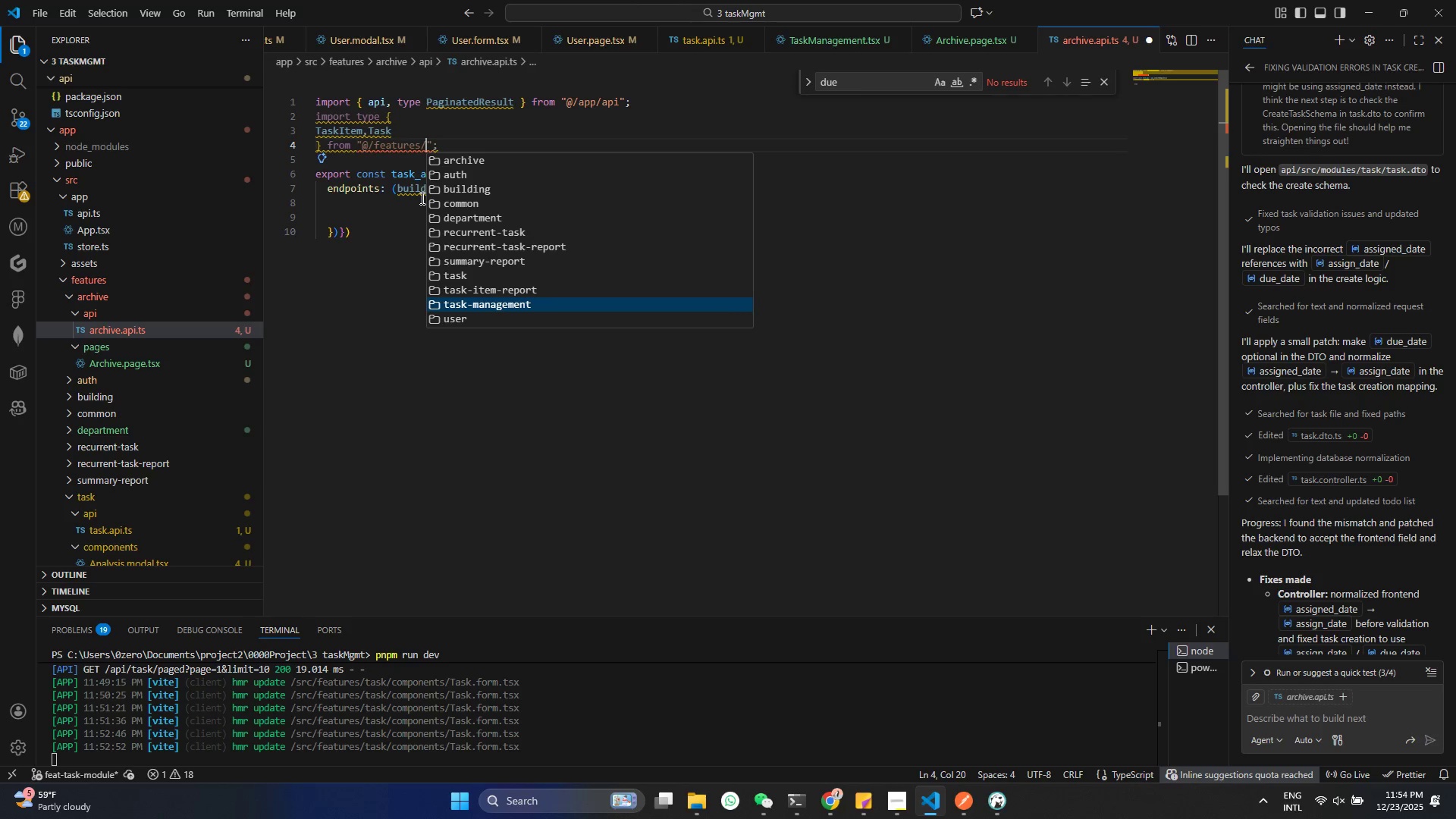 
key(ArrowUp)
 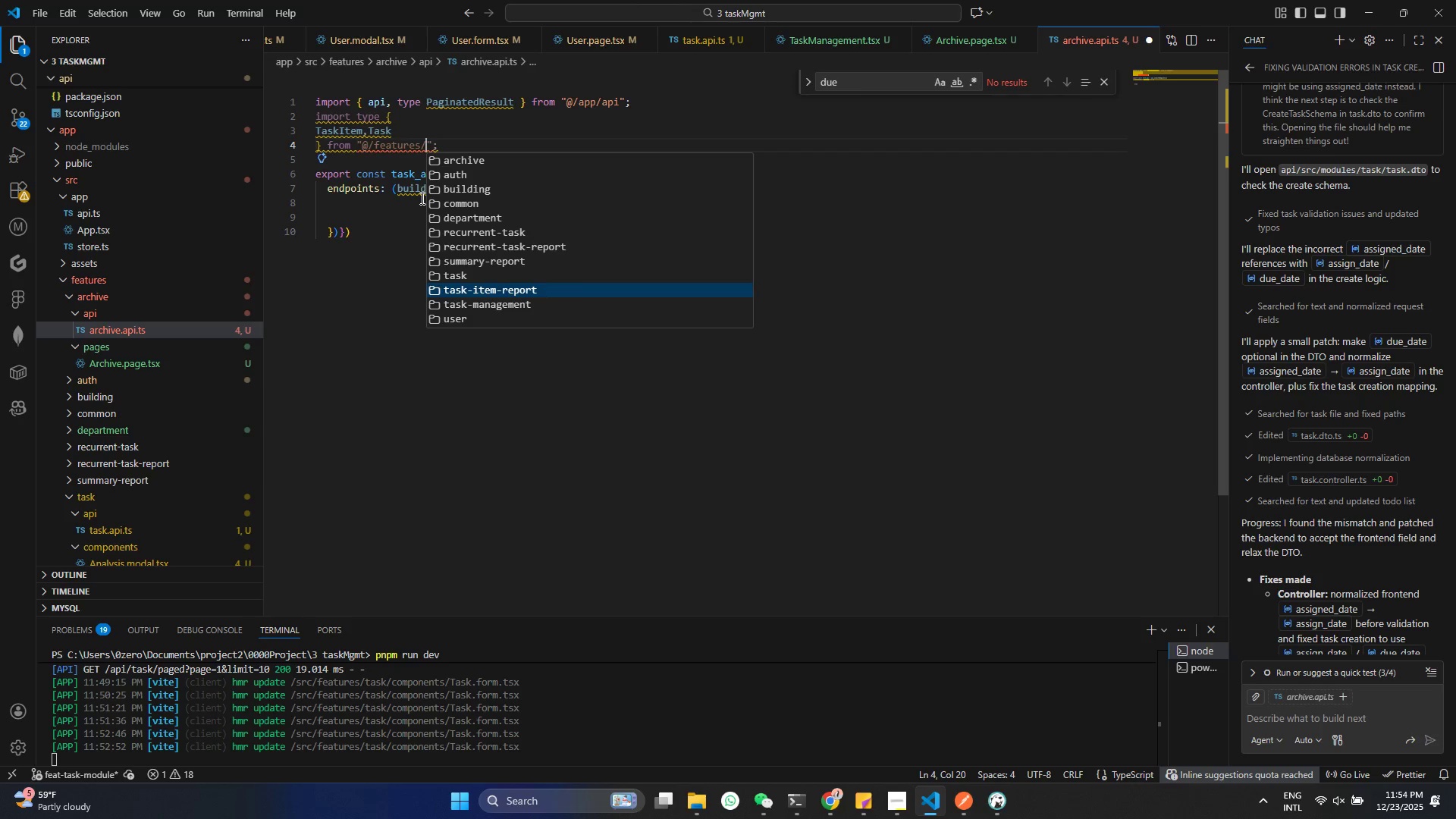 
key(ArrowUp)
 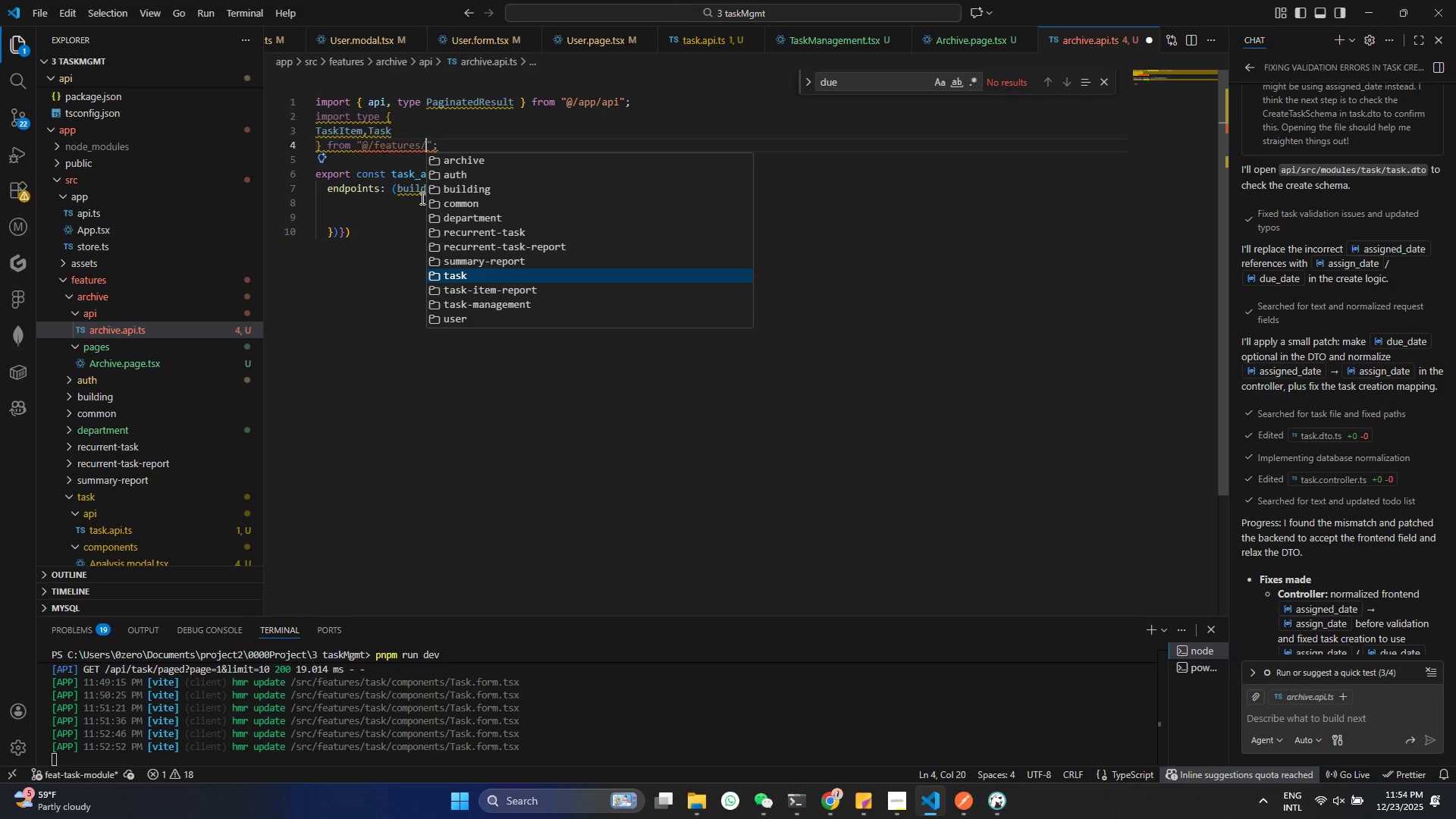 
key(Enter)
 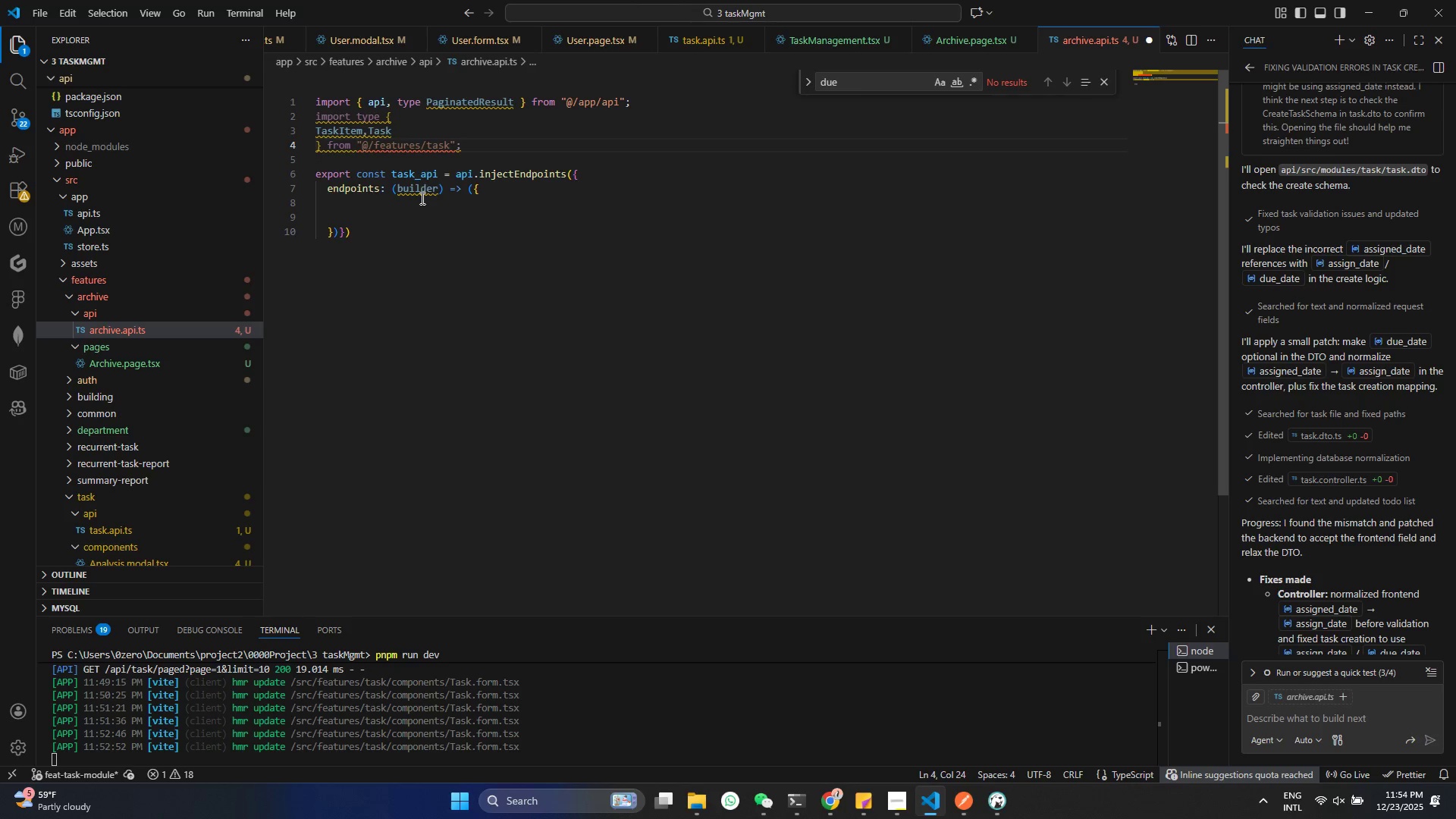 
key(Slash)
 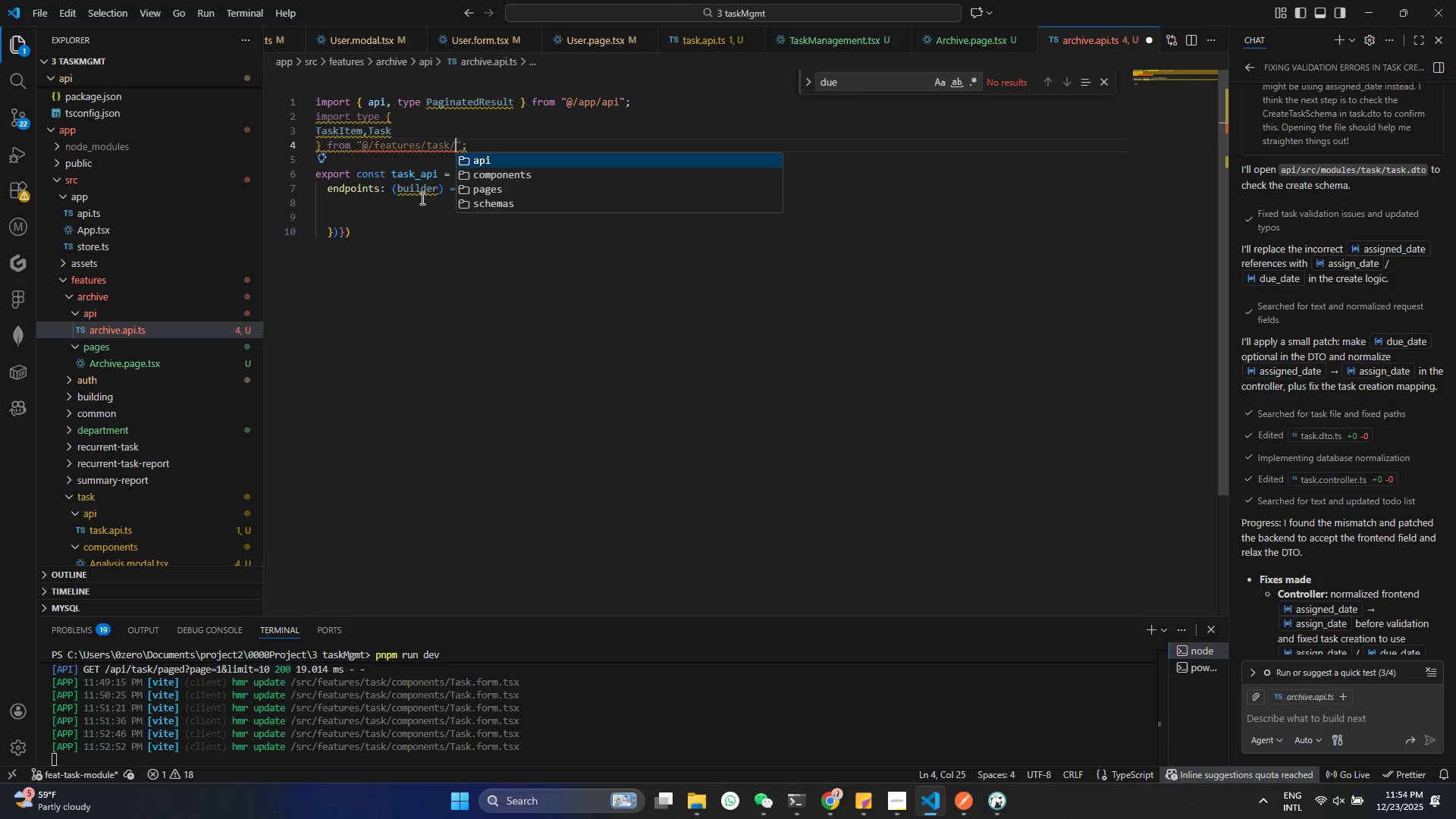 
key(ArrowDown)
 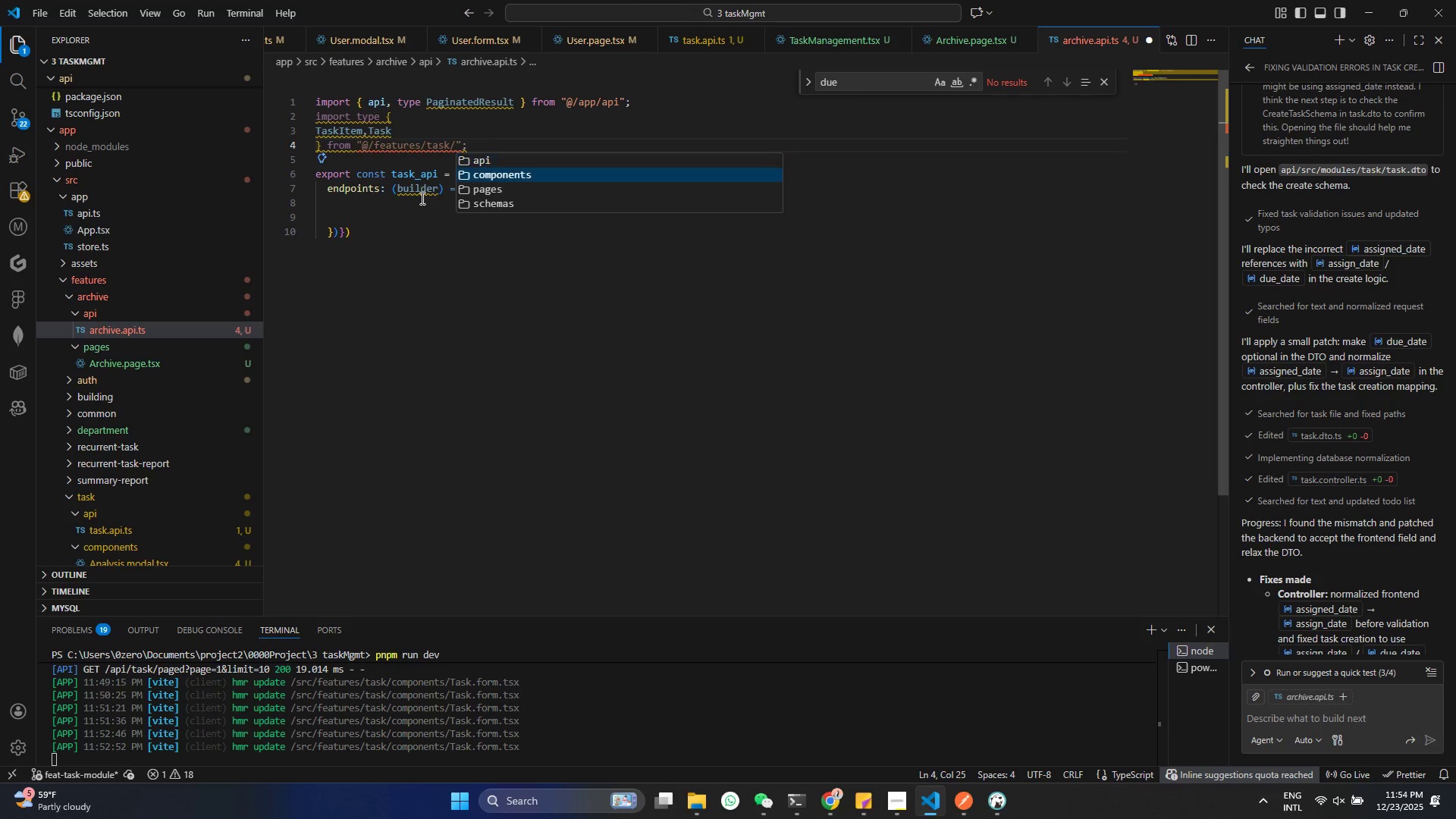 
key(ArrowDown)
 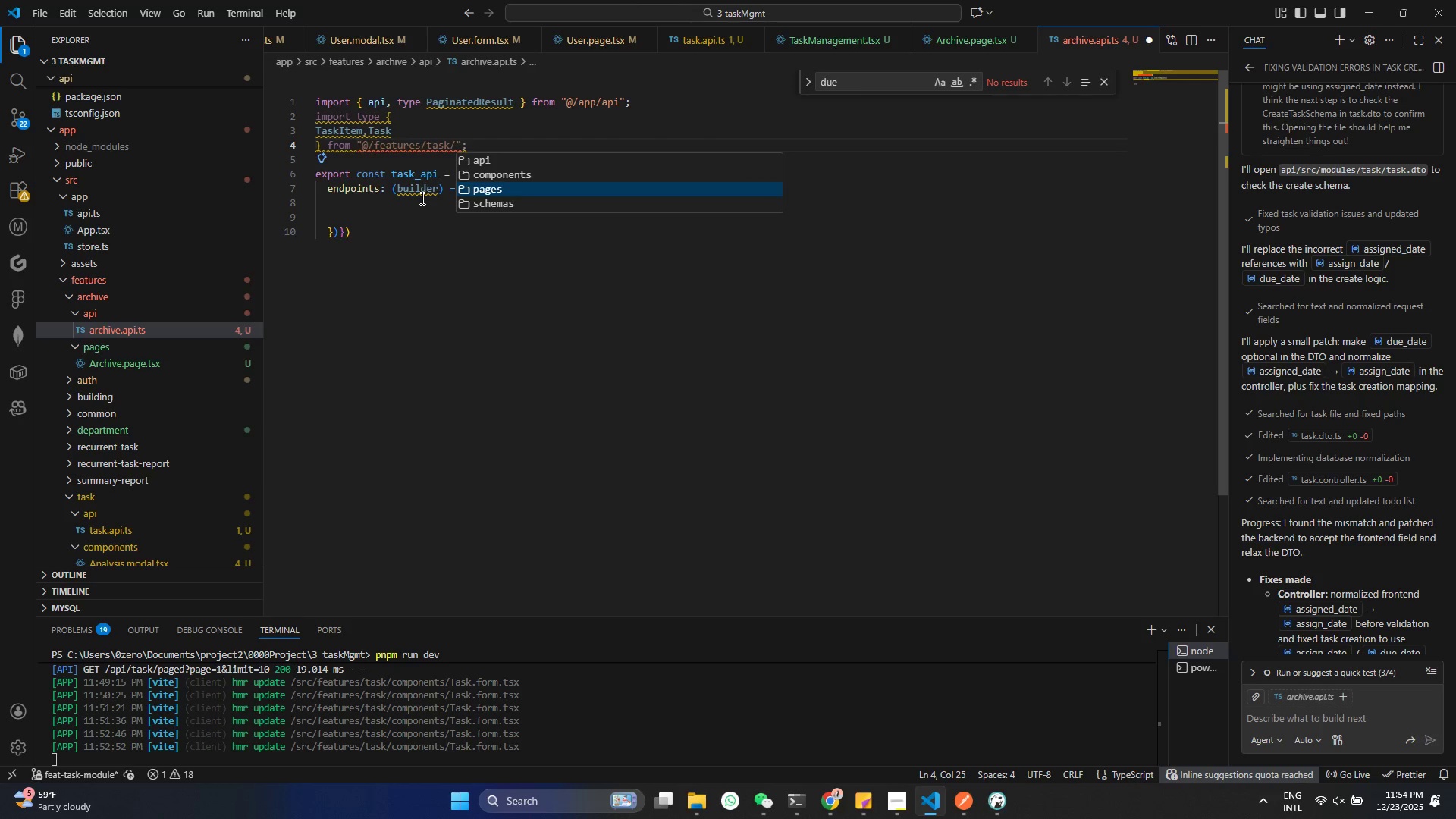 
key(ArrowDown)
 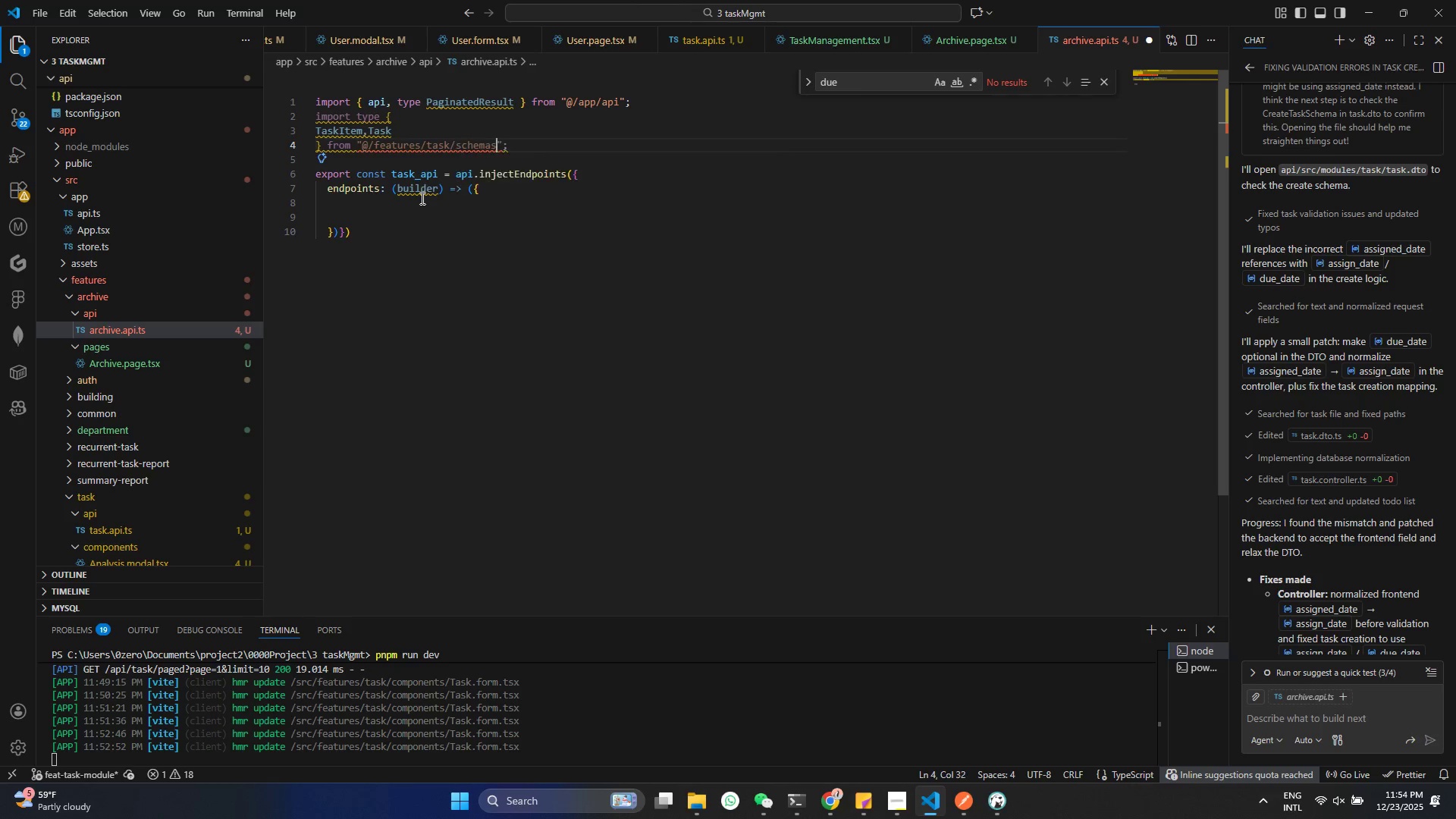 
key(Enter)
 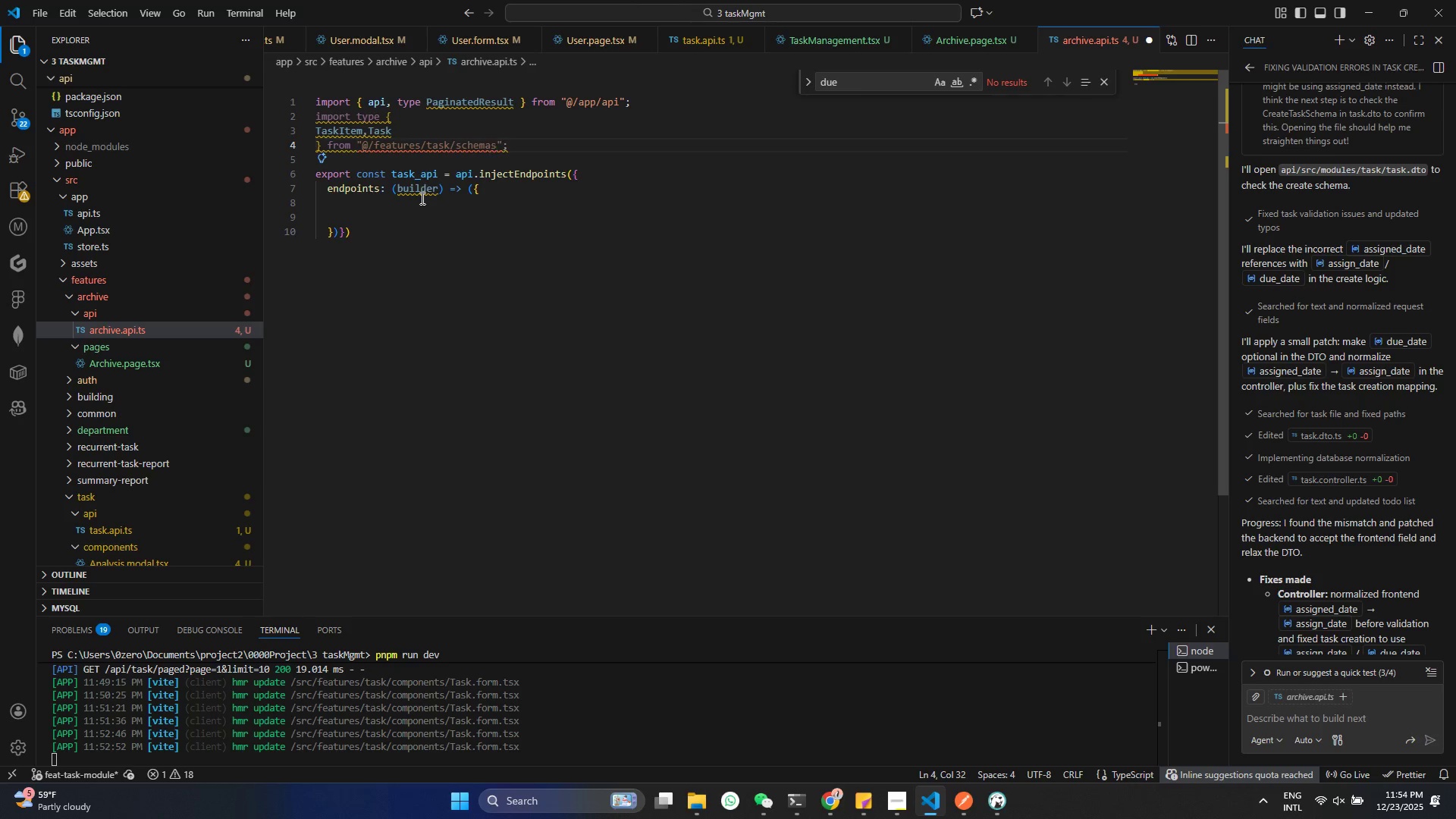 
key(Slash)
 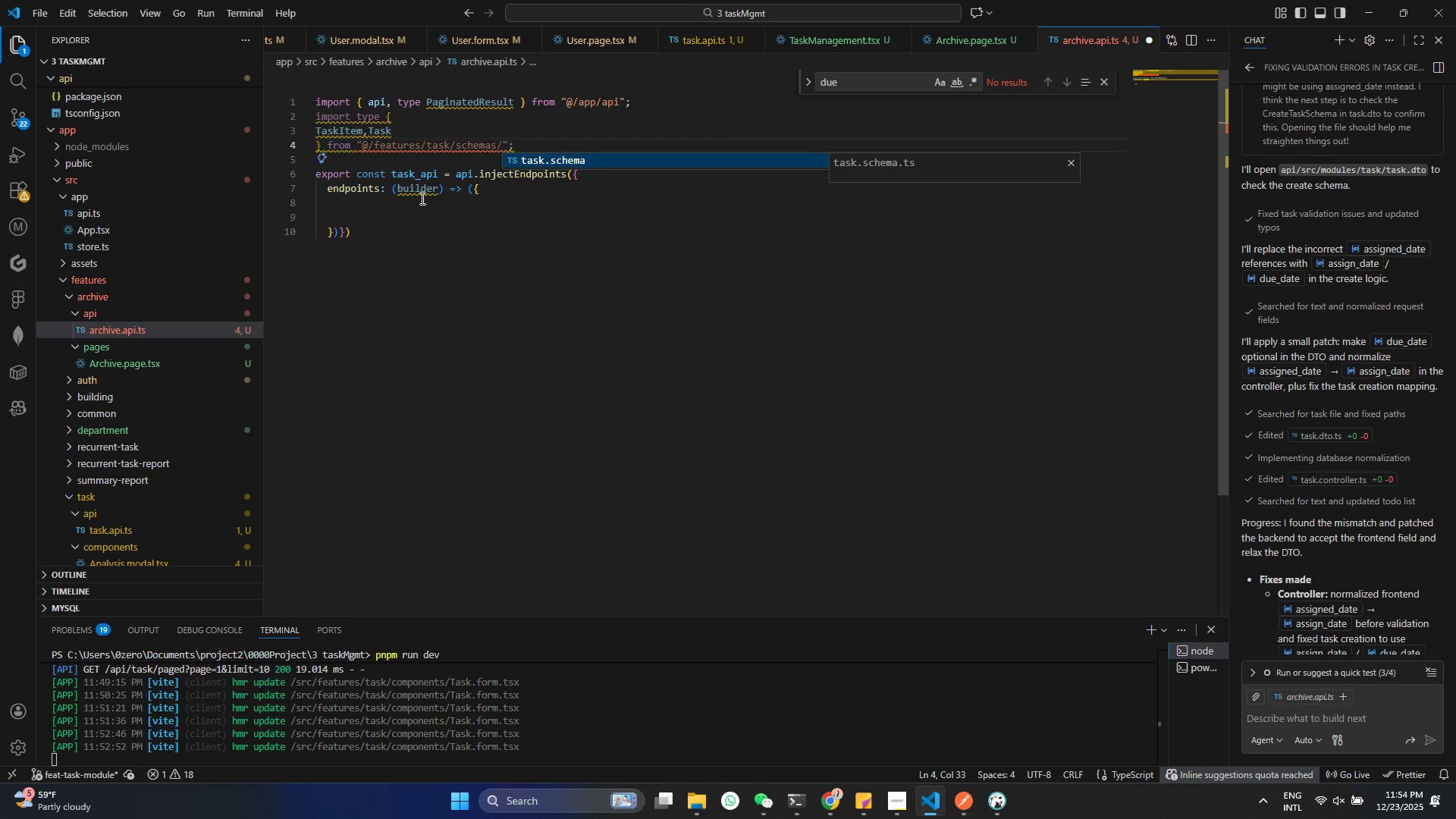 
key(Enter)
 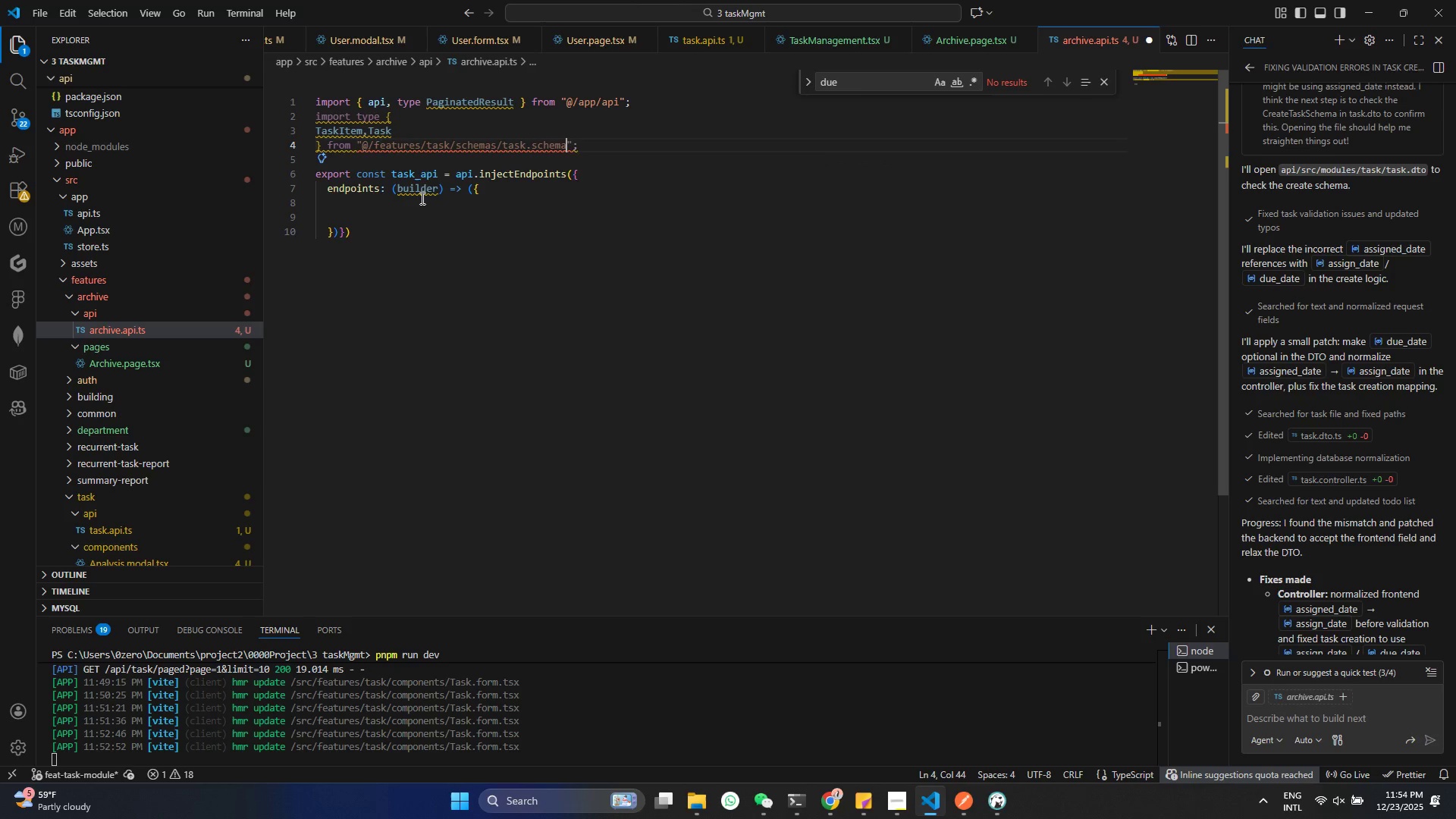 
key(Control+S)
 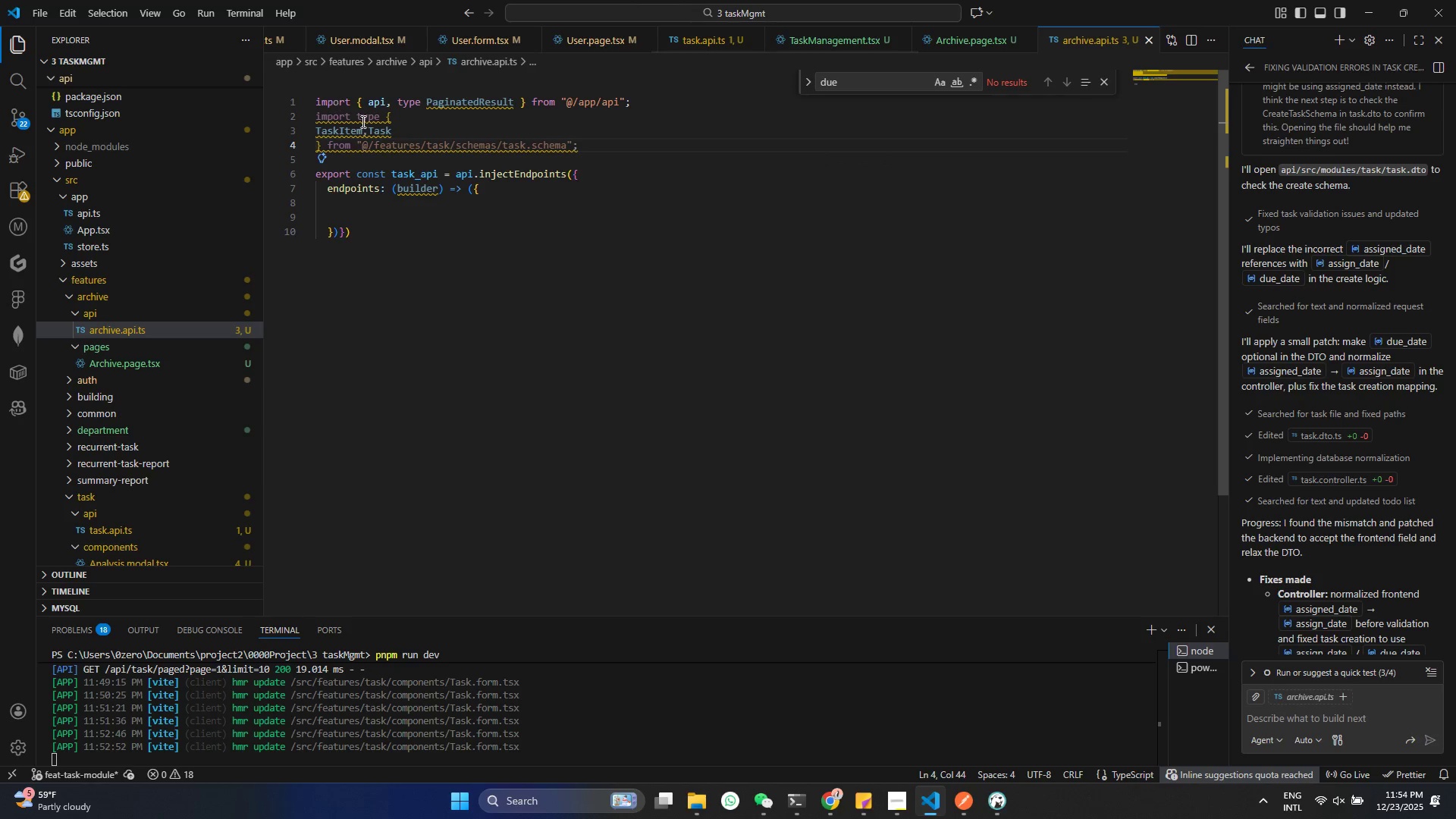 
left_click([362, 127])
 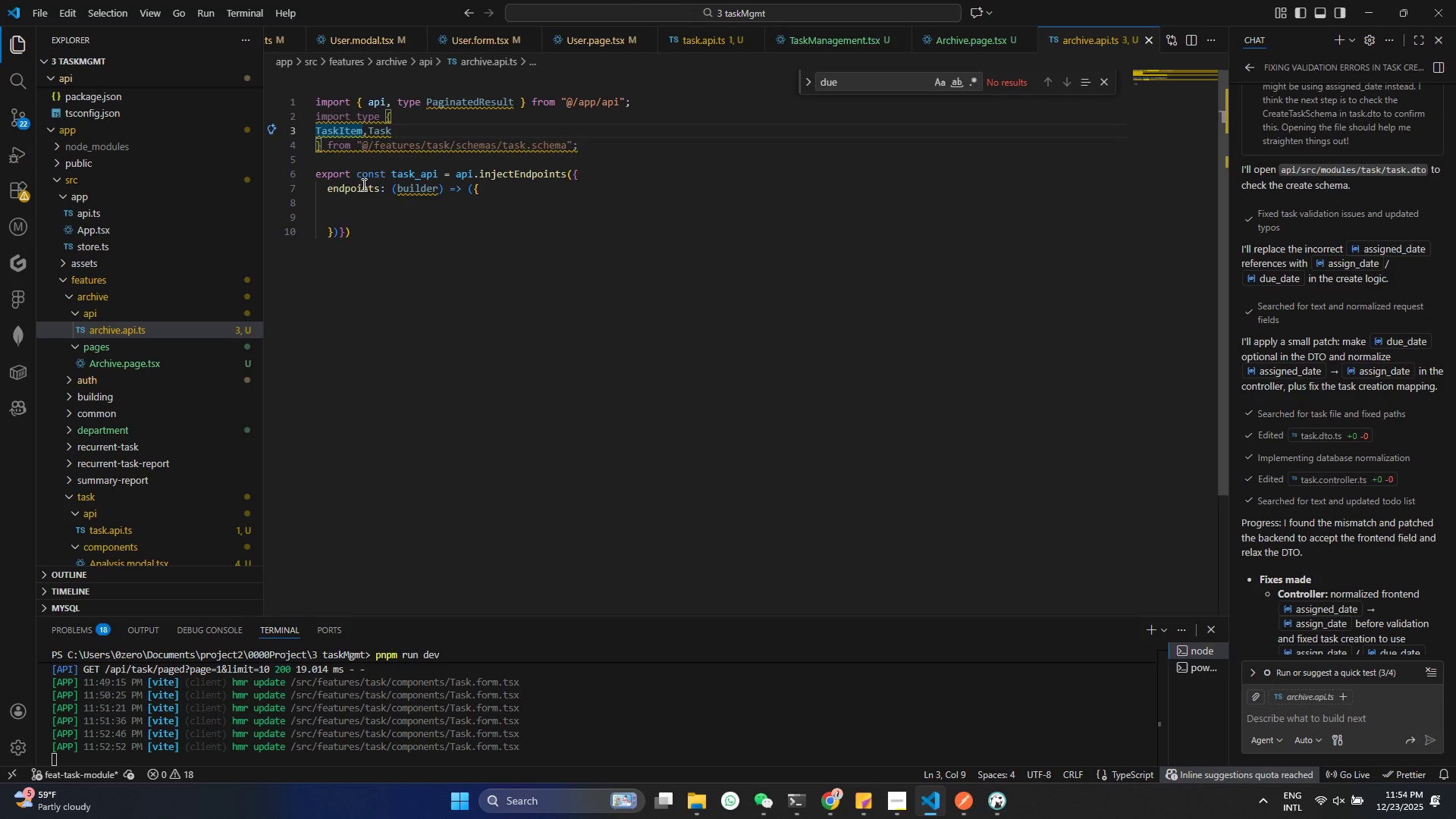 
left_click([420, 188])
 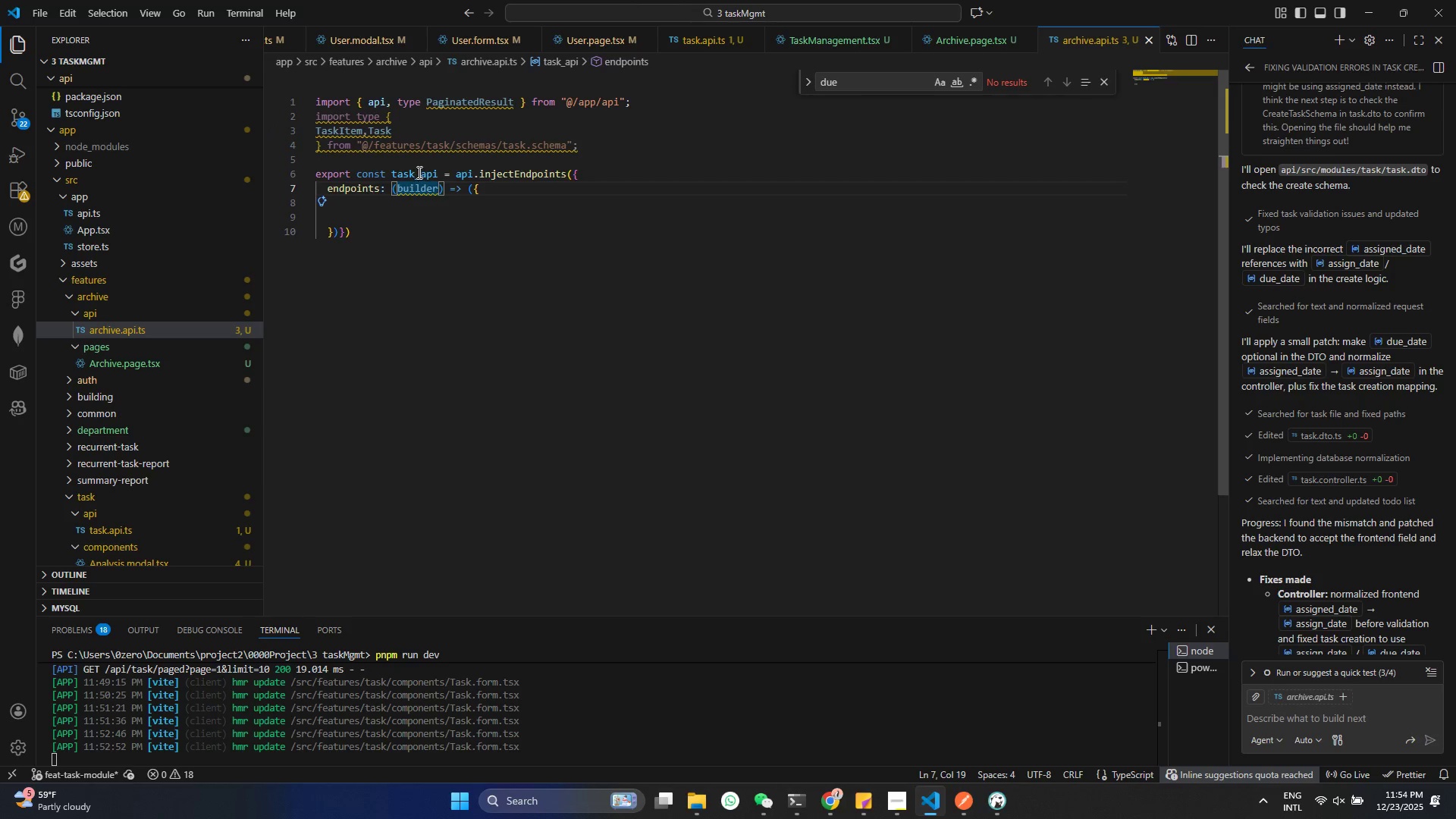 
double_click([417, 172])
 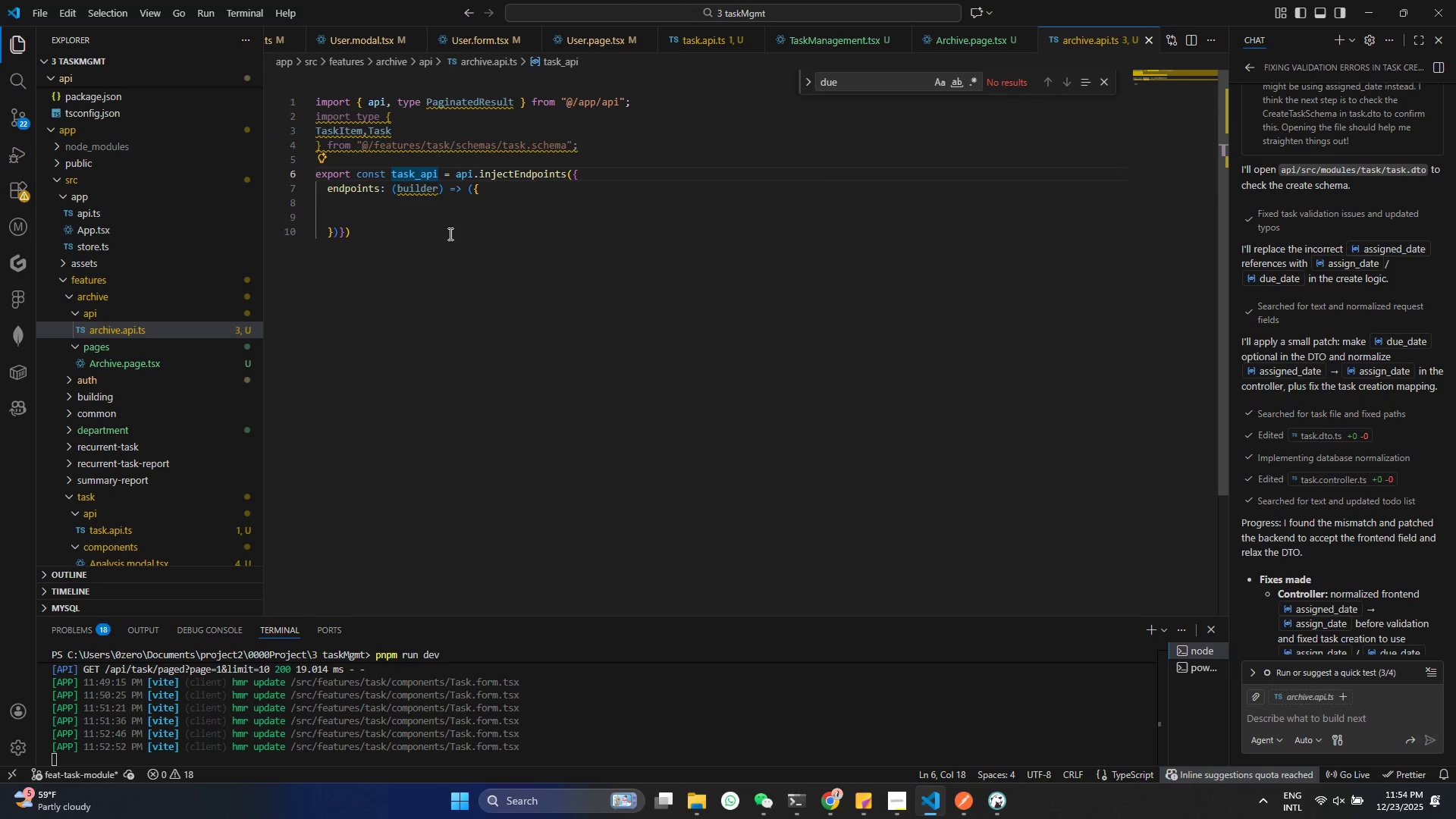 
type(archive)
 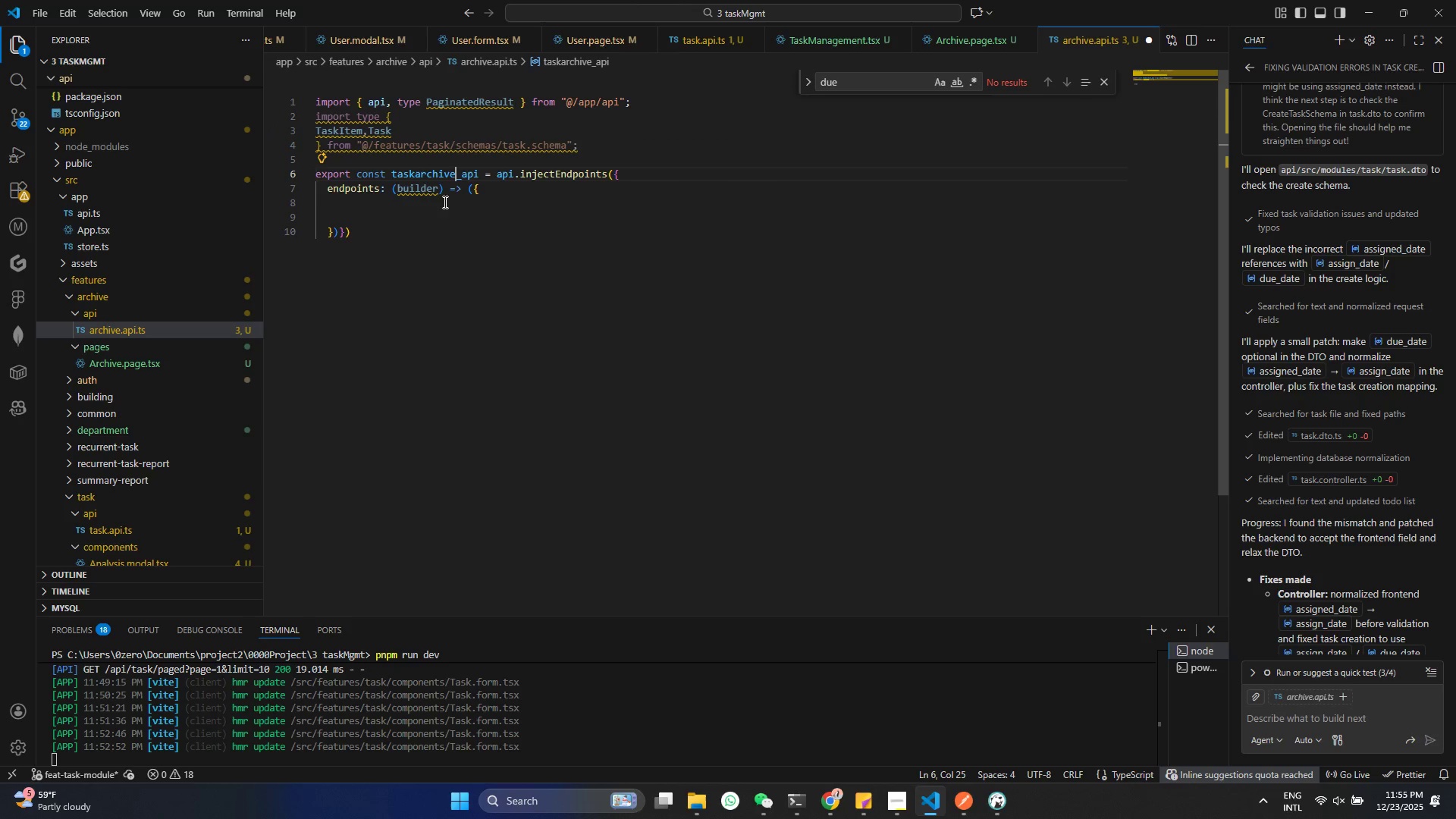 
double_click([442, 175])
 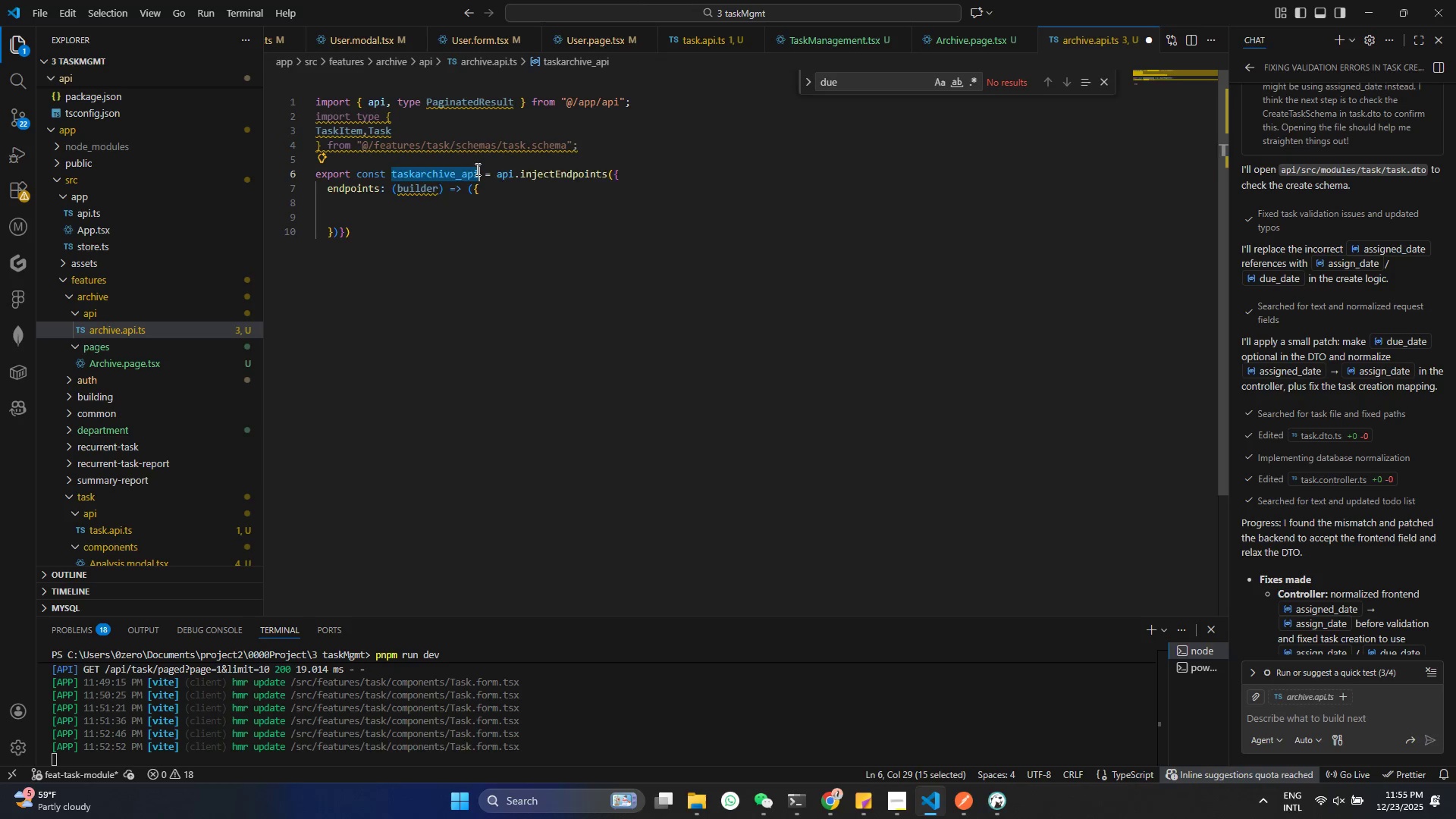 
type(archive_api)
 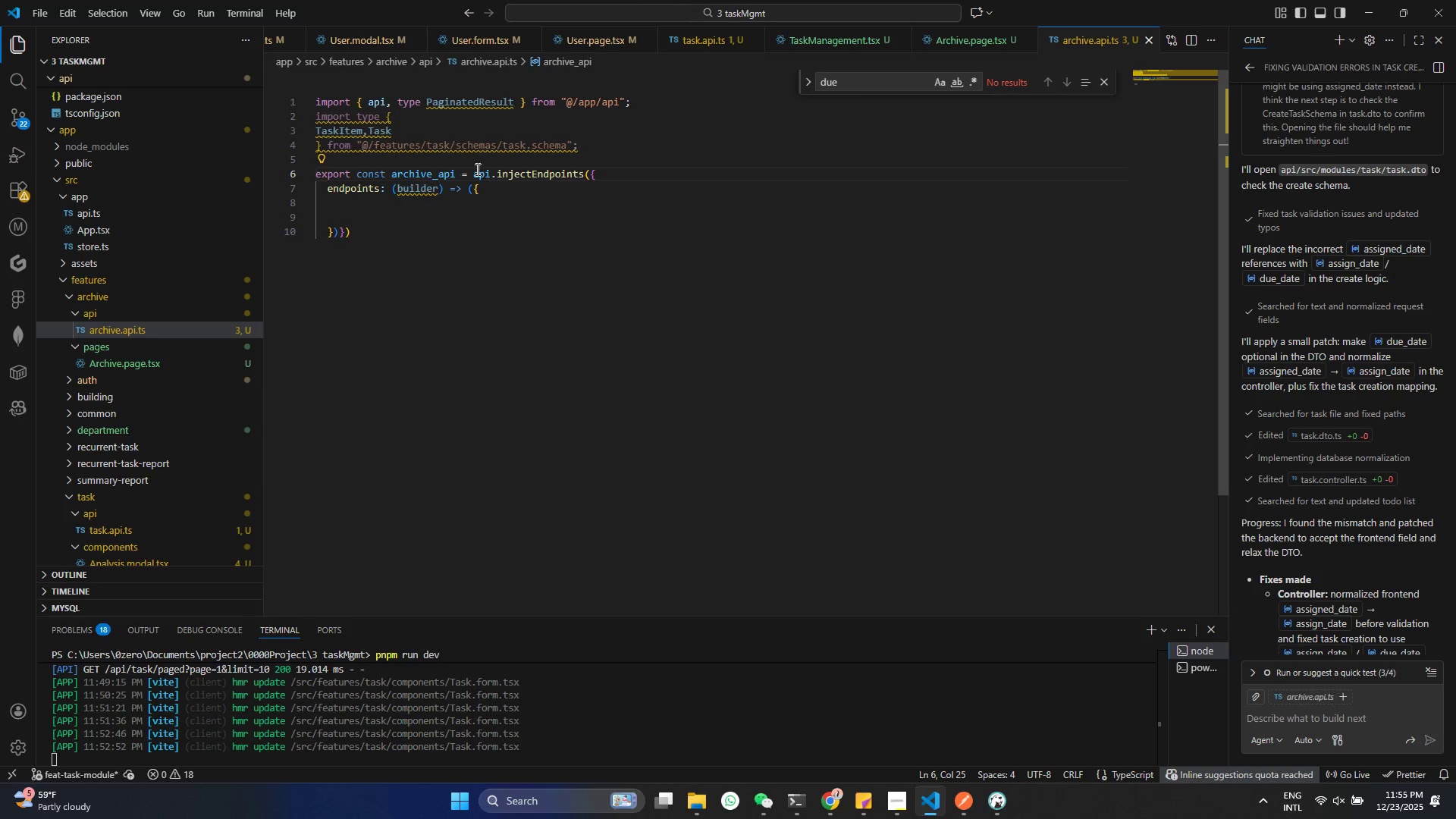 
 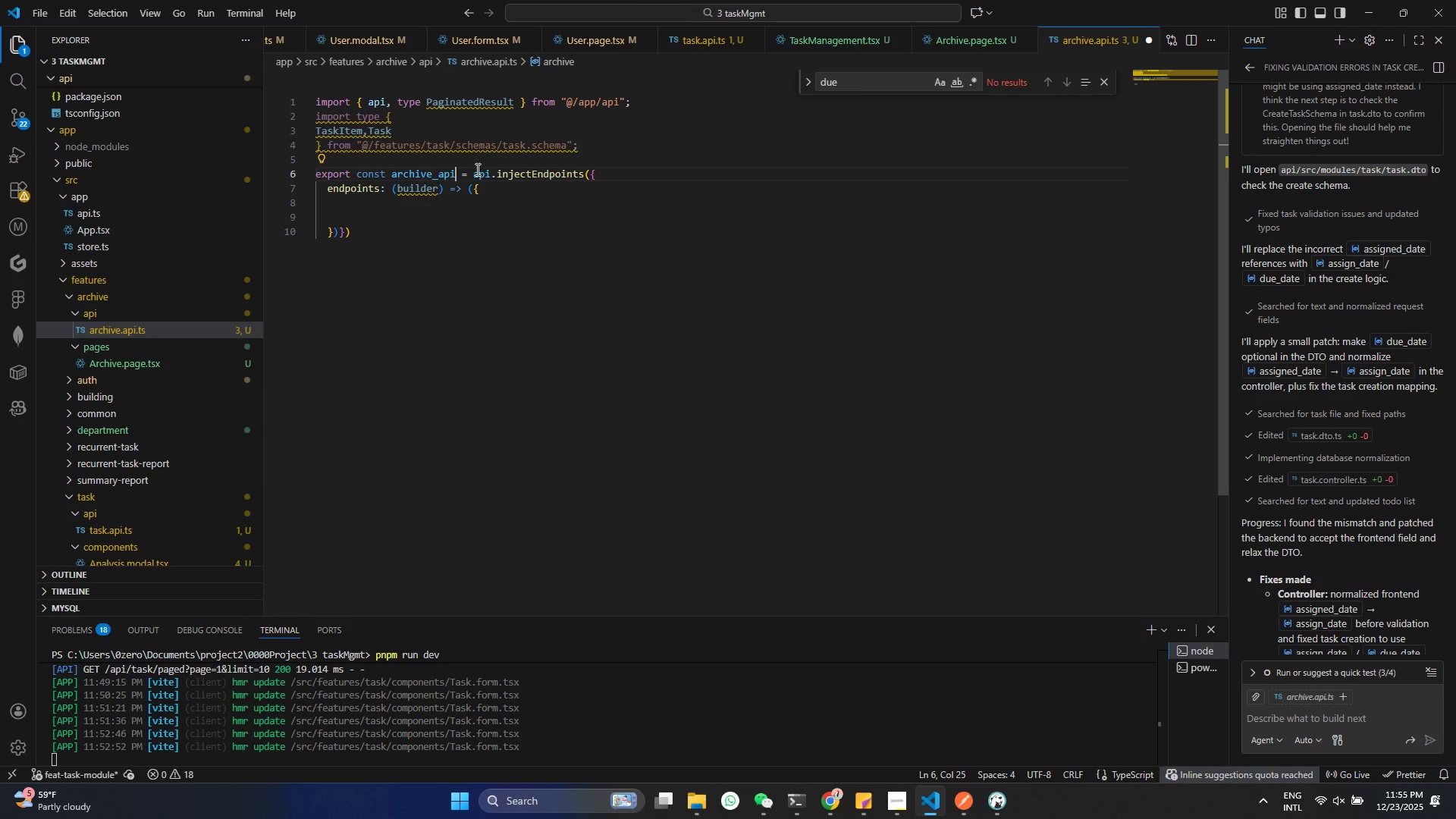 
key(Control+ControlLeft)
 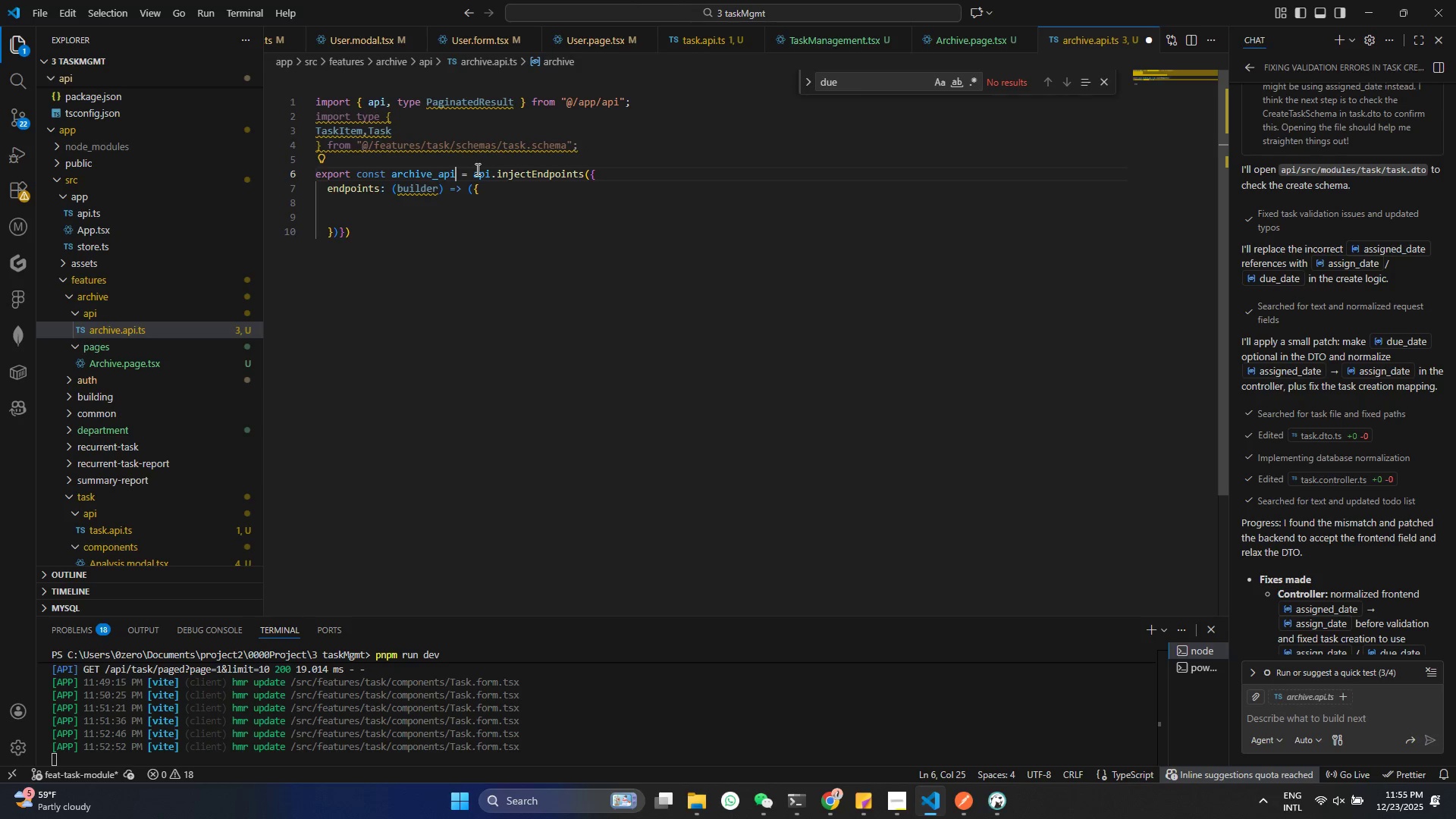 
key(Control+S)
 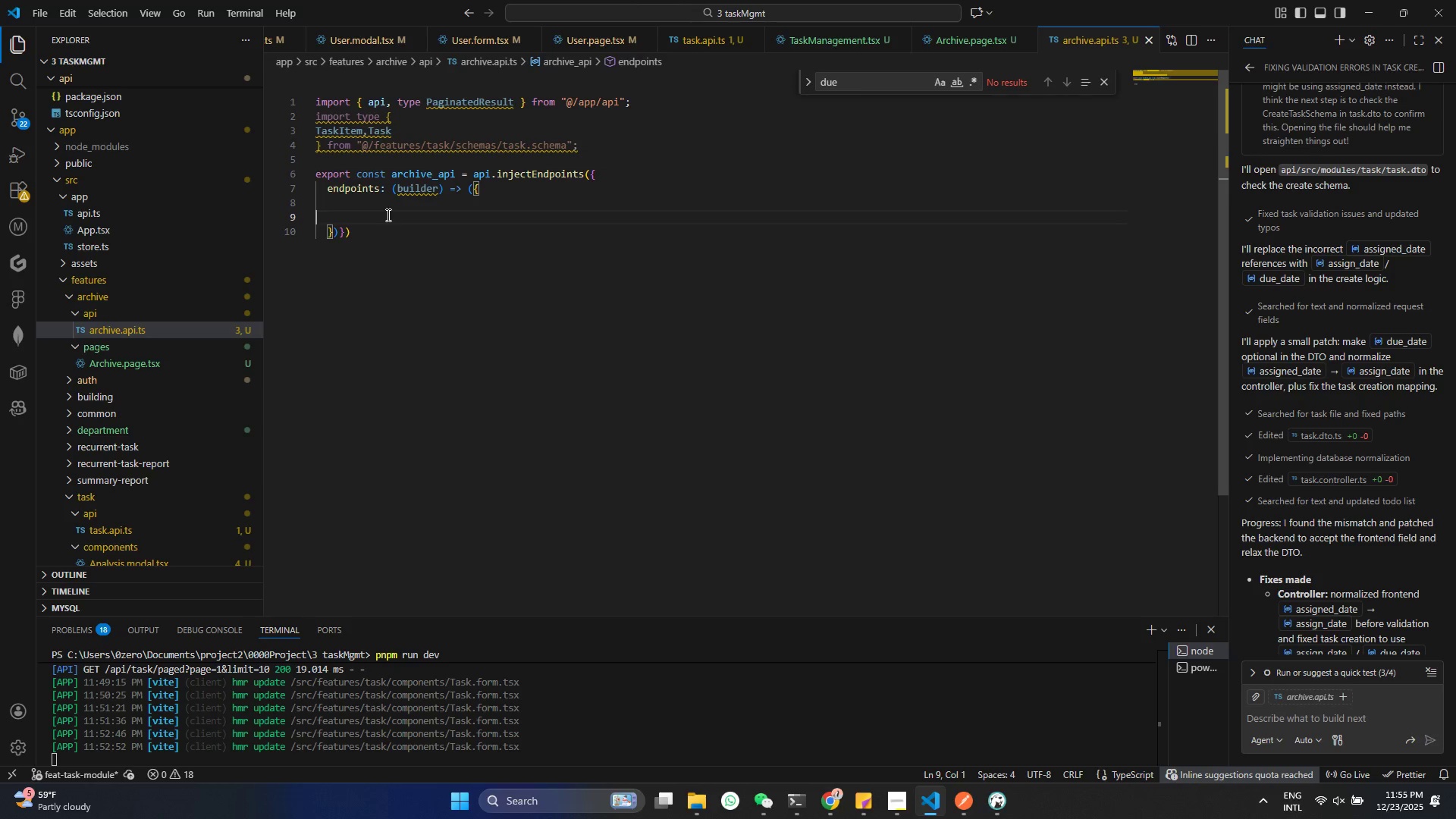 
type(fetchArc)
 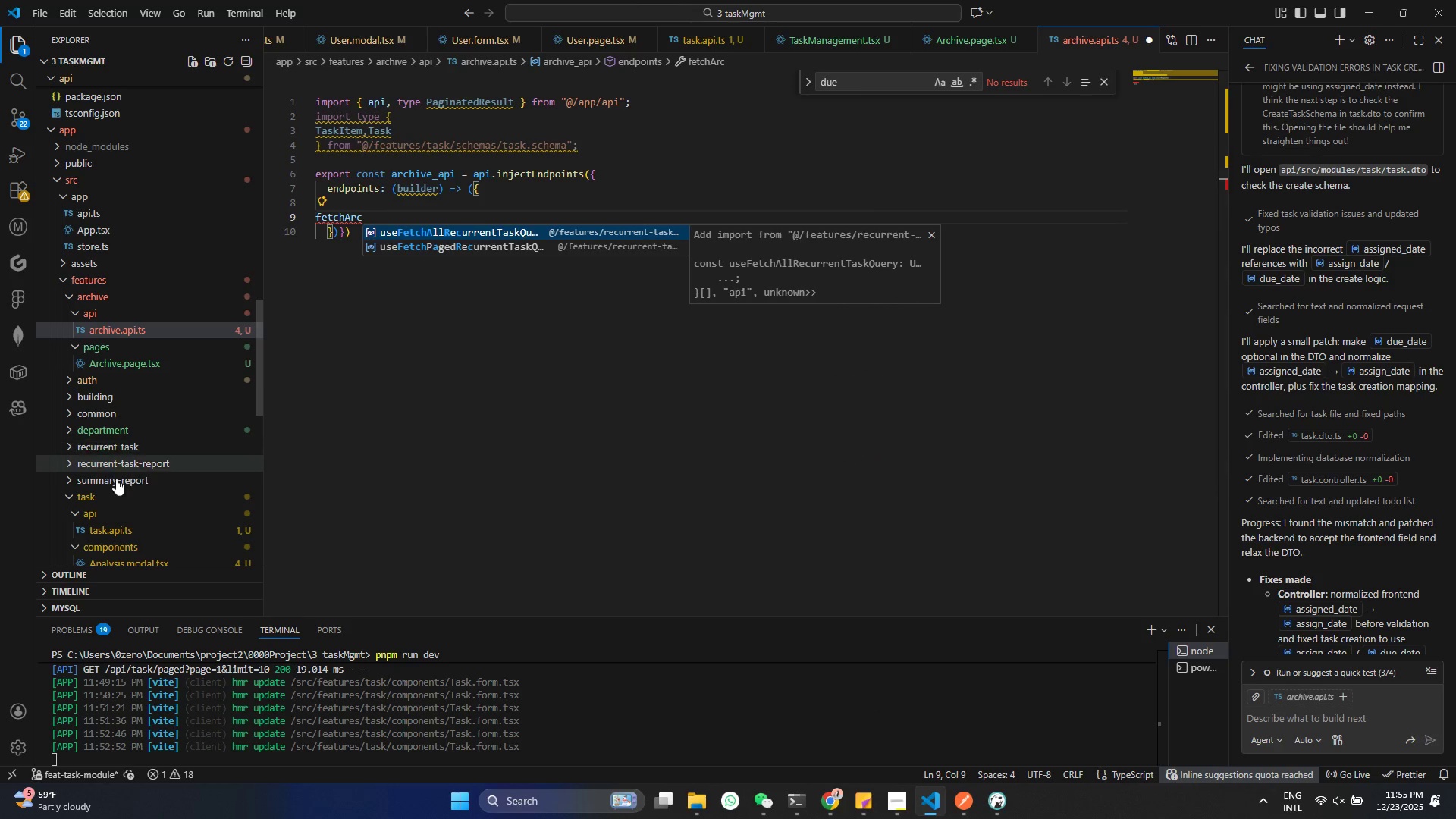 
left_click([129, 537])
 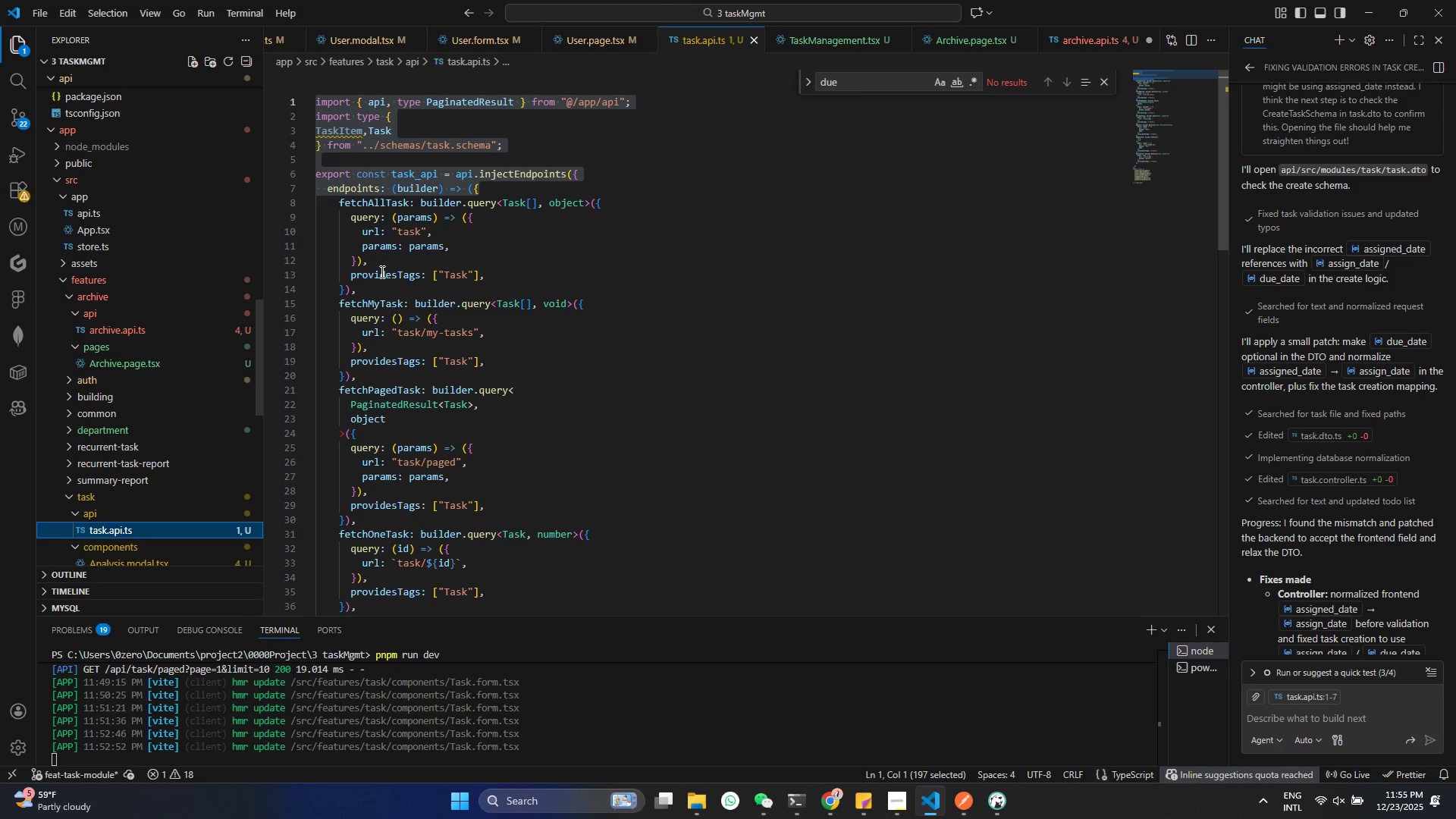 
left_click([376, 265])
 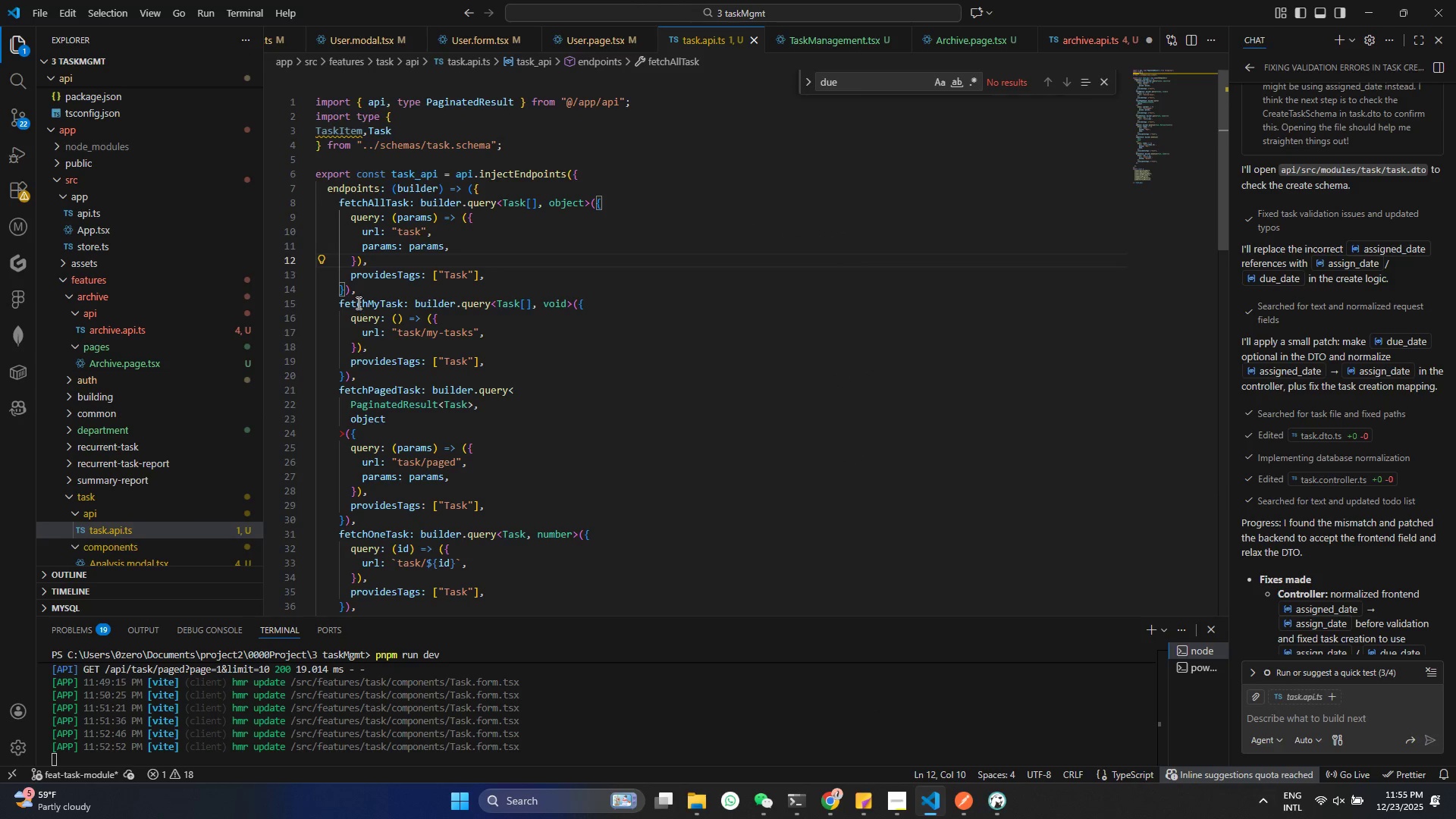 
left_click_drag(start_coordinate=[361, 293], to_coordinate=[334, 195])
 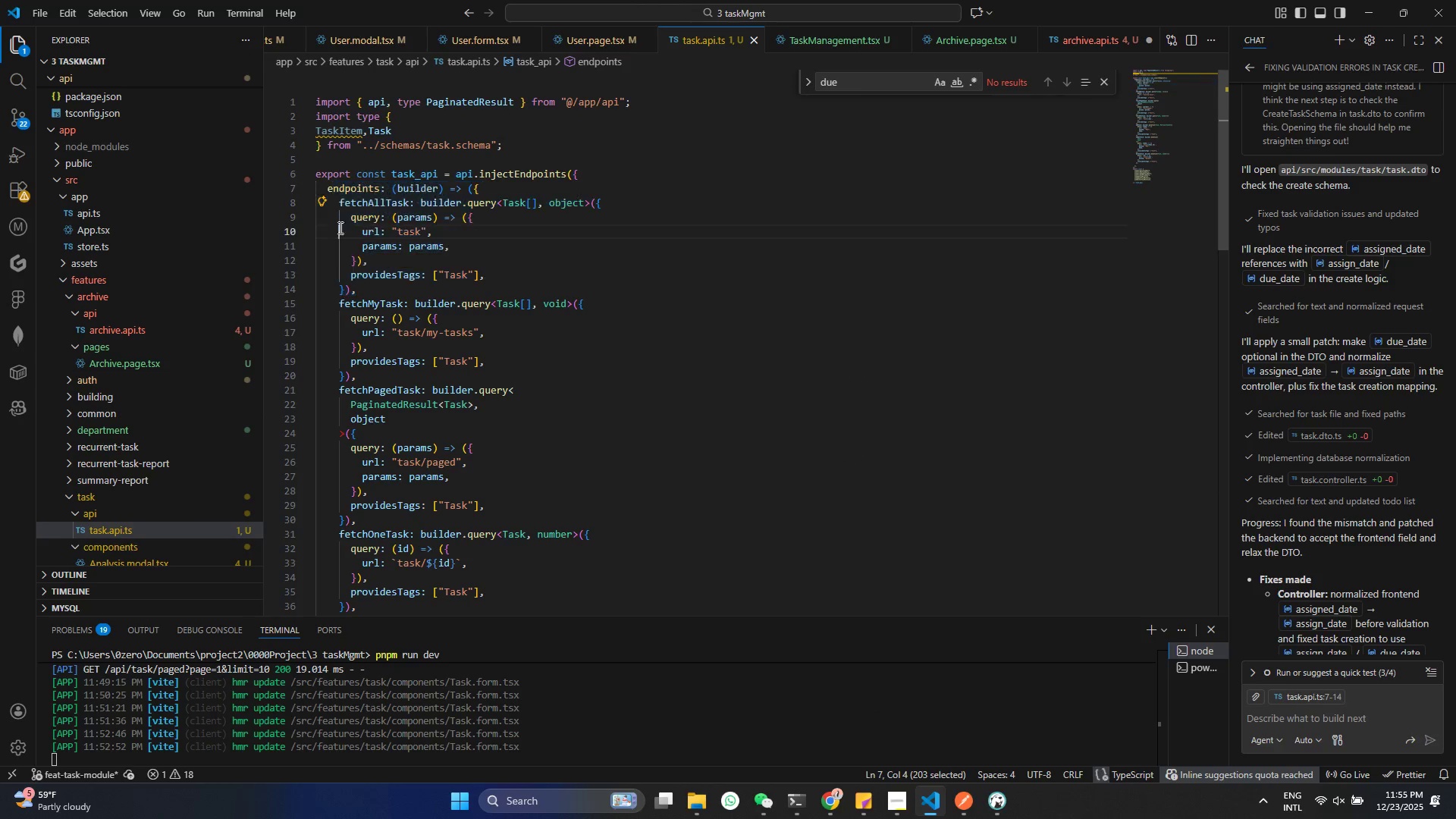 
hold_key(key=ControlLeft, duration=0.33)
 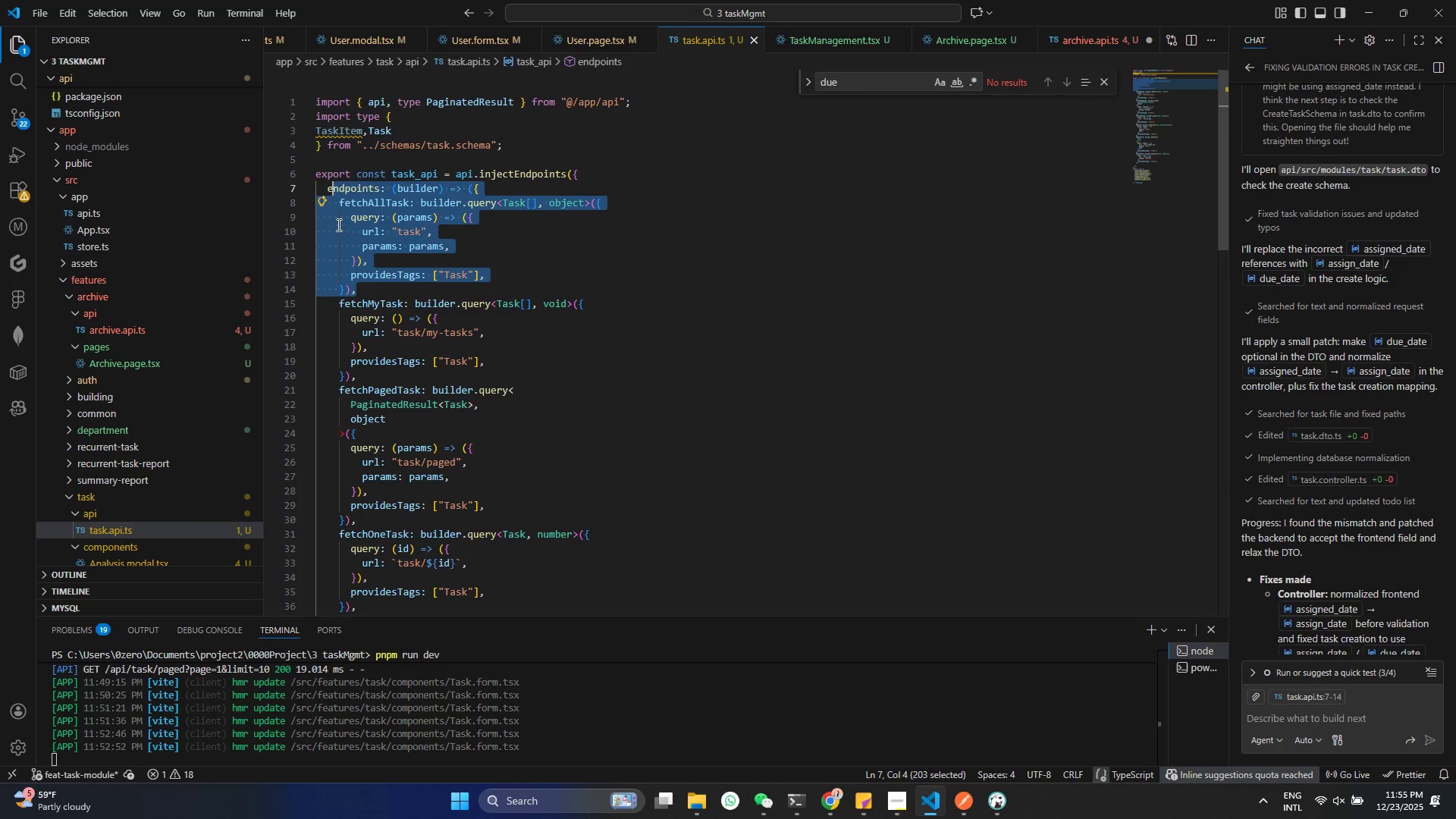 
left_click([338, 226])
 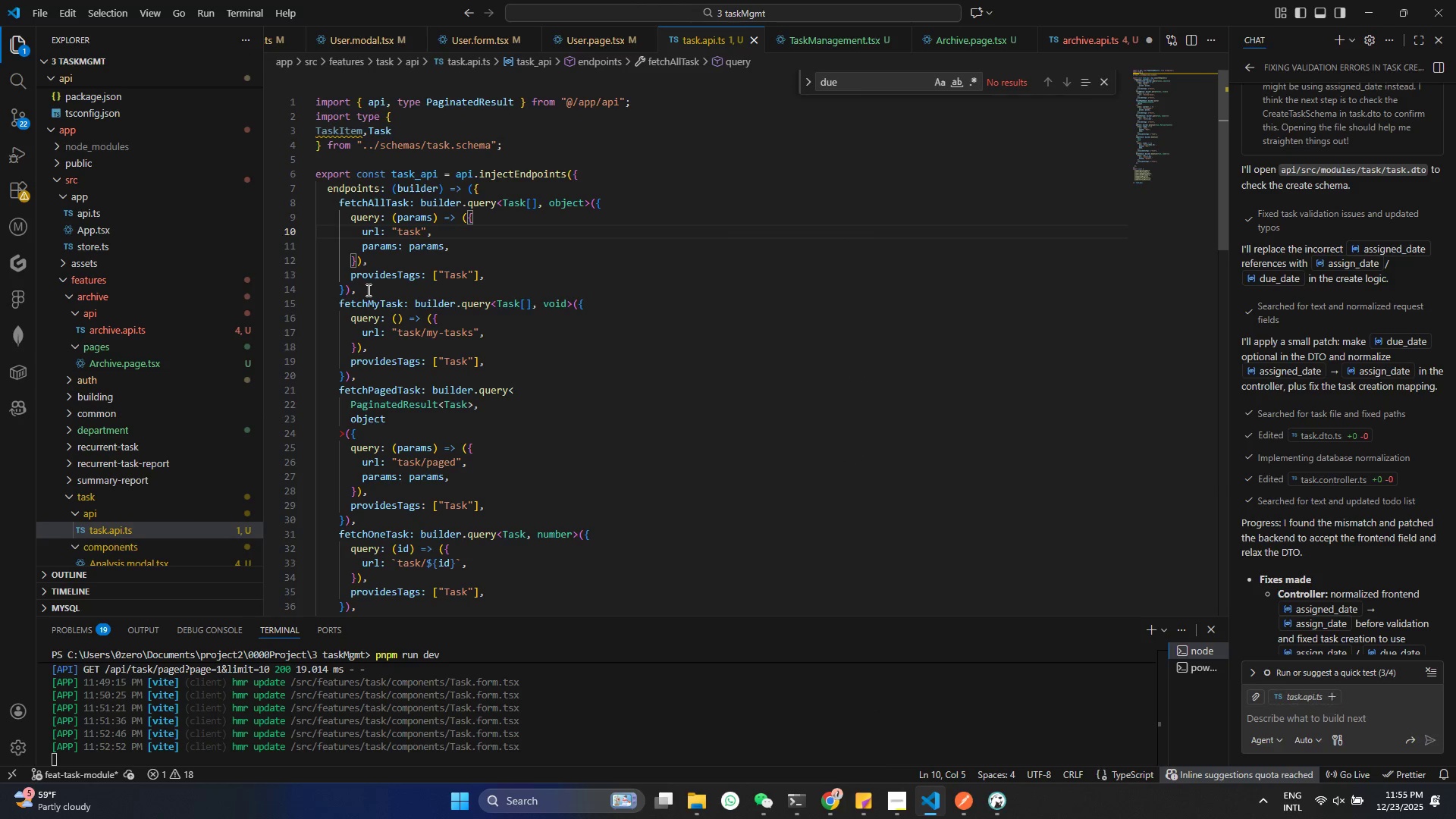 
left_click_drag(start_coordinate=[367, 290], to_coordinate=[338, 209])
 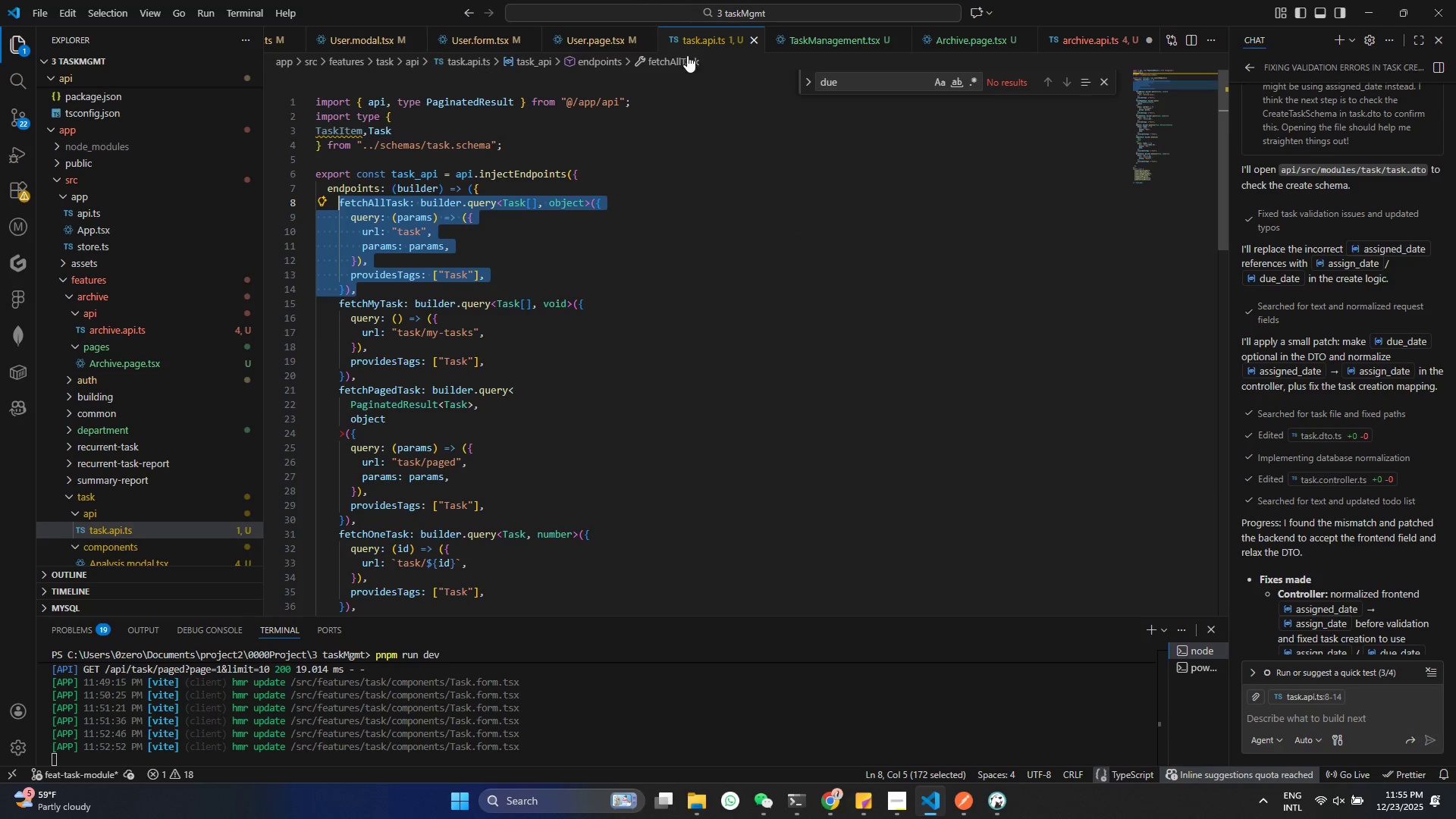 
key(Control+C)
 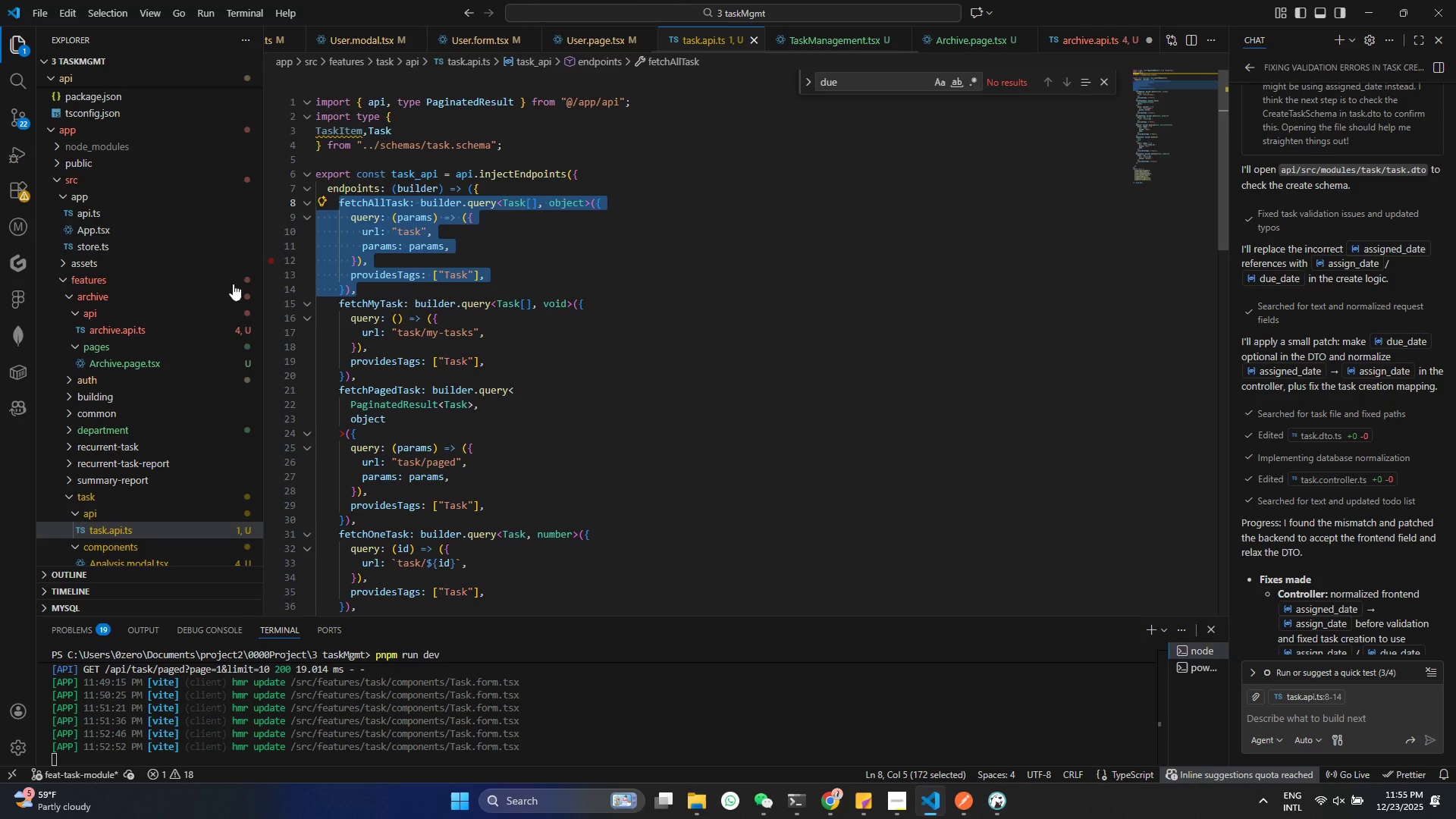 
left_click([166, 334])
 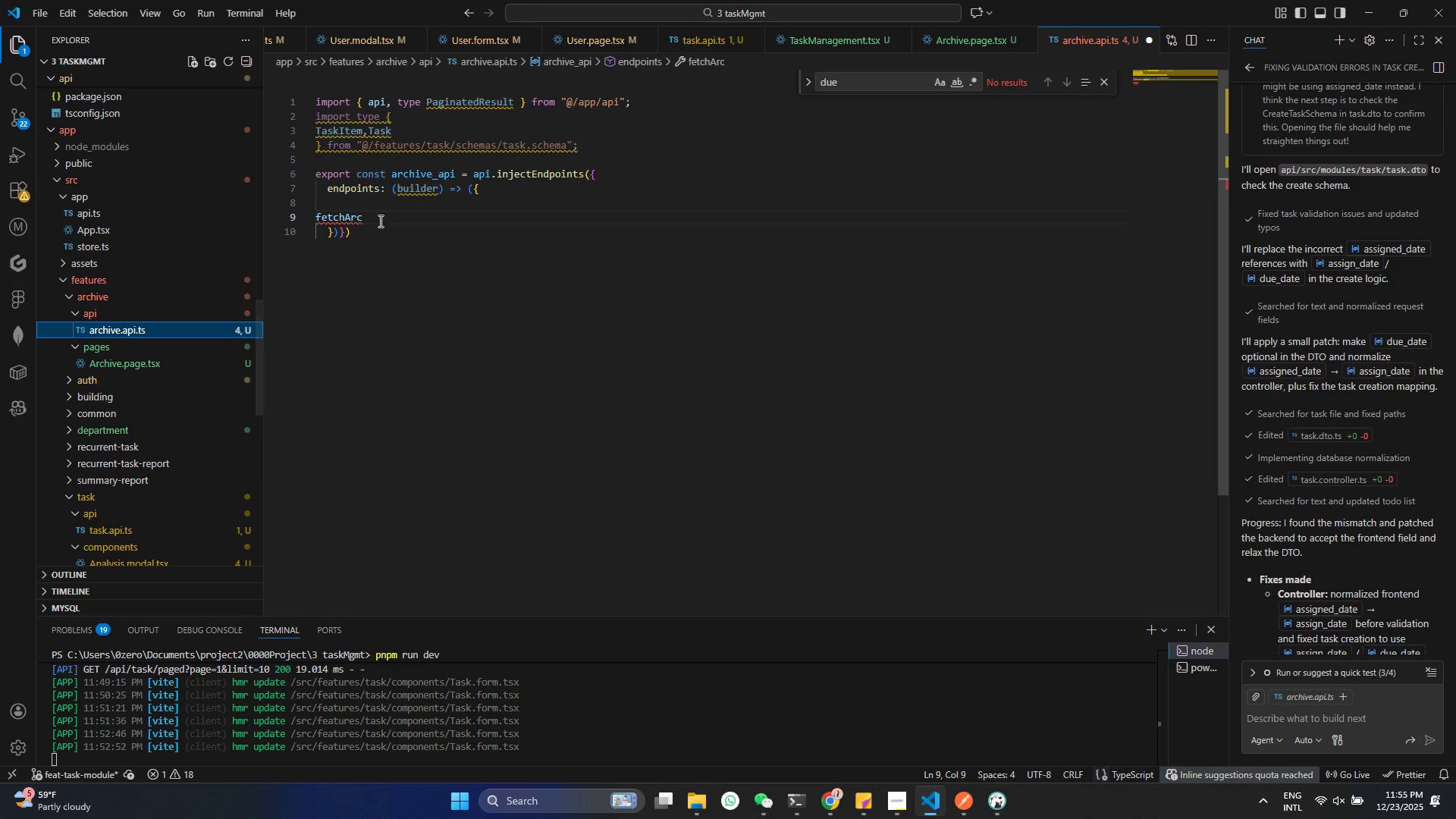 
left_click_drag(start_coordinate=[383, 218], to_coordinate=[322, 206])
 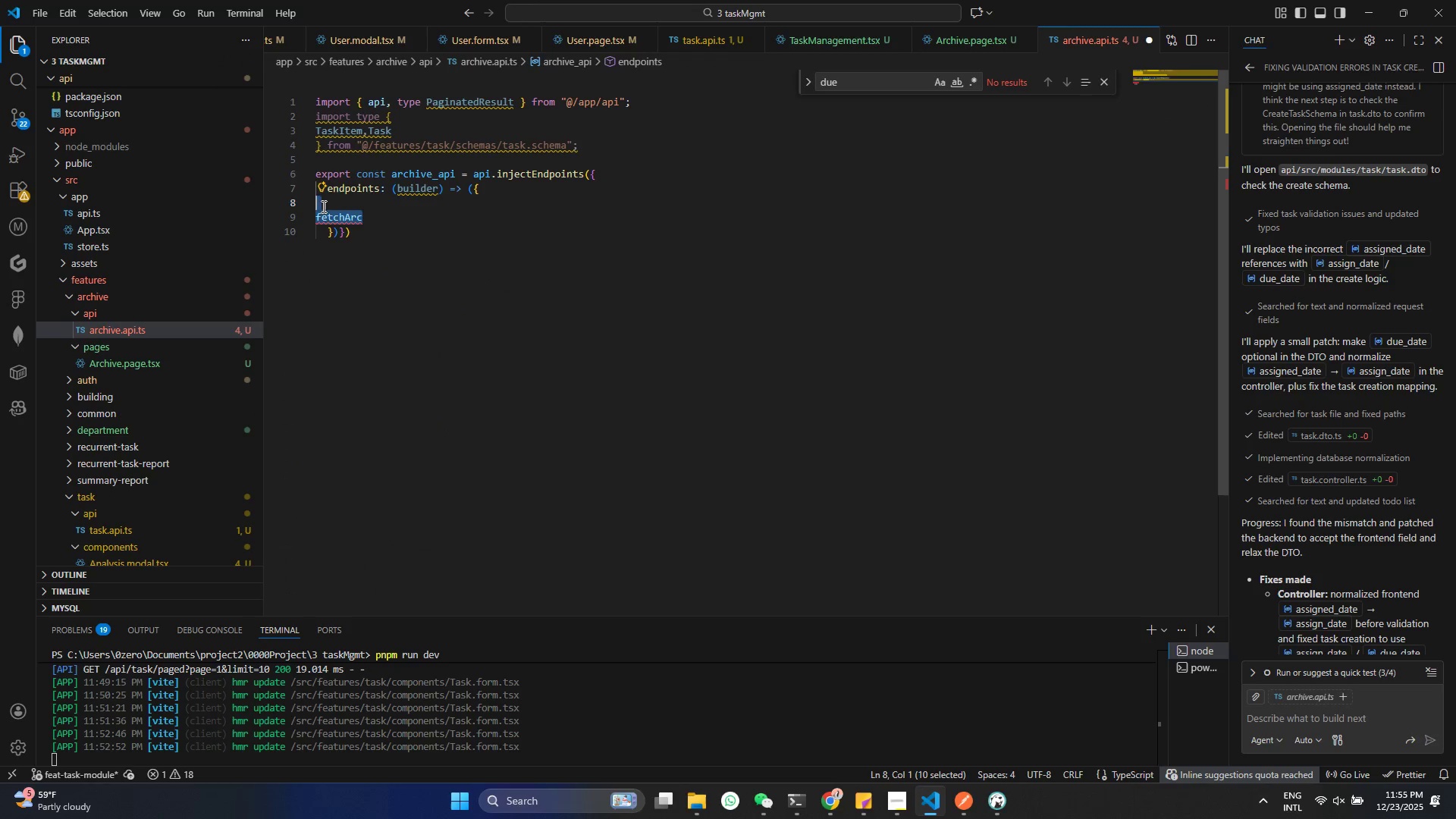 
key(Control+ControlLeft)
 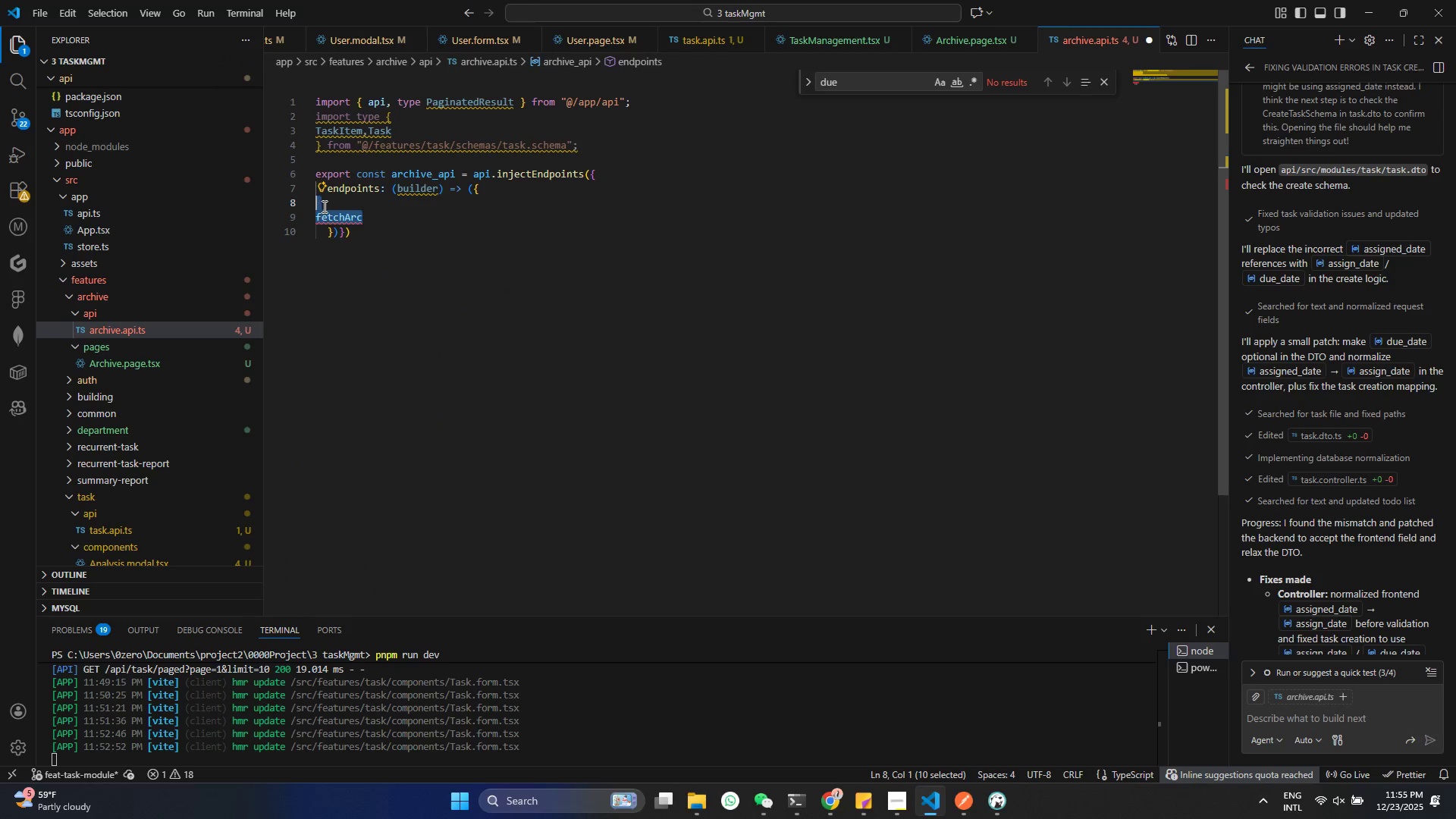 
key(Control+V)
 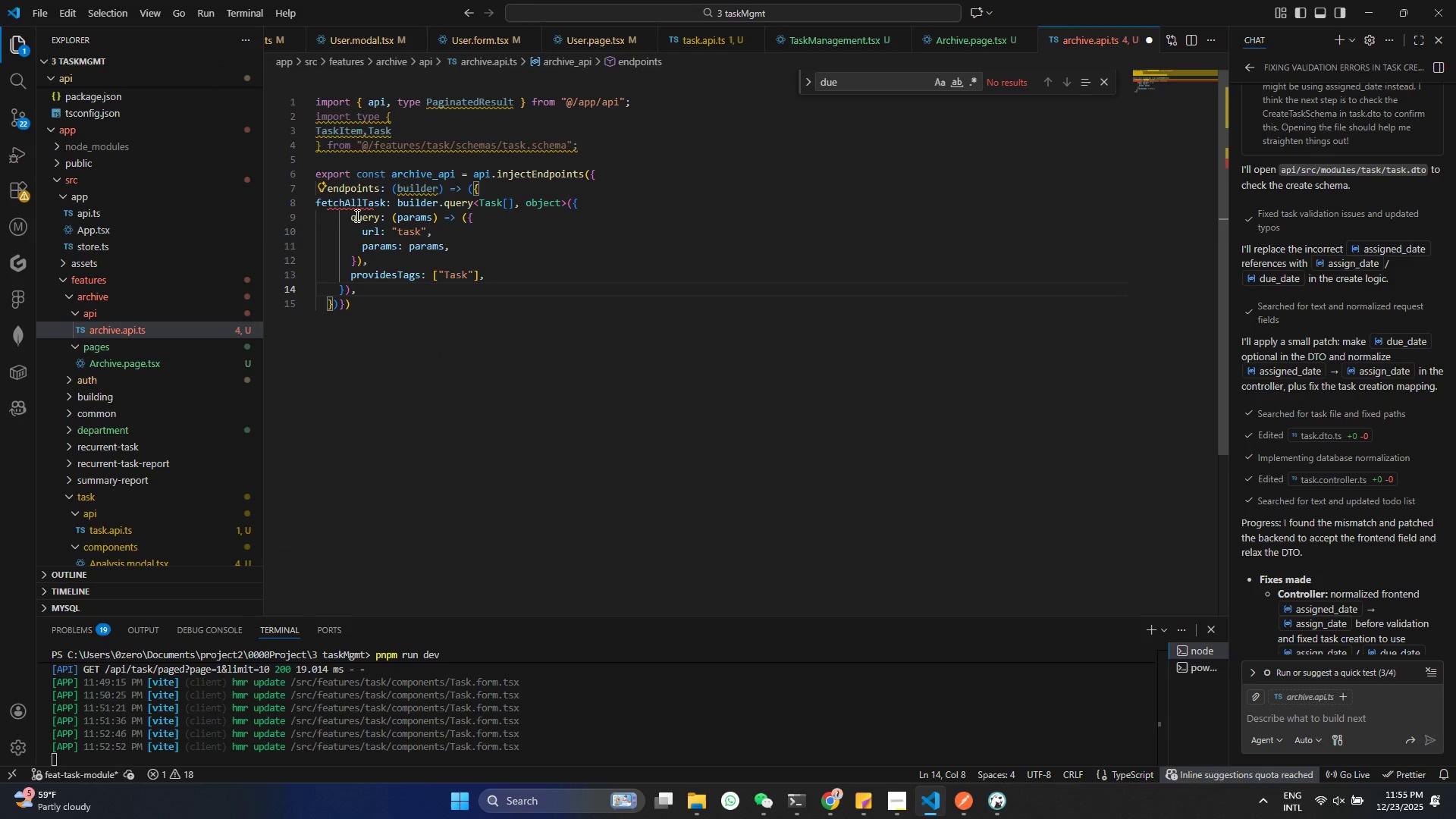 
left_click([348, 206])
 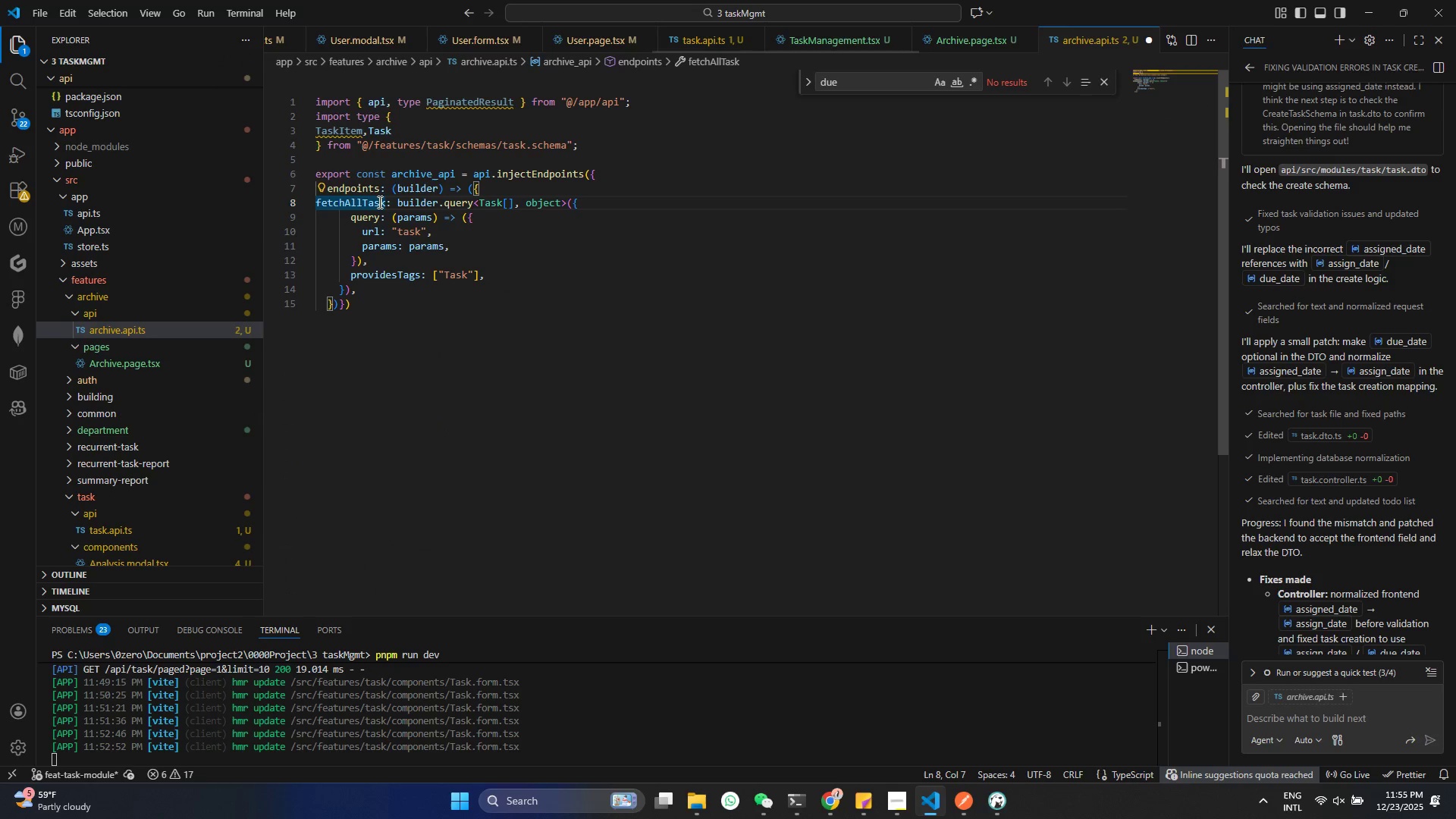 
left_click([388, 202])
 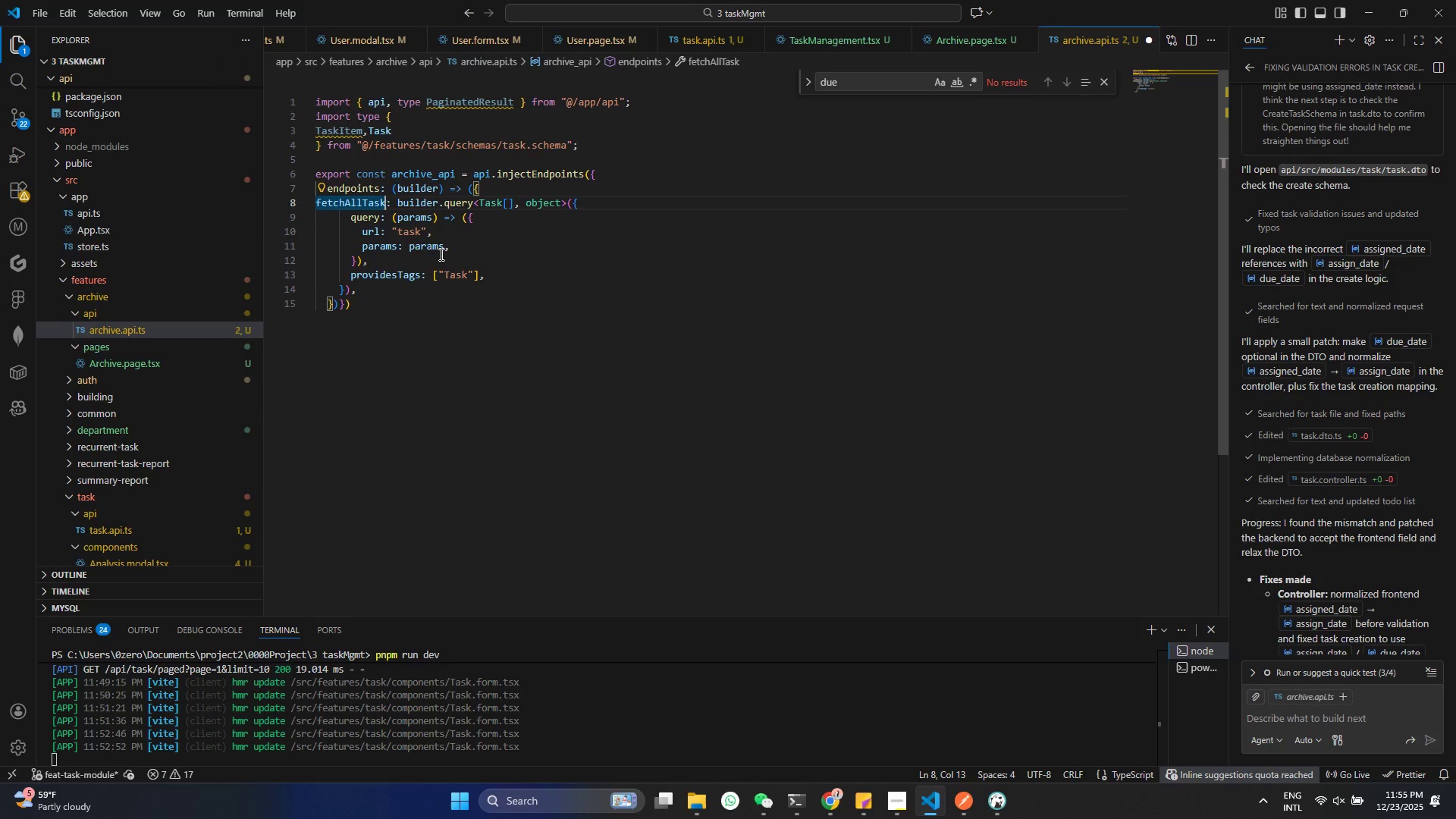 
key(Backspace)
key(Backspace)
key(Backspace)
key(Backspace)
key(Backspace)
key(Backspace)
type(rchivedA)
key(Backspace)
type(Tsks)
key(Backspace)
key(Backspace)
type(a)
key(Backspace)
key(Backspace)
type(asks)
 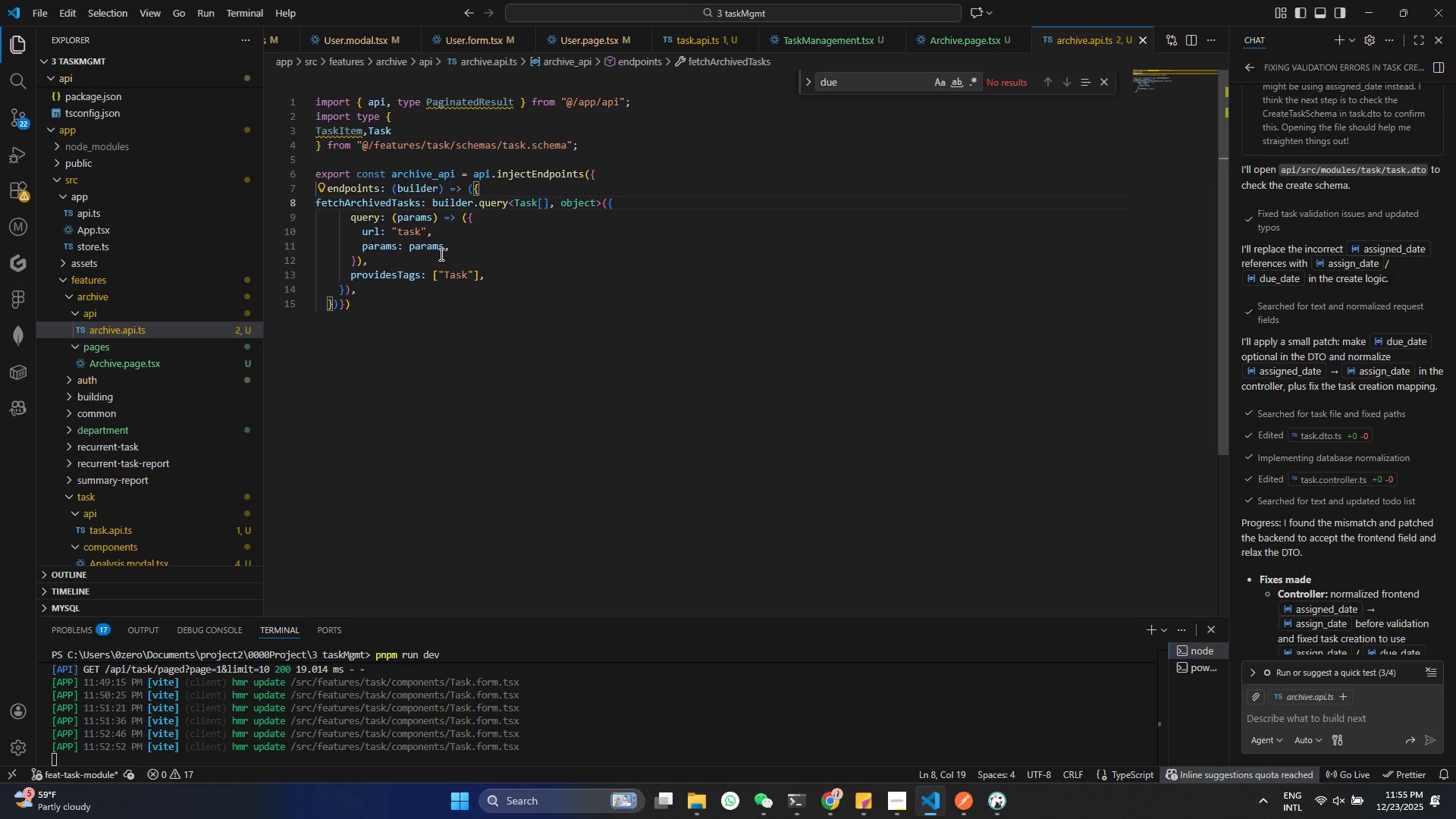 
 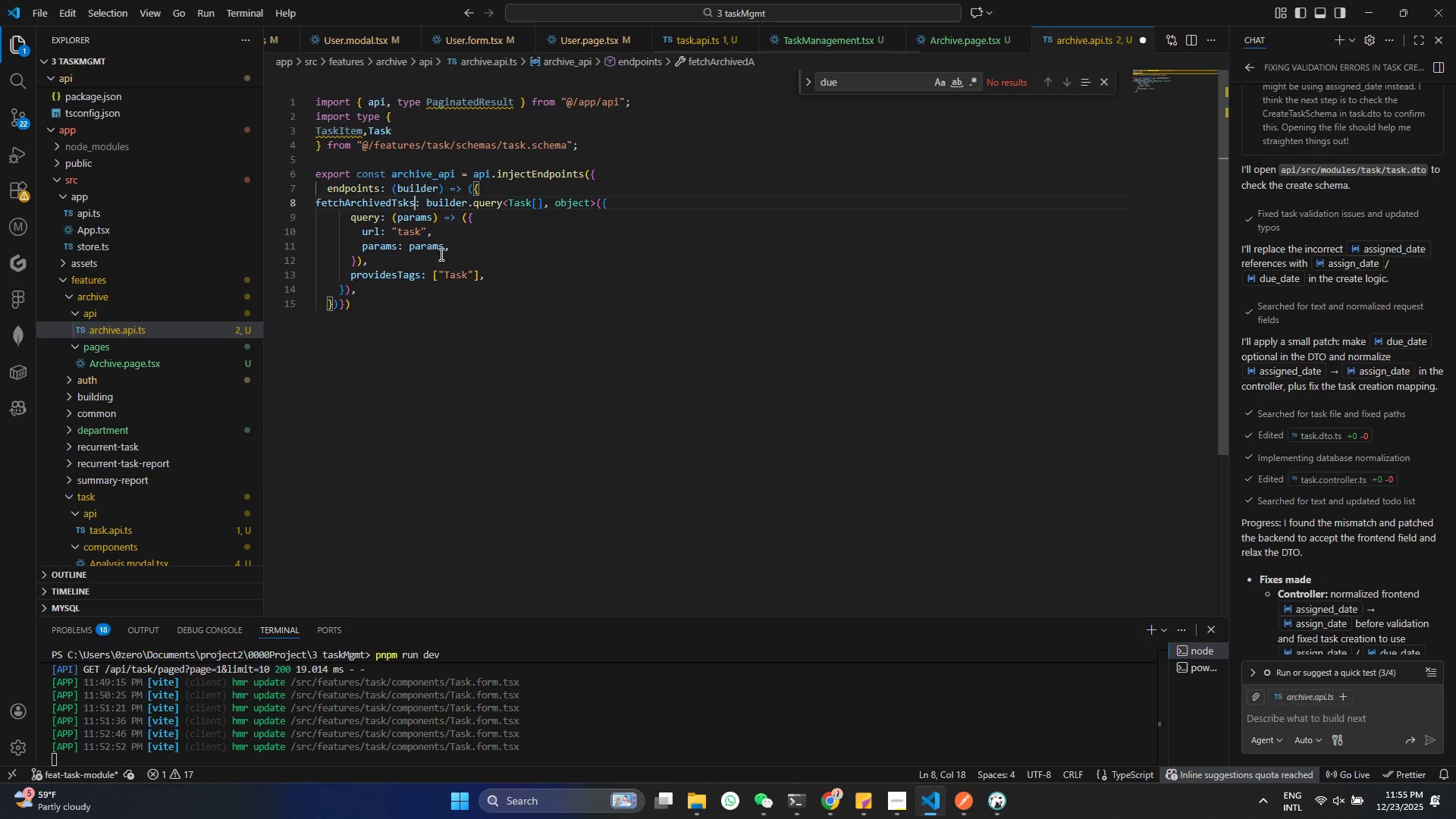 
hold_key(key=ControlLeft, duration=0.5)
 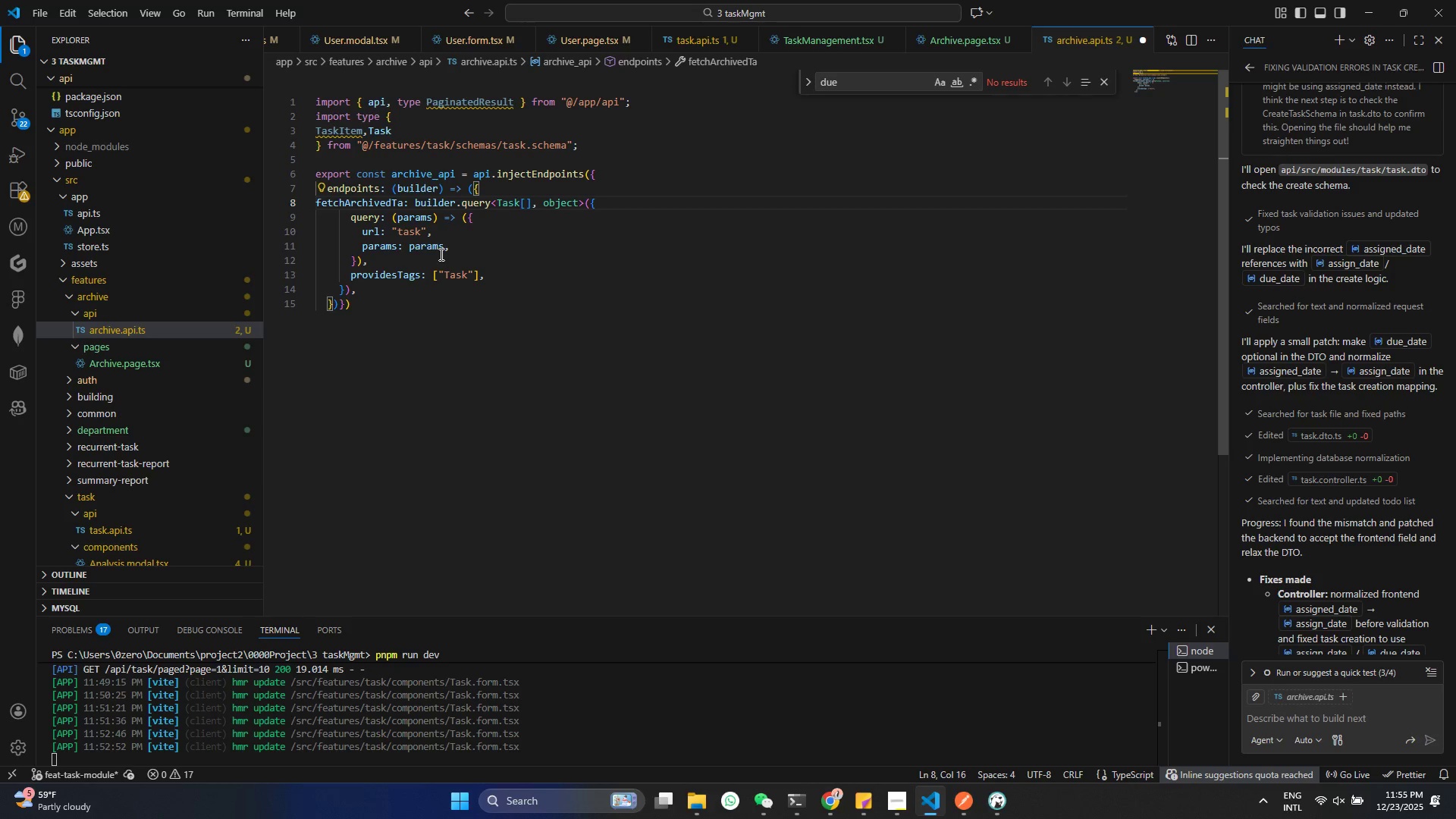 
key(Control+ControlLeft)
 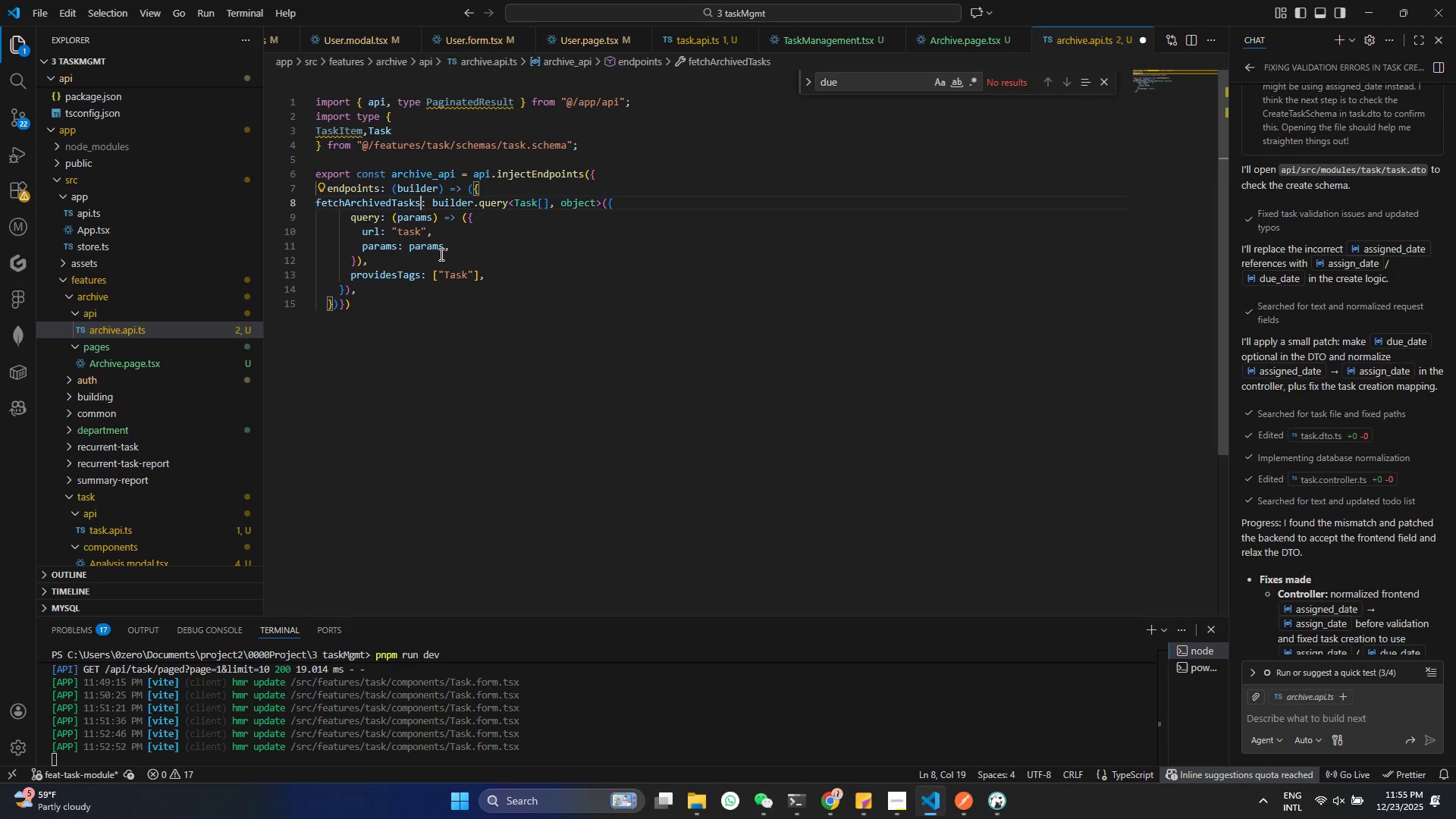 
key(Control+S)
 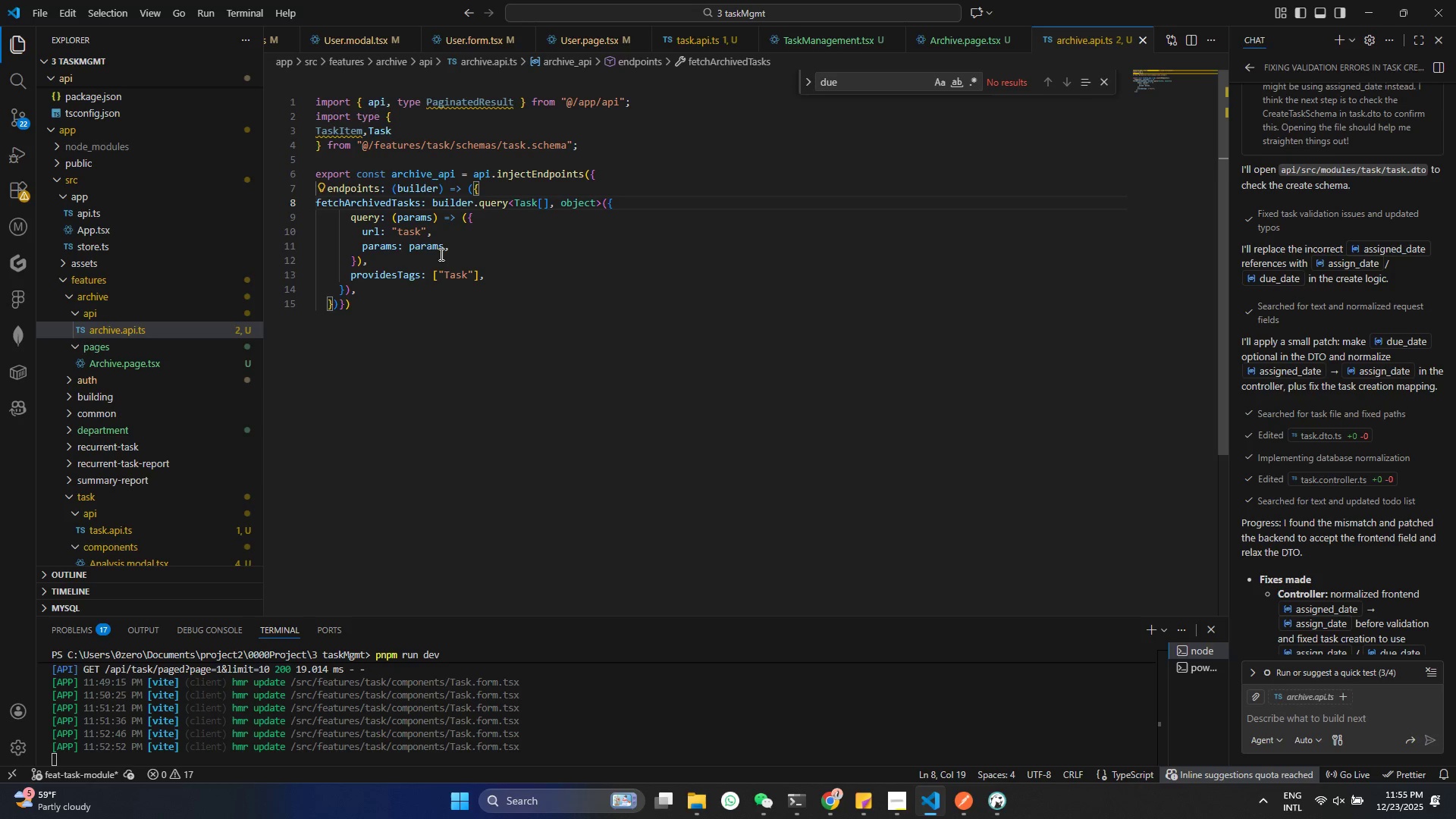 
left_click([629, 229])
 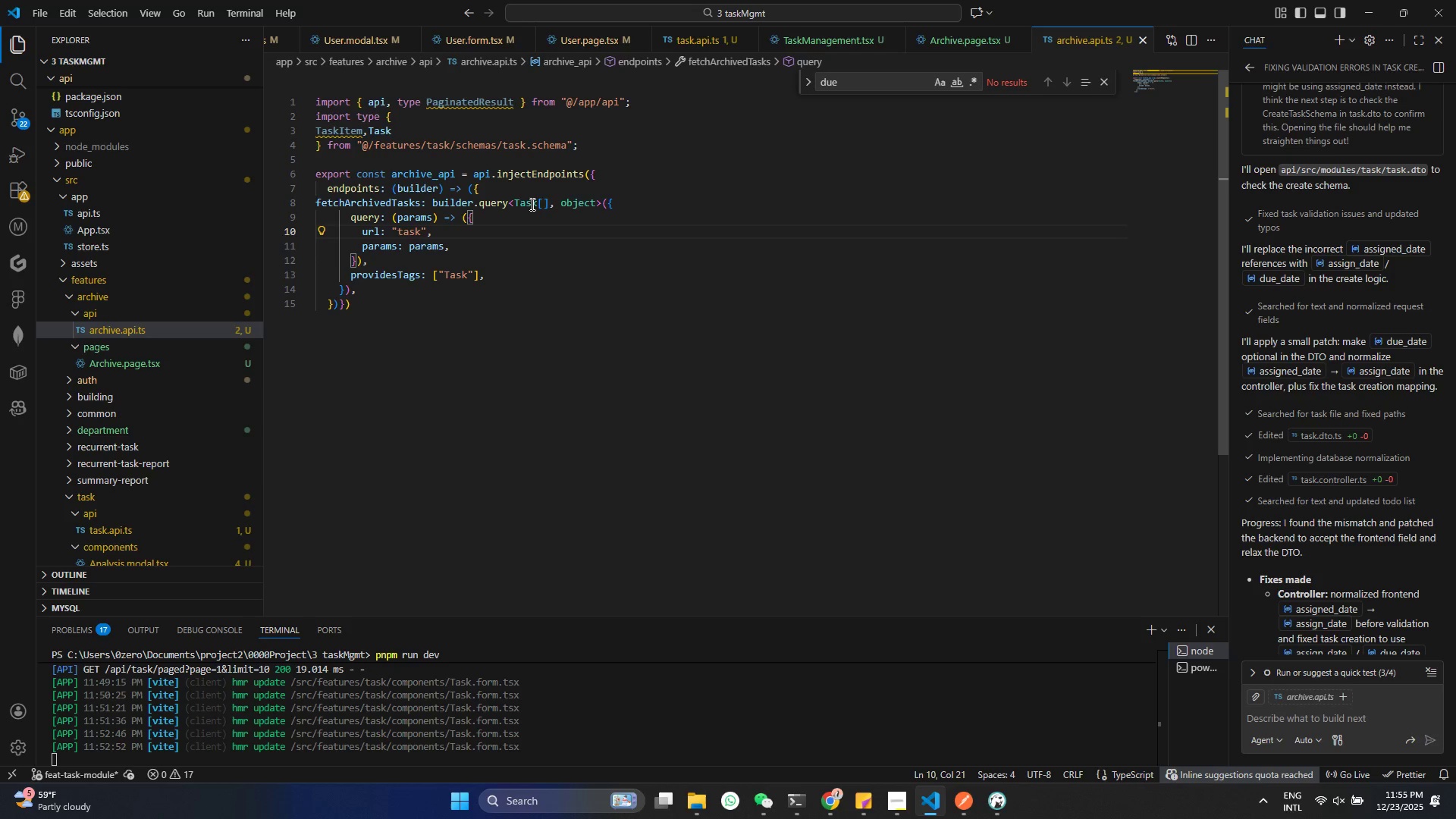 
left_click([579, 199])
 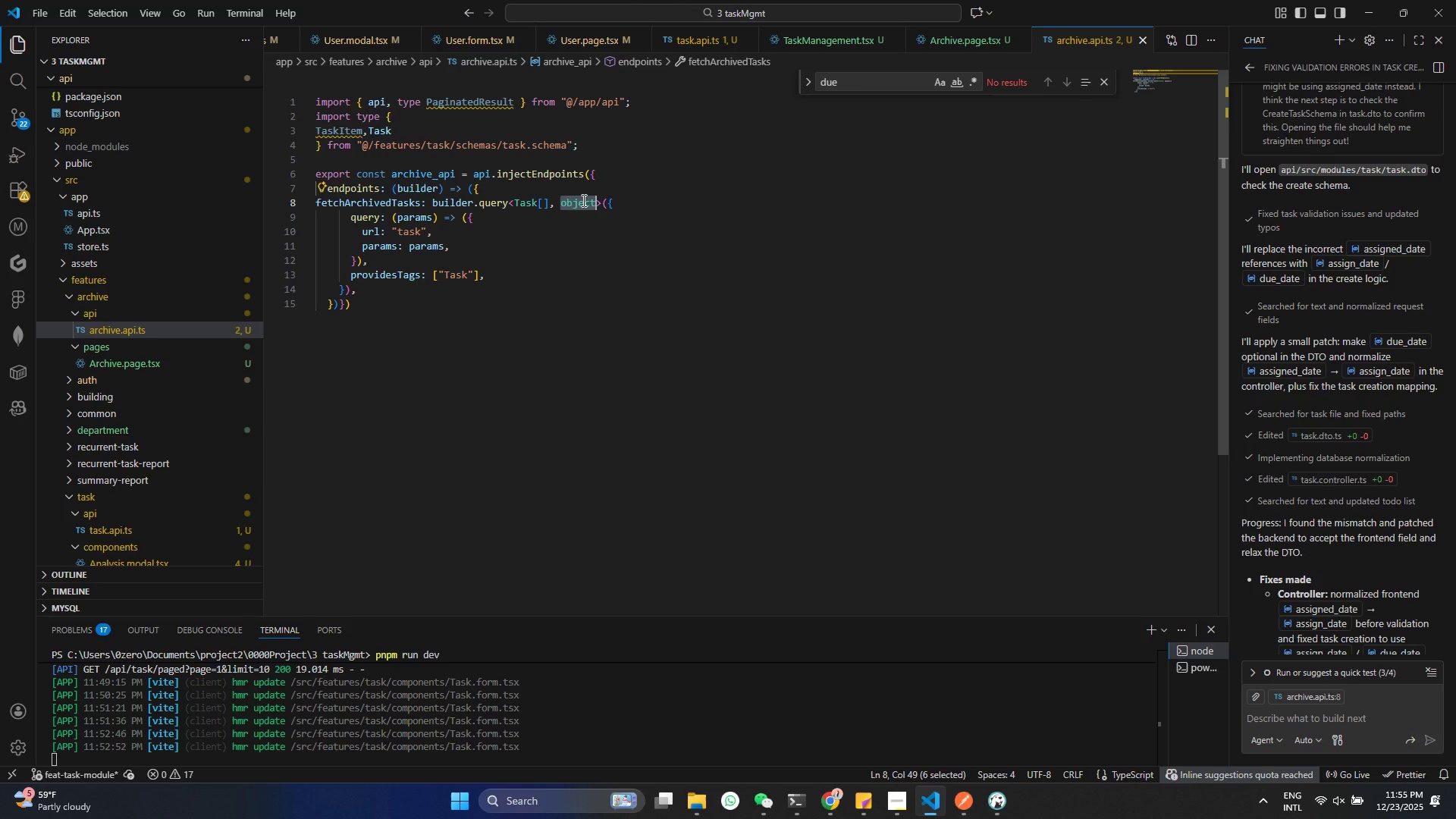 
left_click([359, 147])
 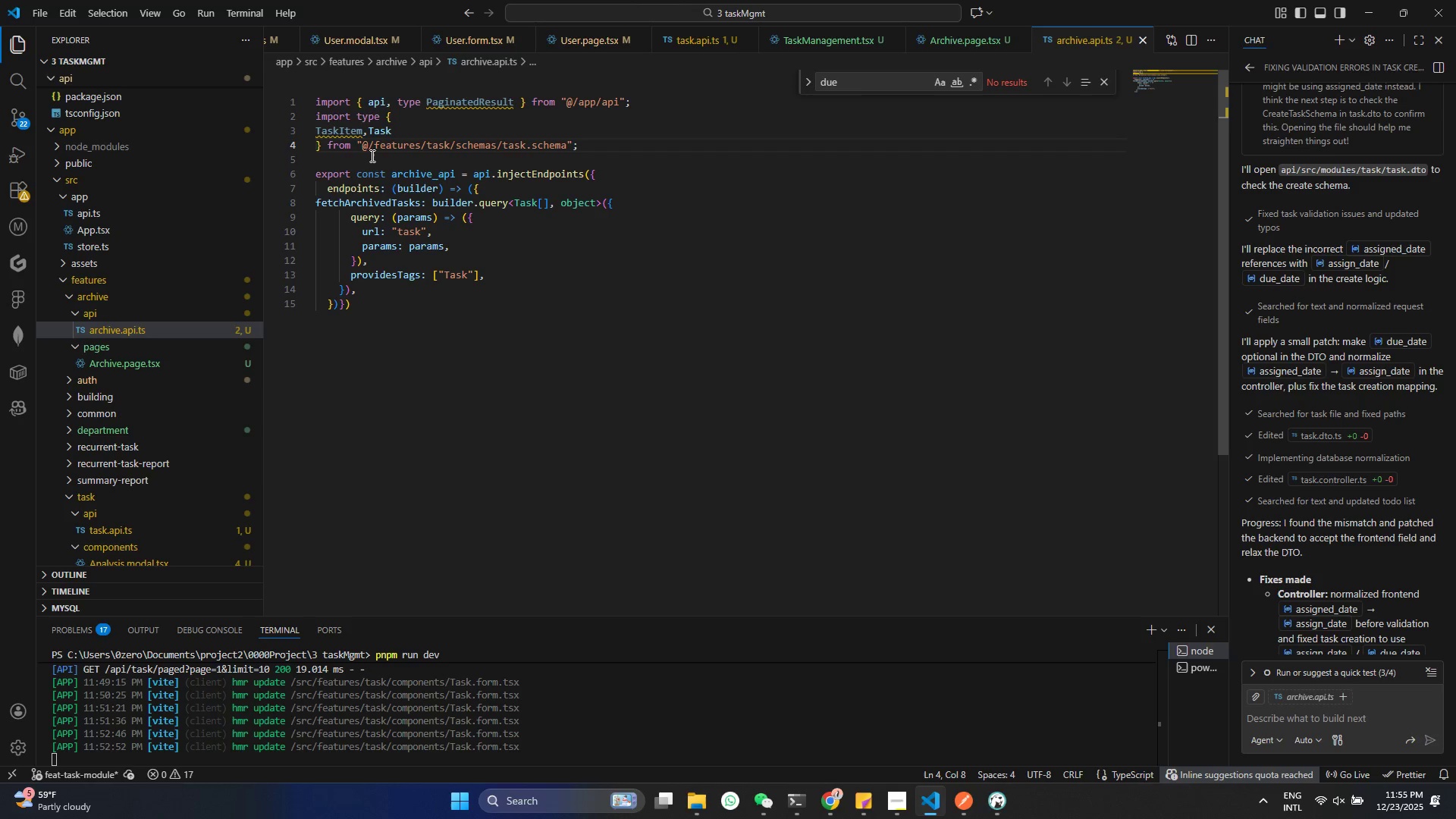 
key(ArrowDown)
 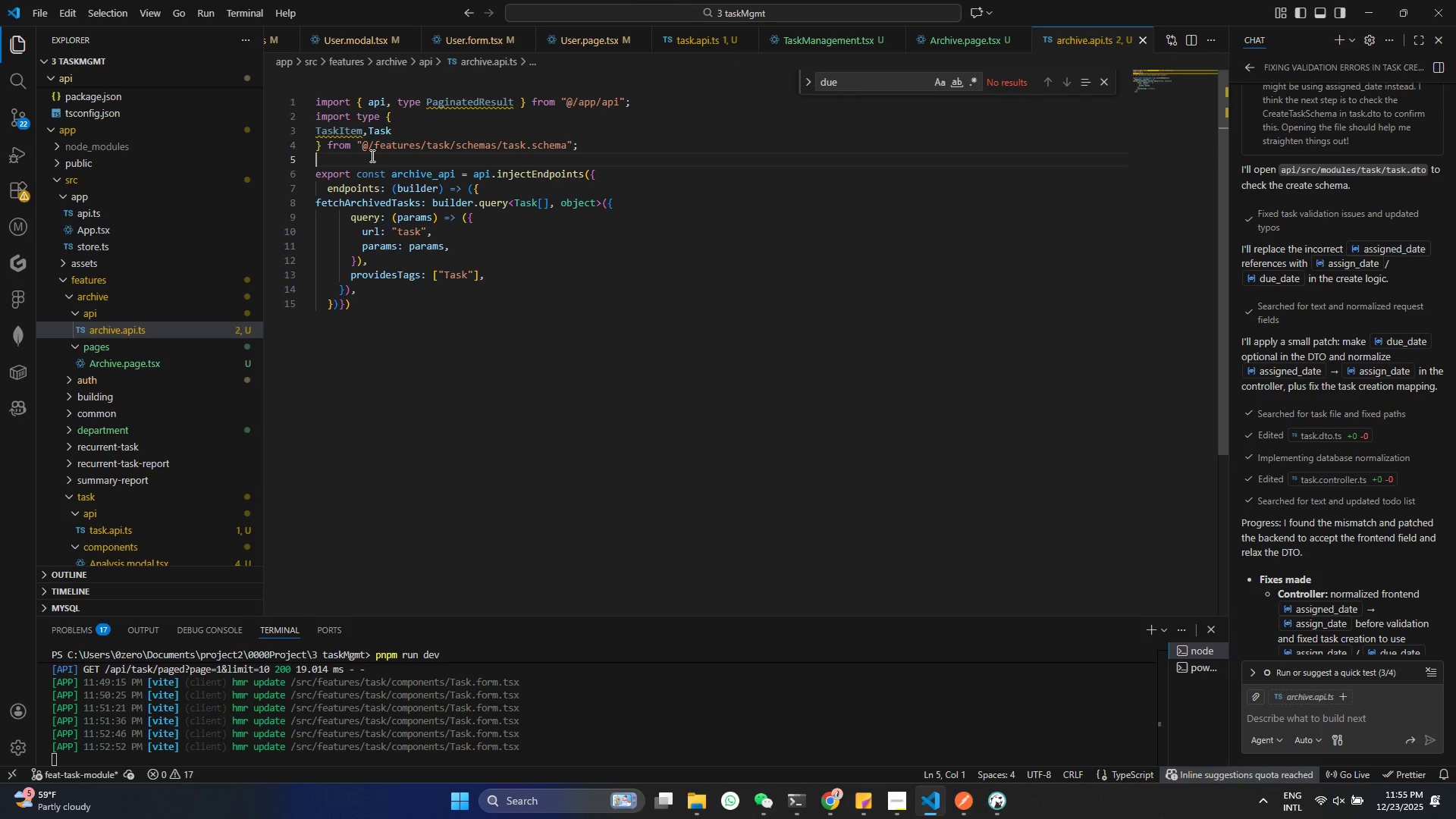 
key(Enter)
 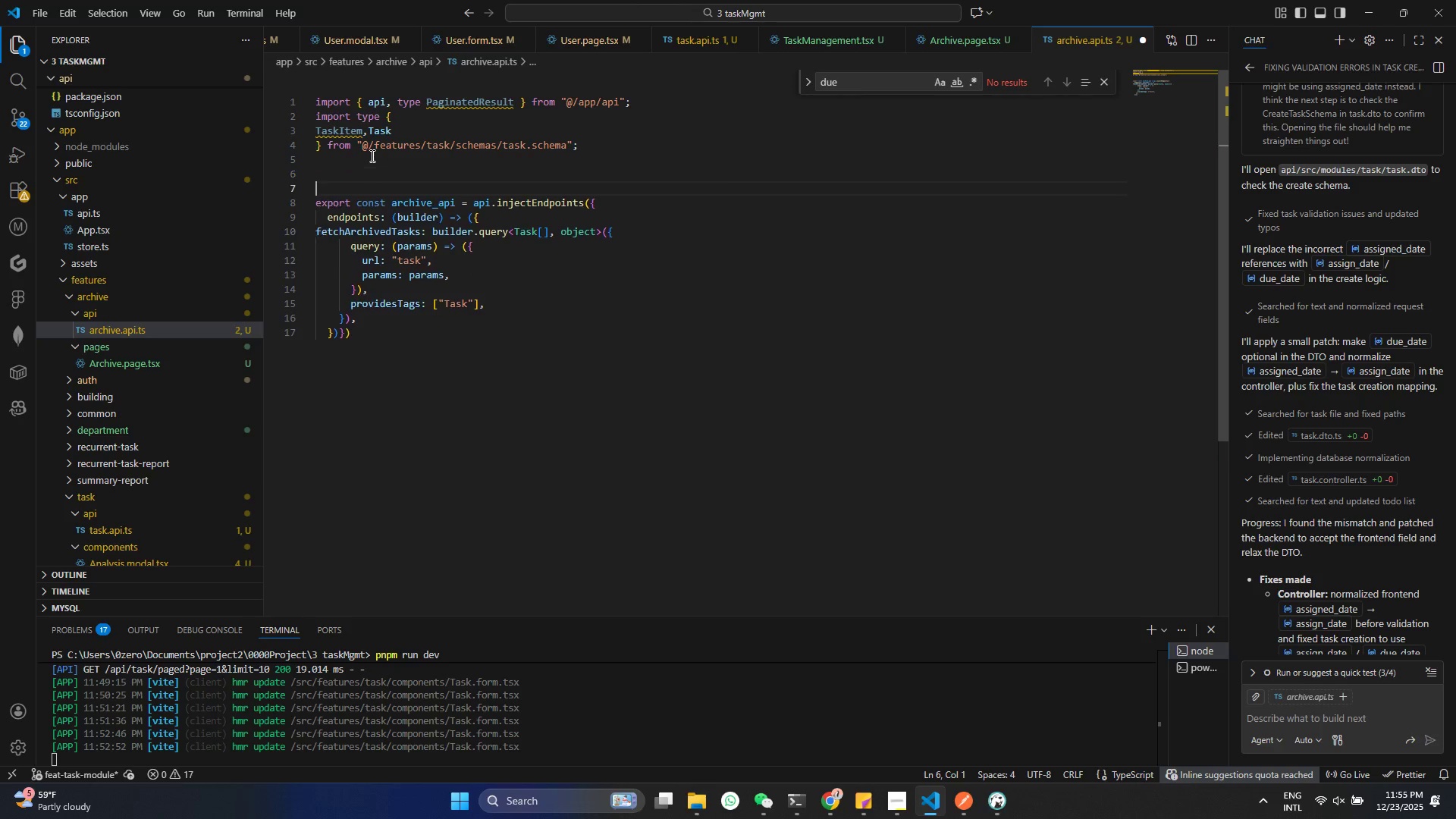 
key(Enter)
 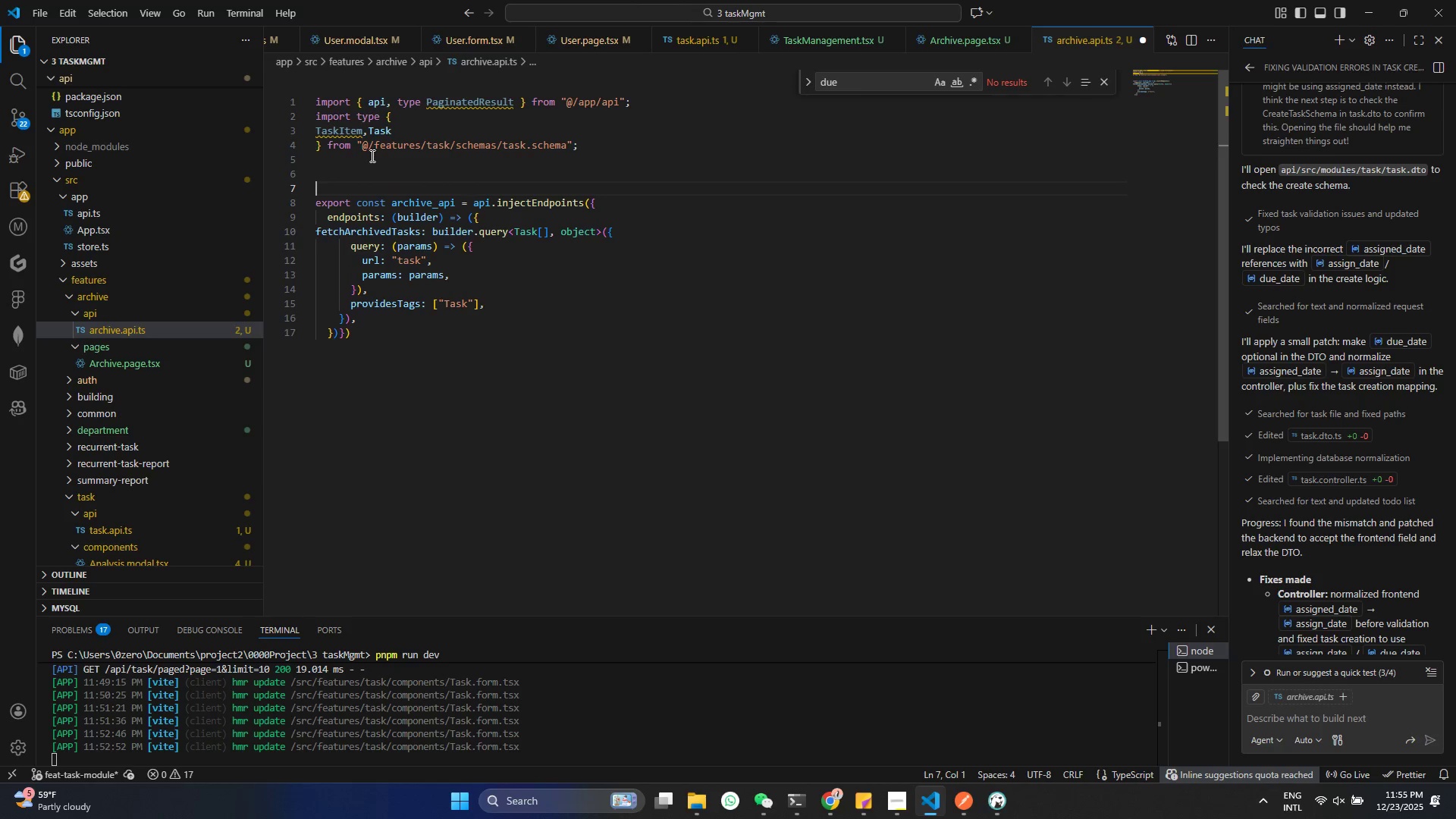 
key(ArrowUp)
 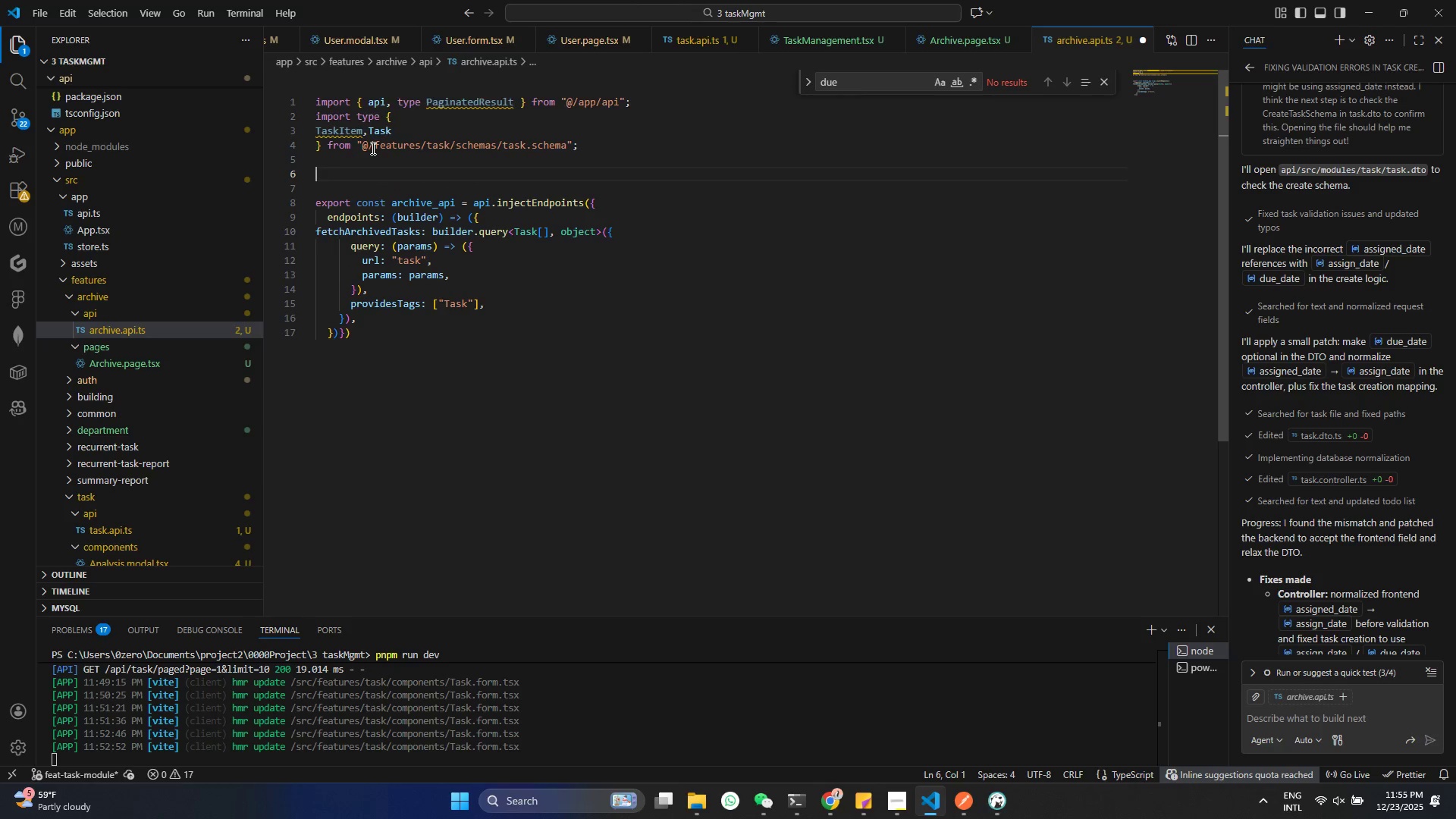 
type(export intr)
key(Backspace)
type(er)
 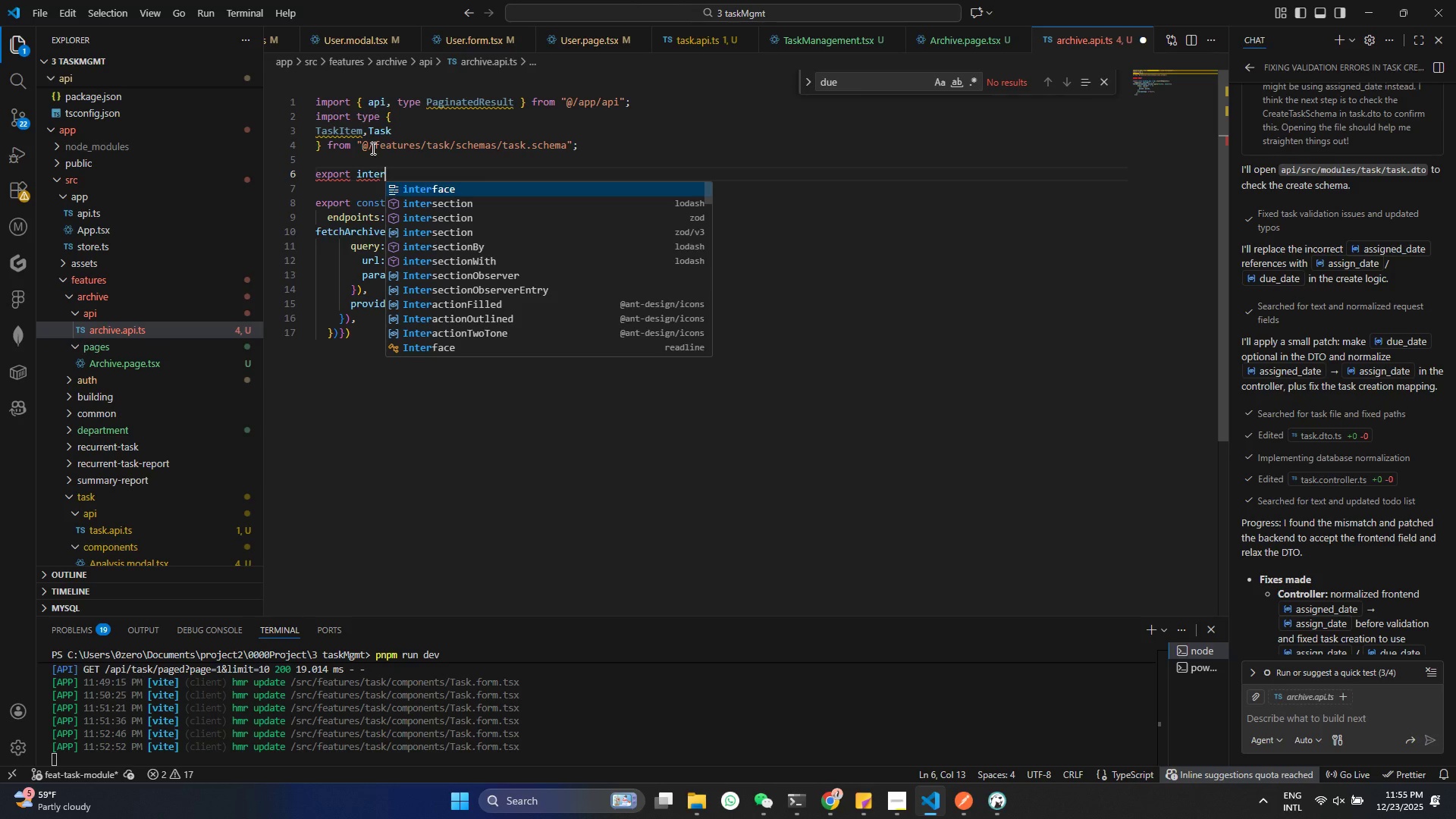 
key(Enter)
 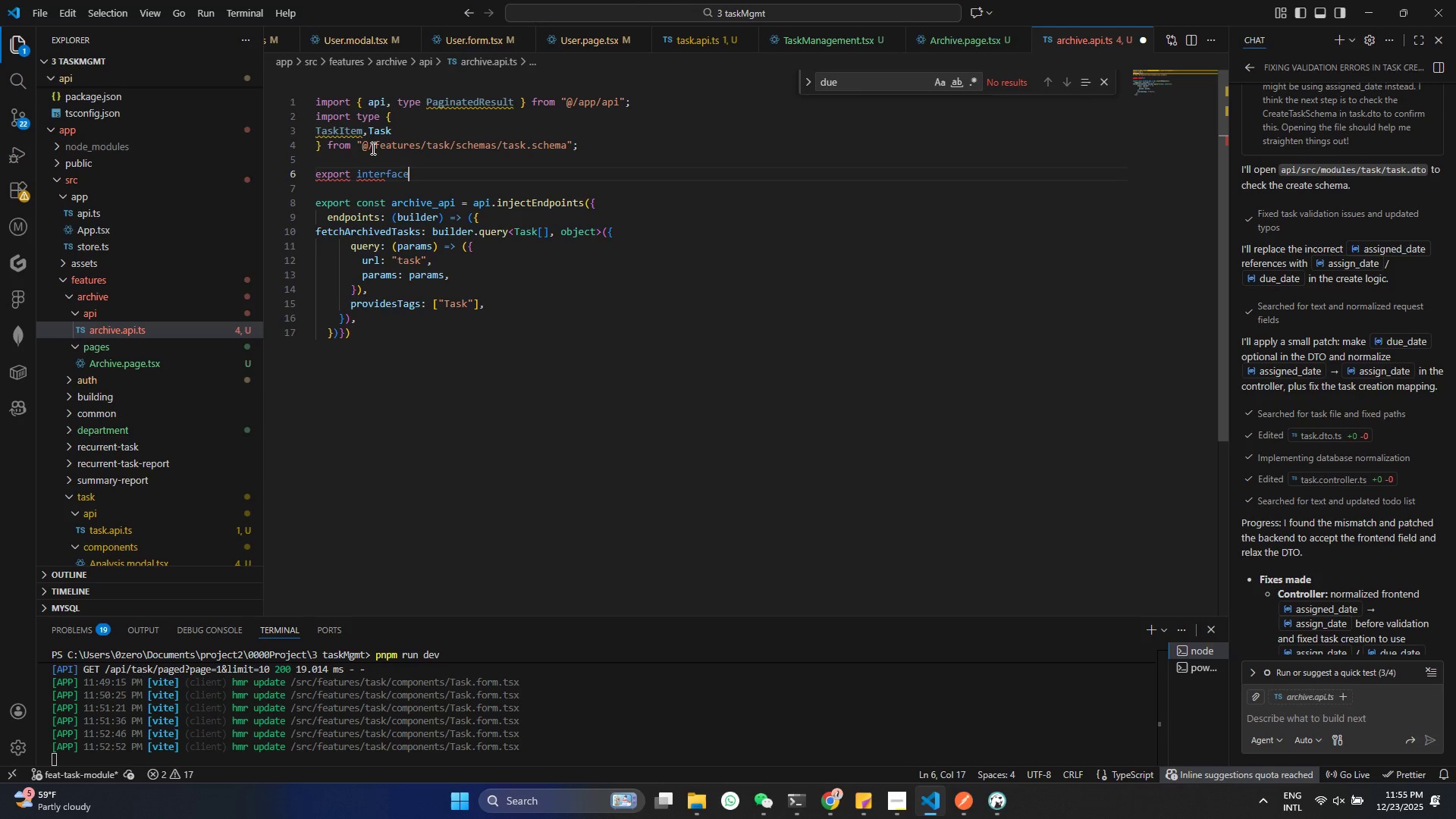 
type( ArchiveFilters)
 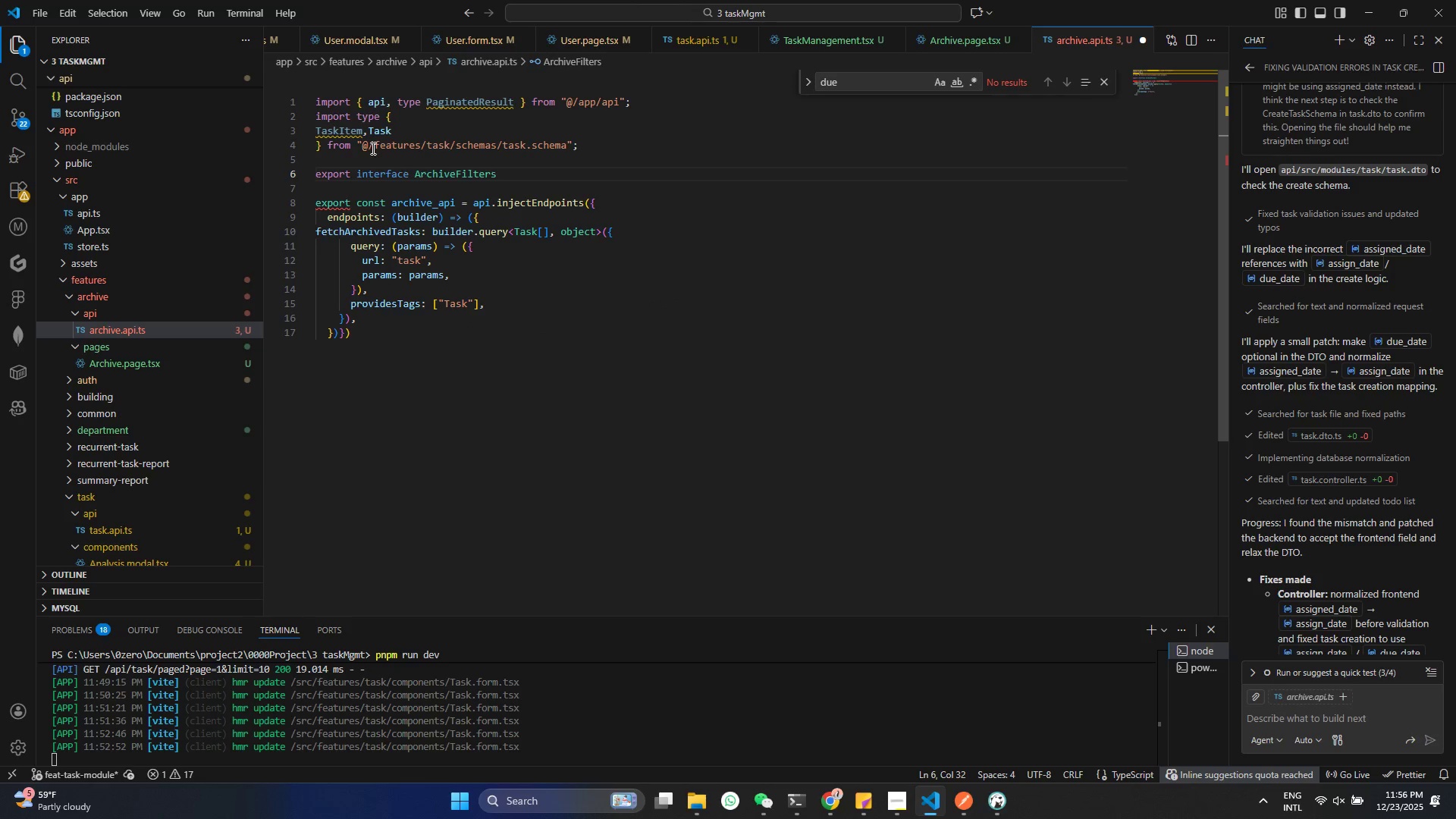 
key(ArrowRight)
 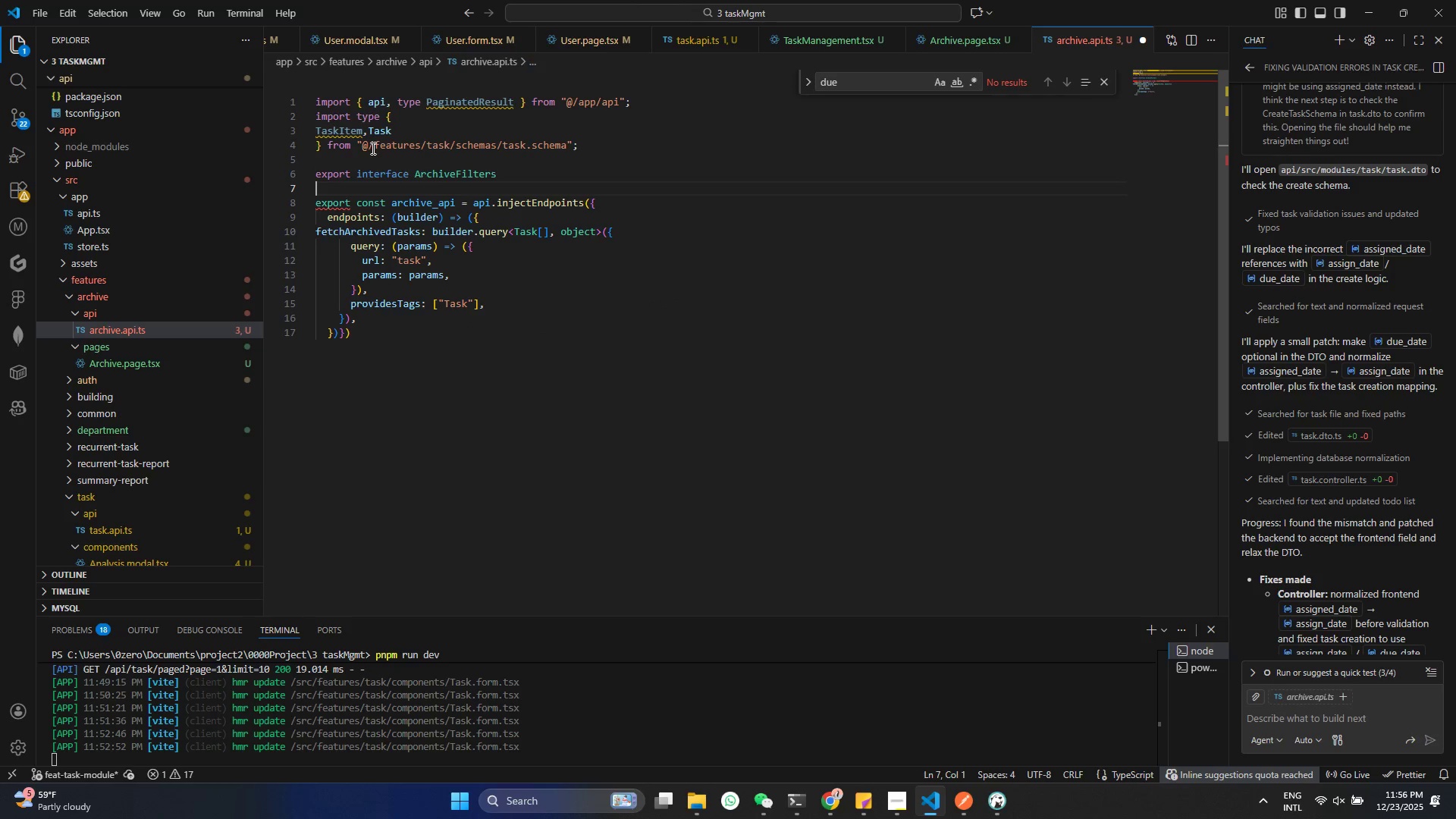 
key(Shift+BracketLeft)
 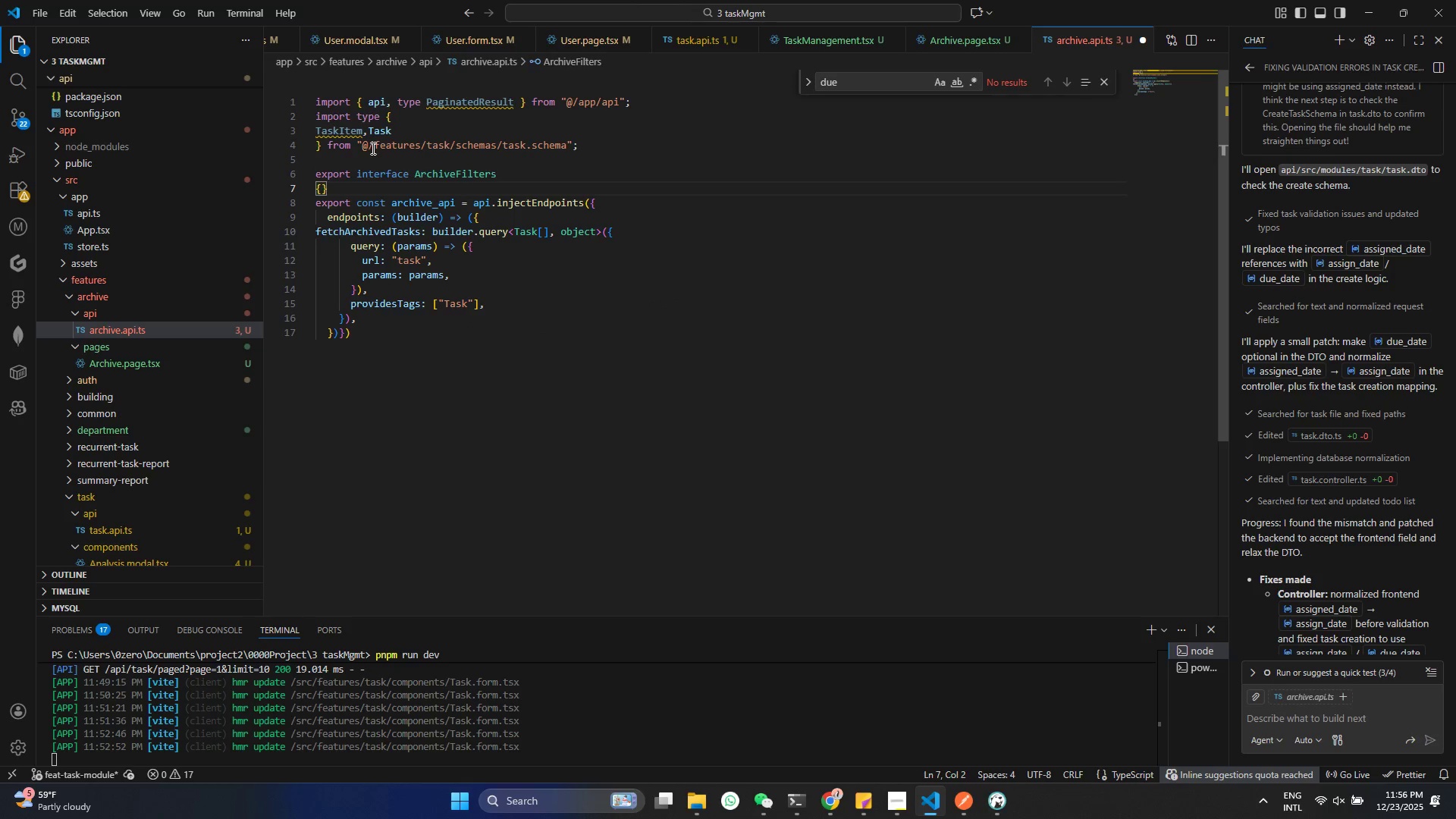 
key(Control+ControlLeft)
 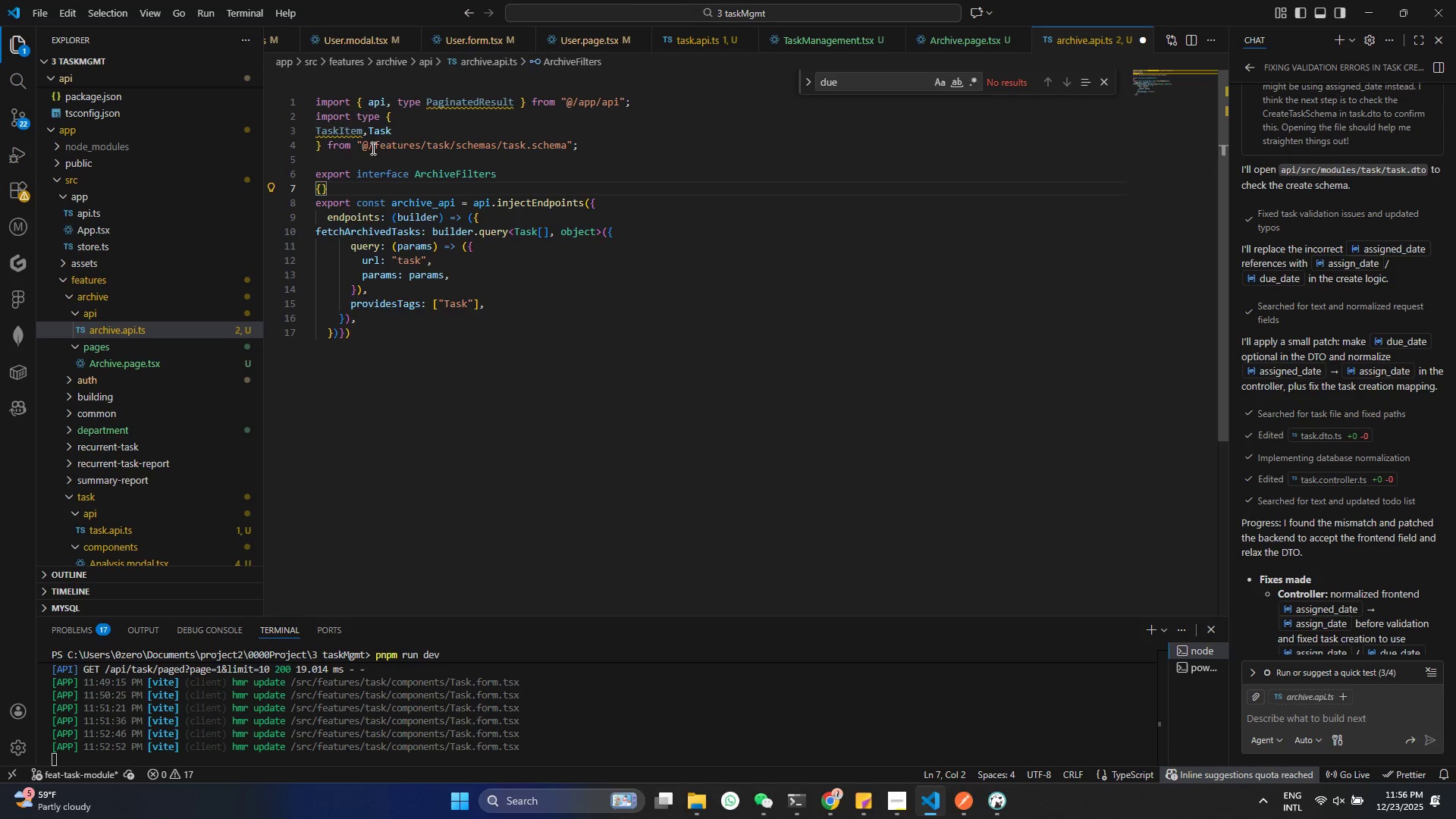 
key(Control+Z)
 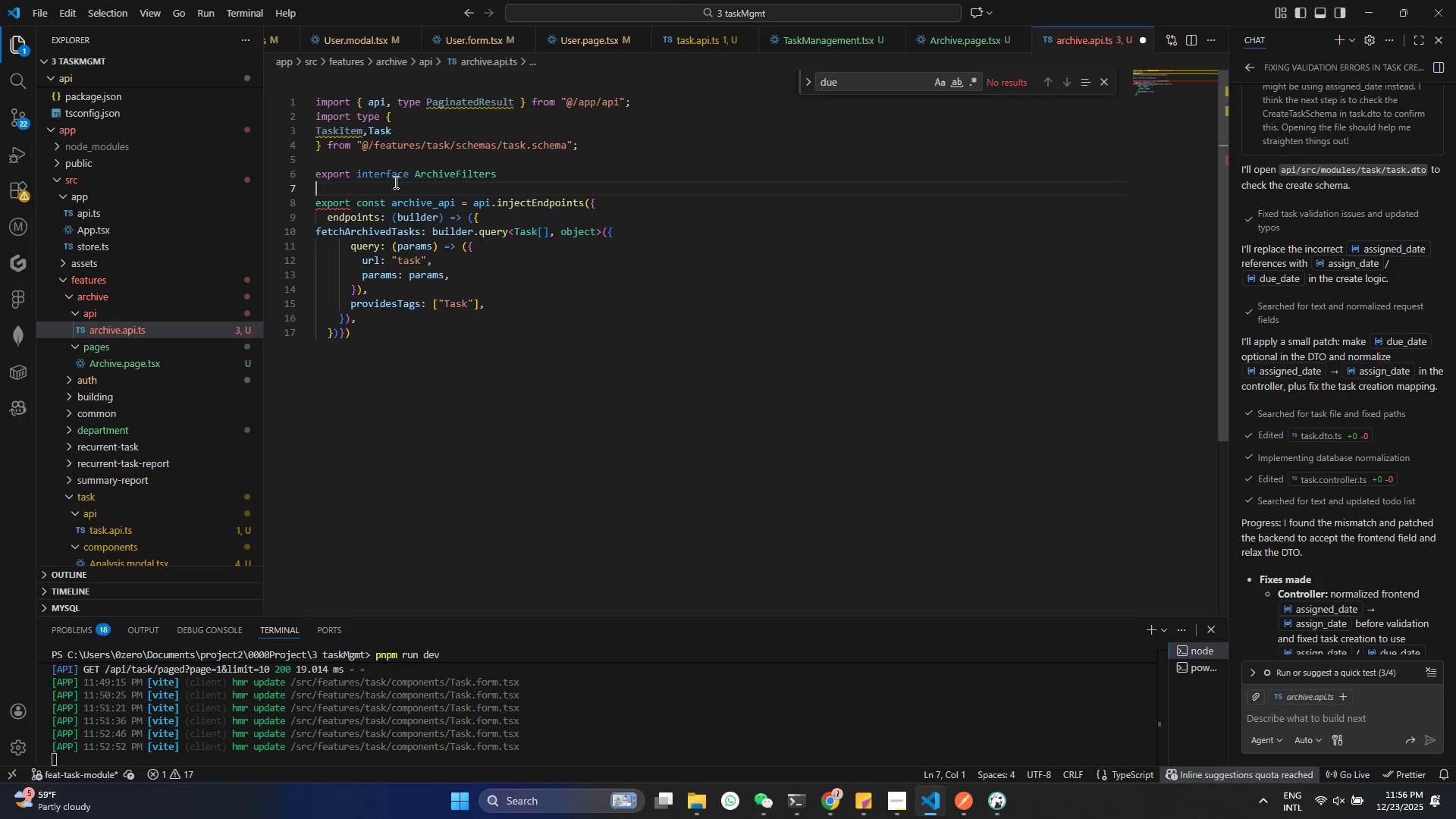 
left_click_drag(start_coordinate=[519, 189], to_coordinate=[519, 184])
 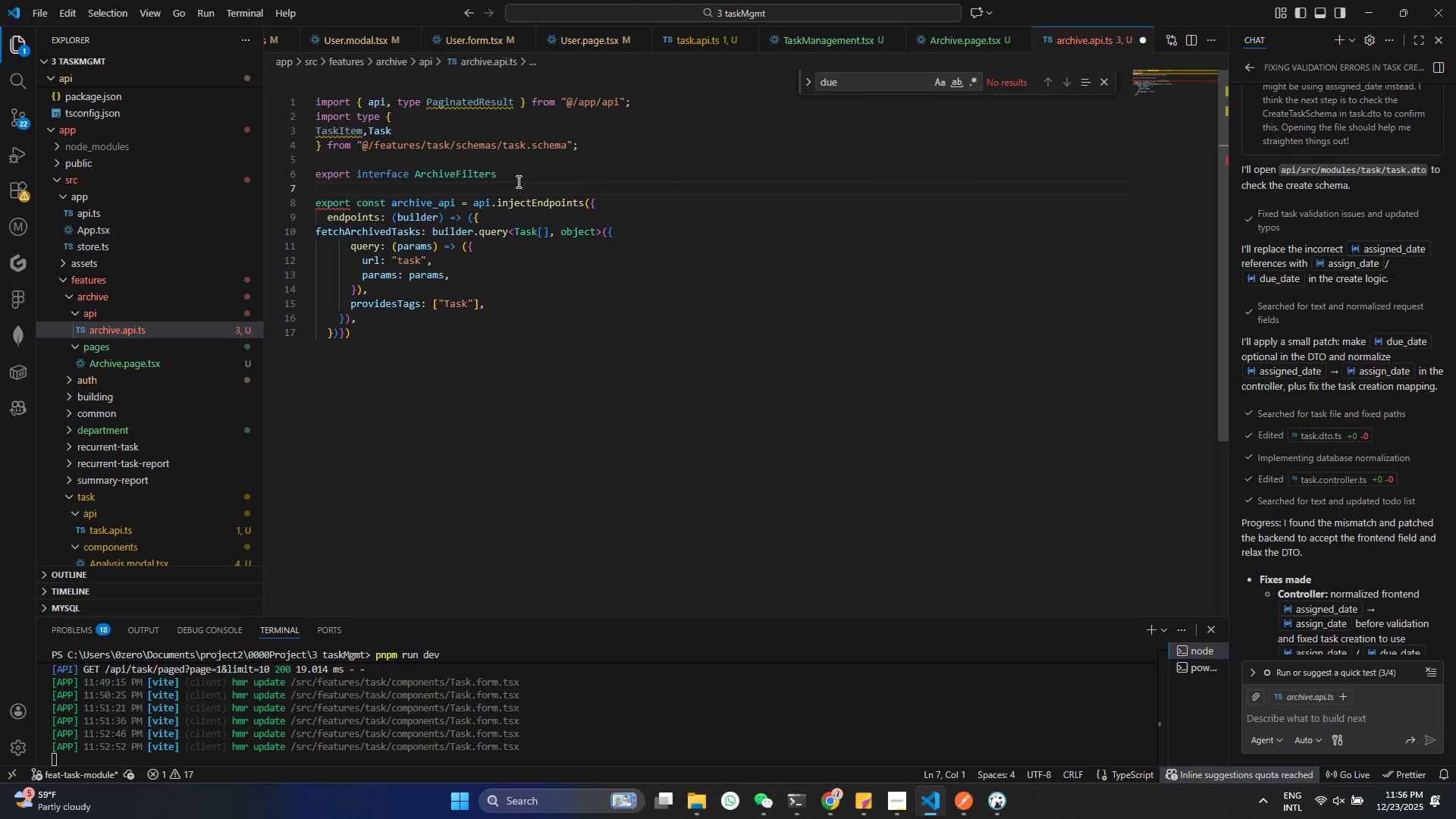 
double_click([517, 180])
 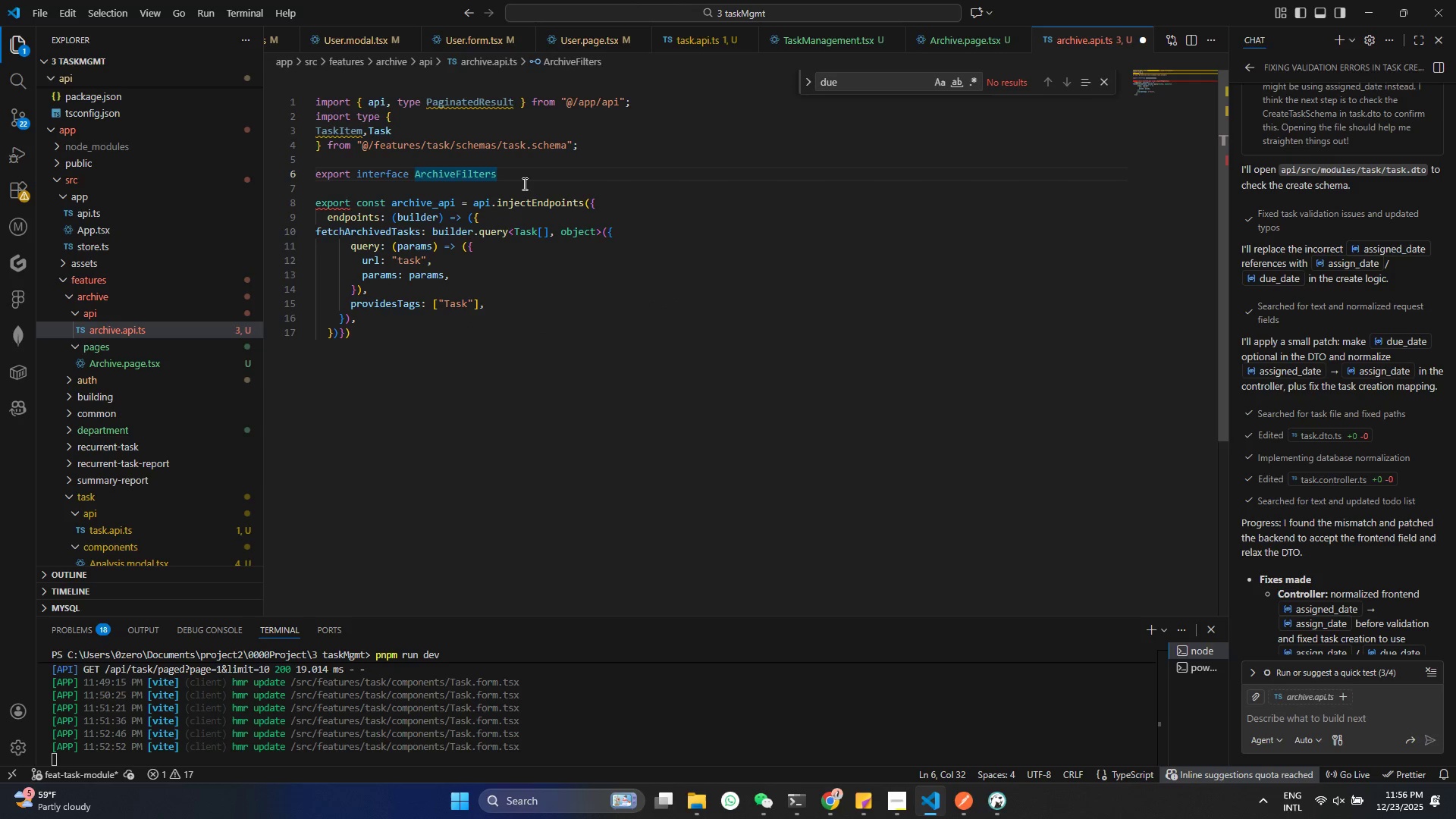 
key(Shift+BracketLeft)
 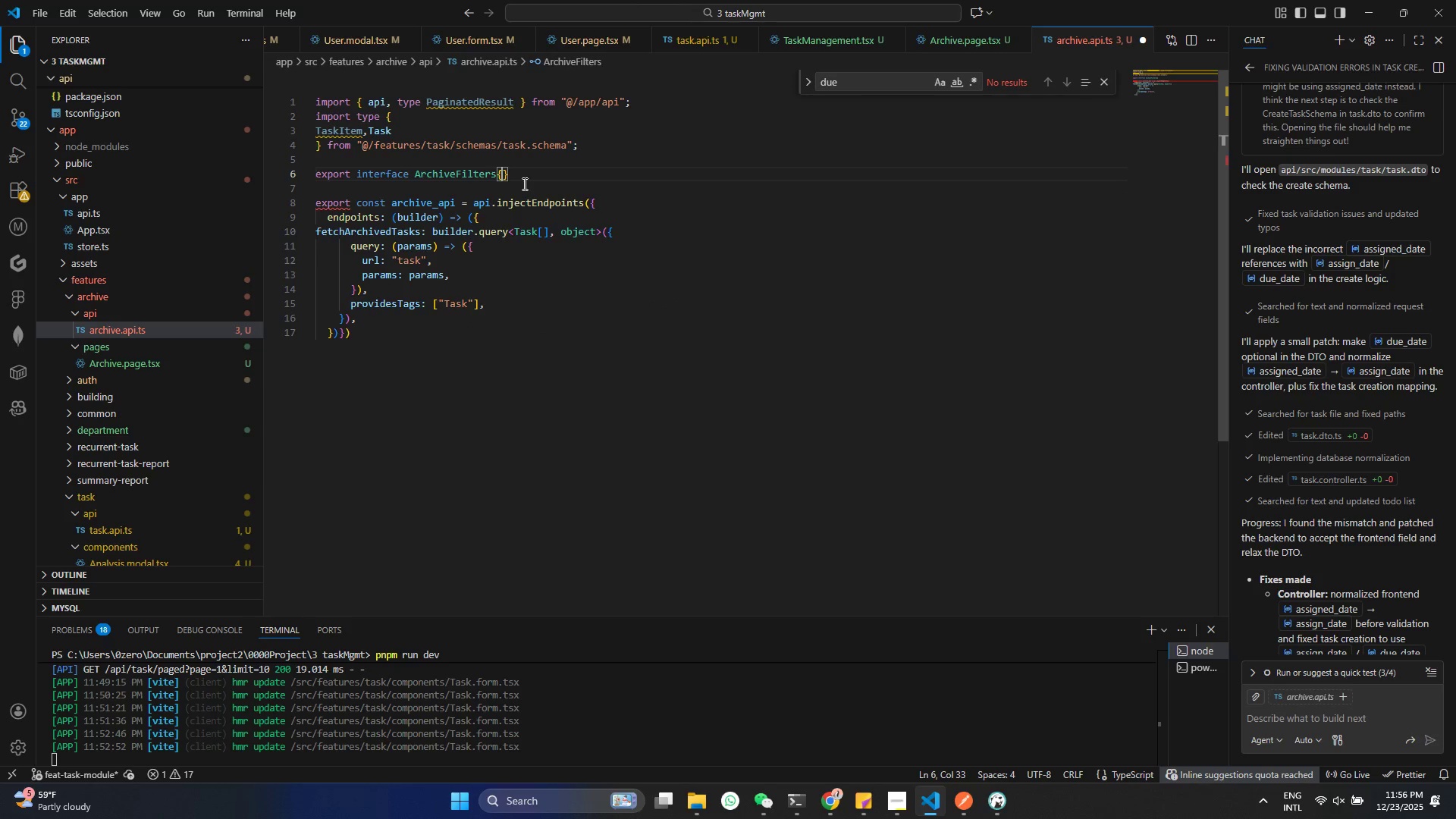 
key(Enter)
 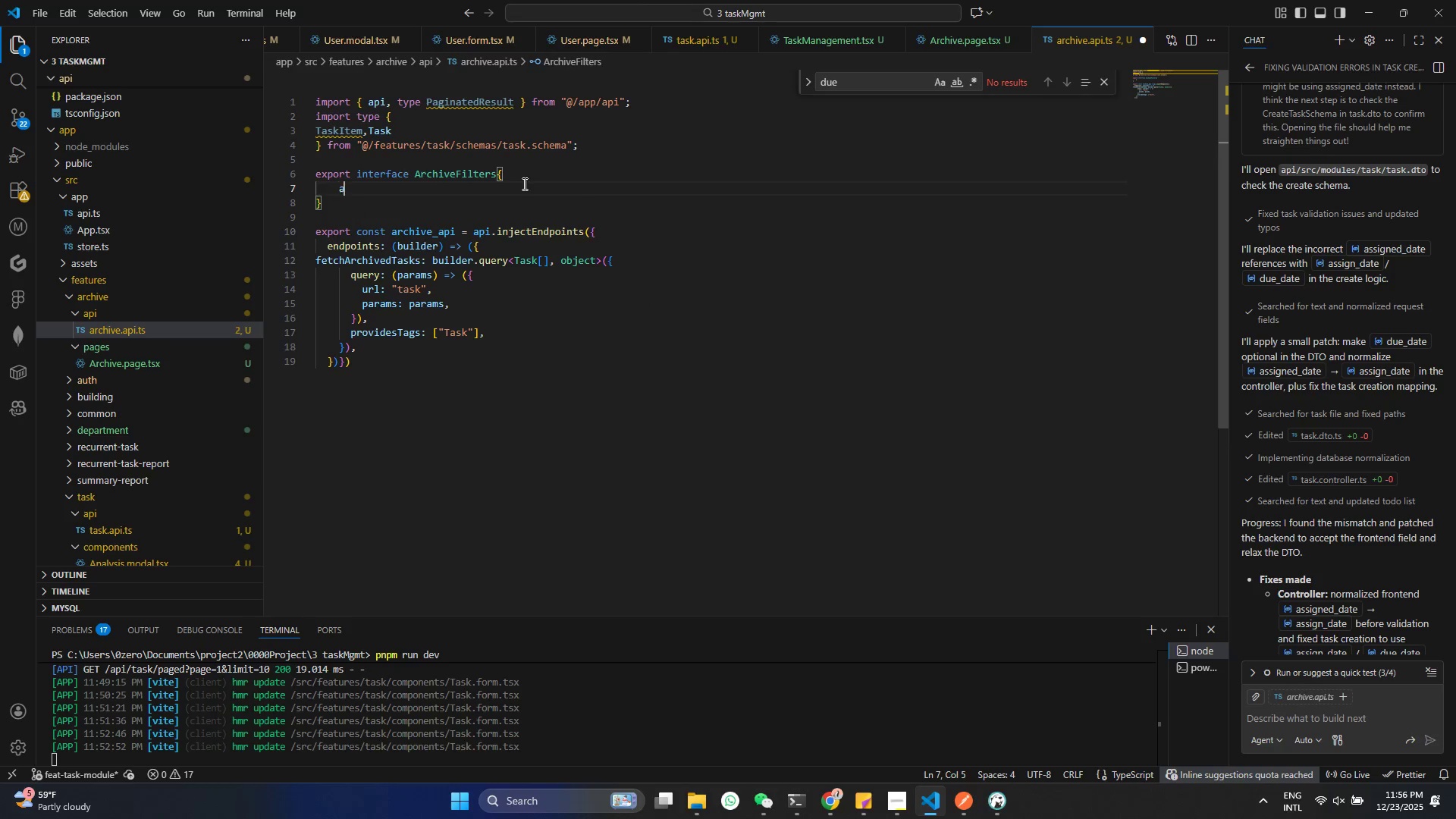 
type(assigned_user=)
key(Backspace)
type(_ids >)
key(Backspace)
type(?: num)
 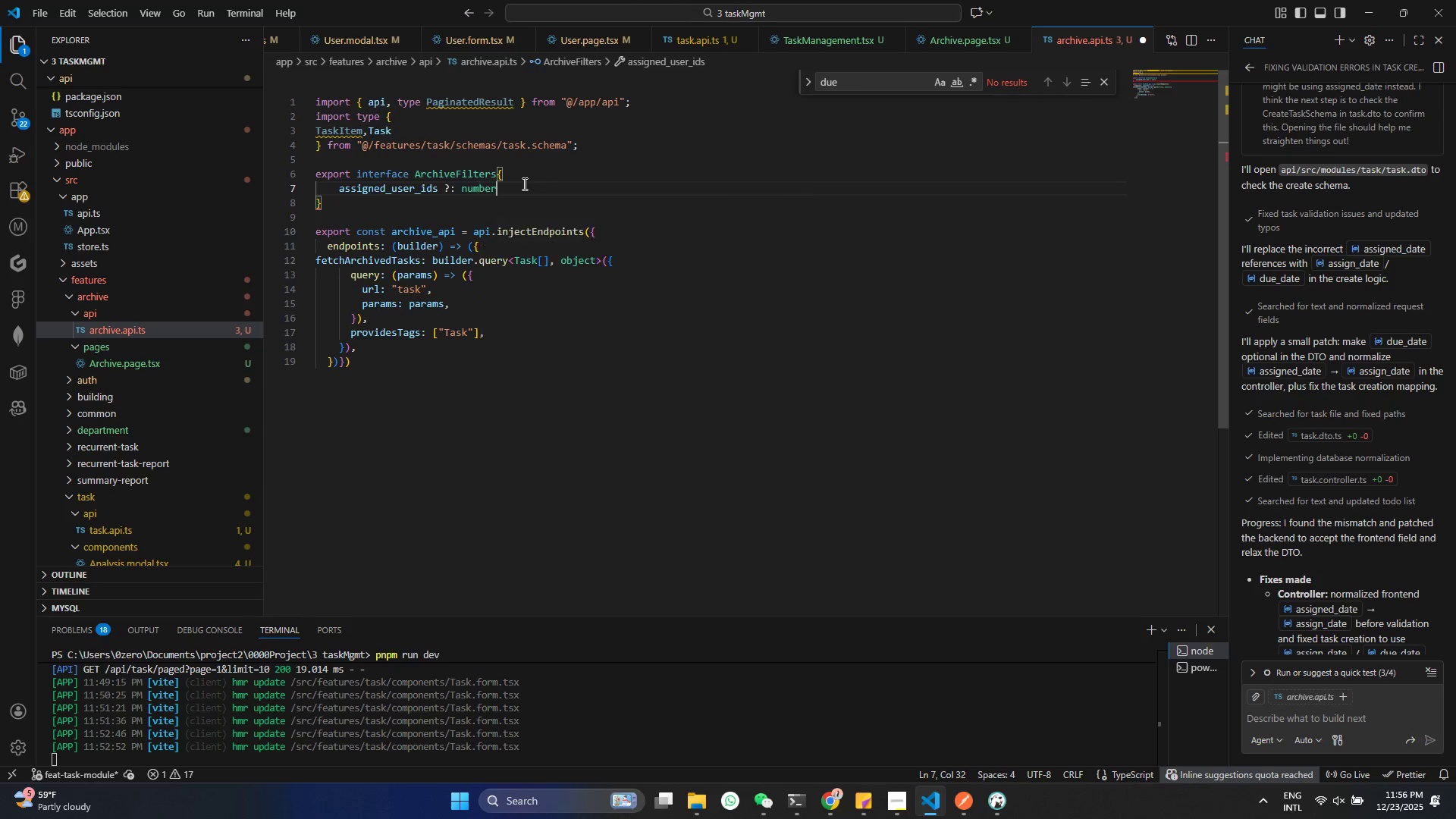 
 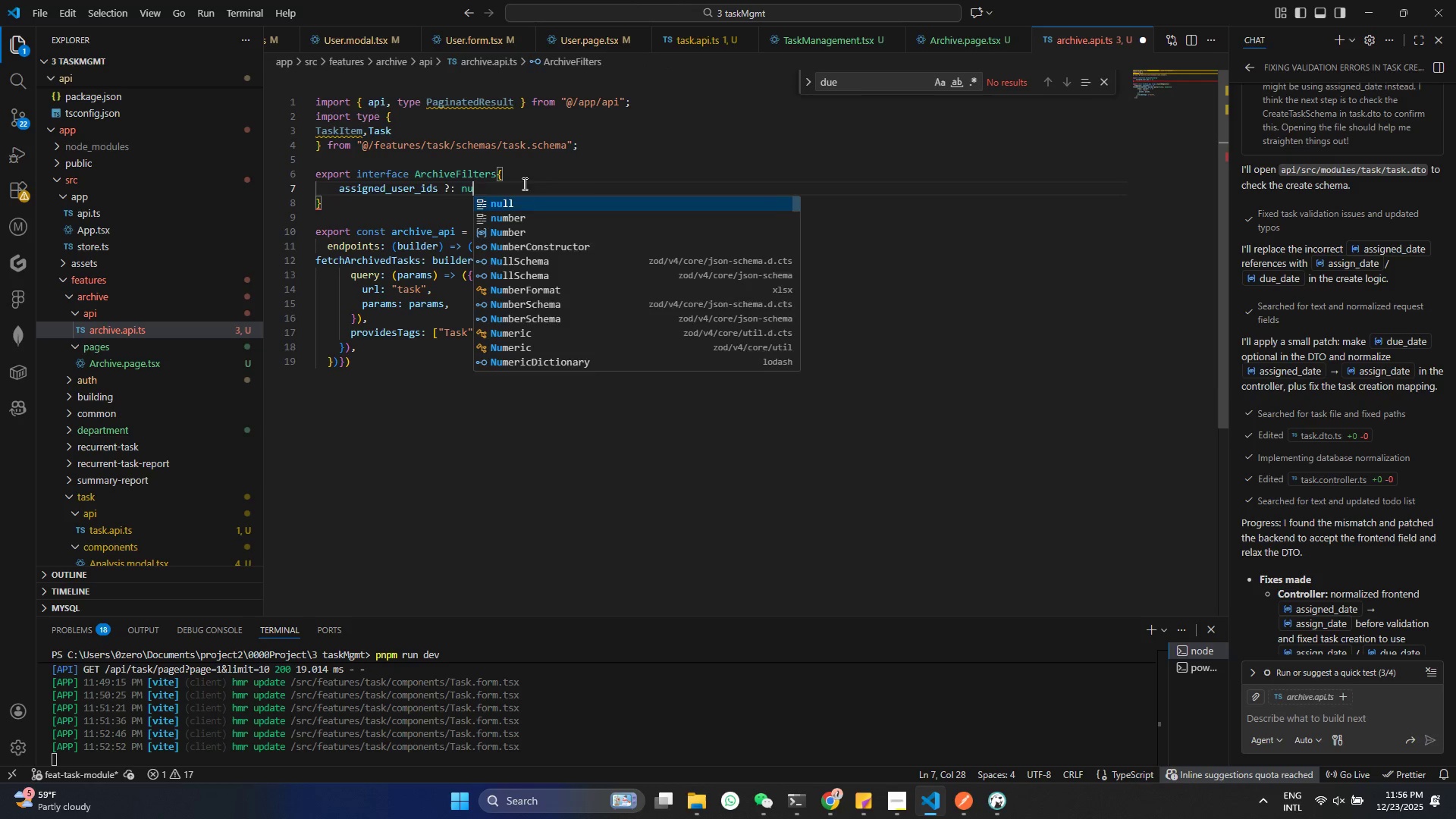 
key(Enter)
 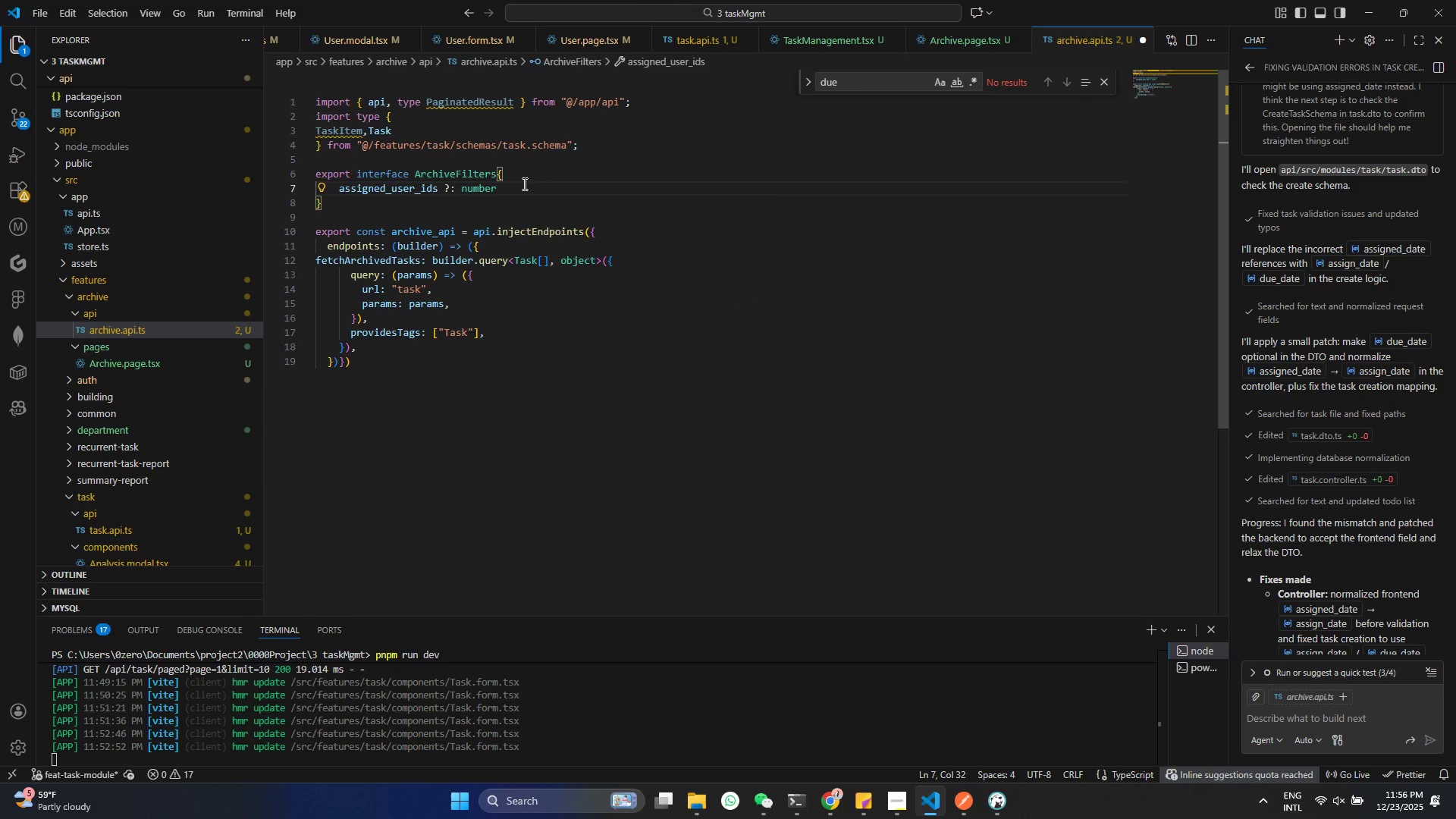 
key(BracketLeft)
 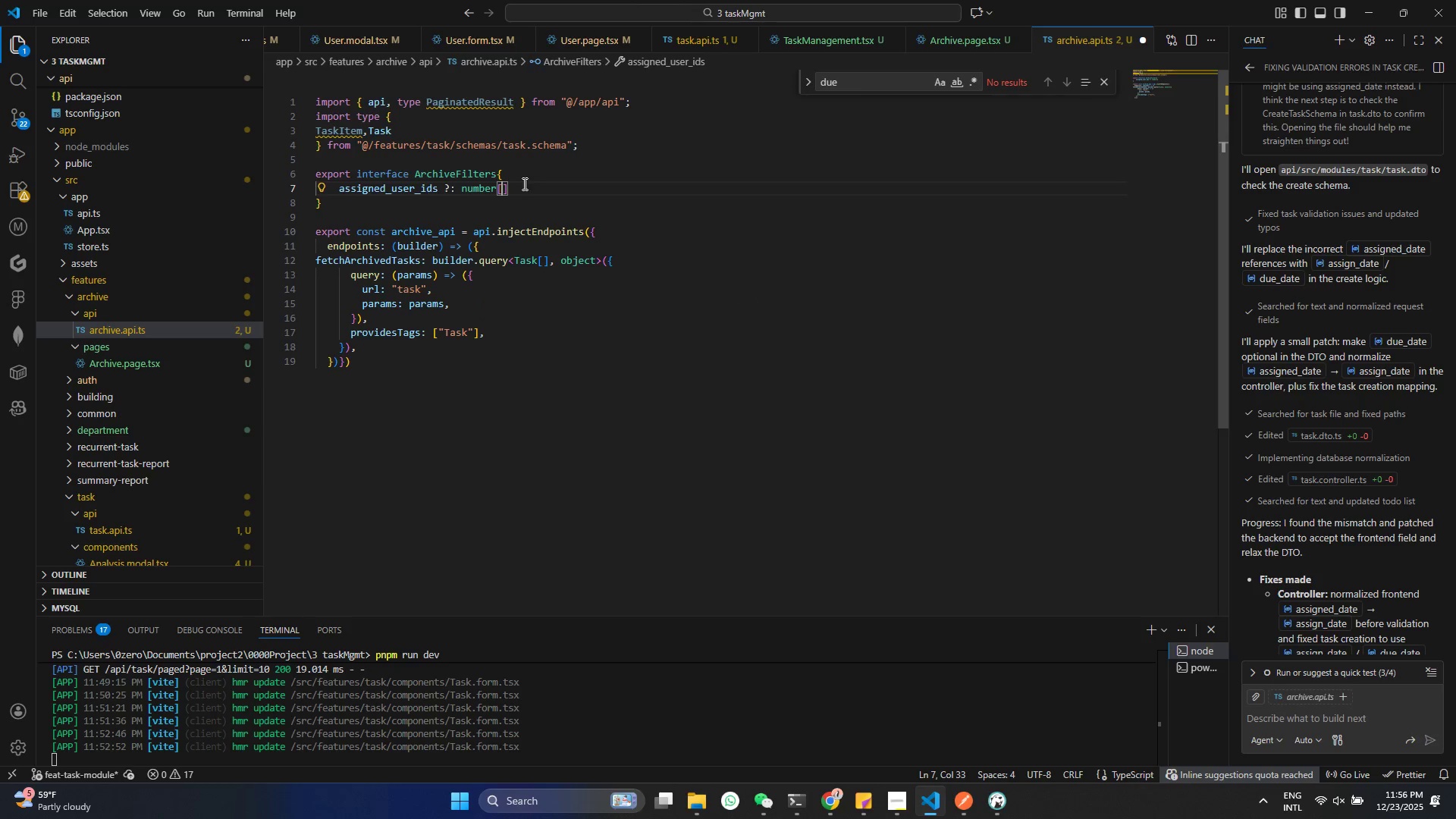 
key(Control+ControlLeft)
 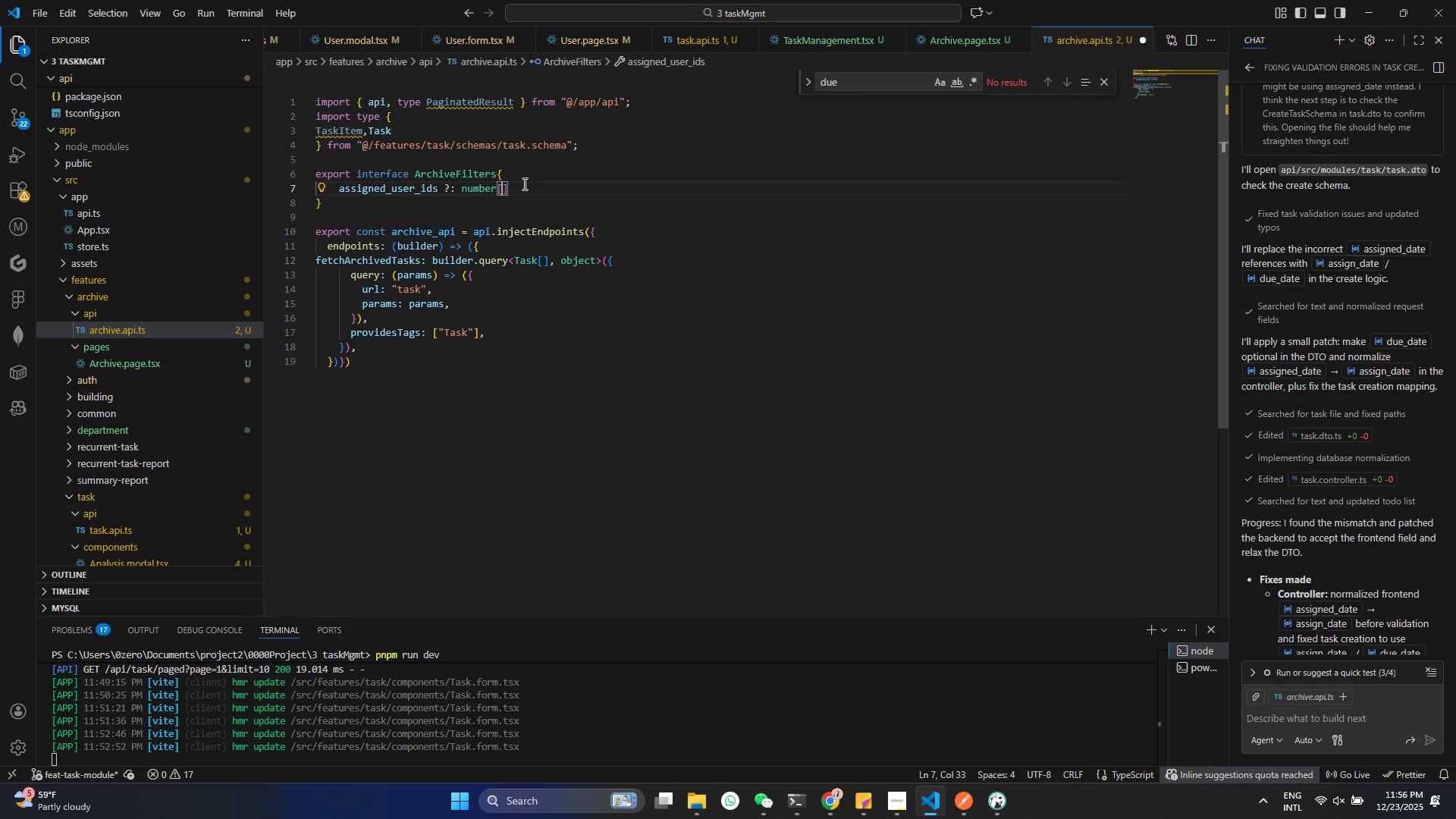 
key(Control+S)
 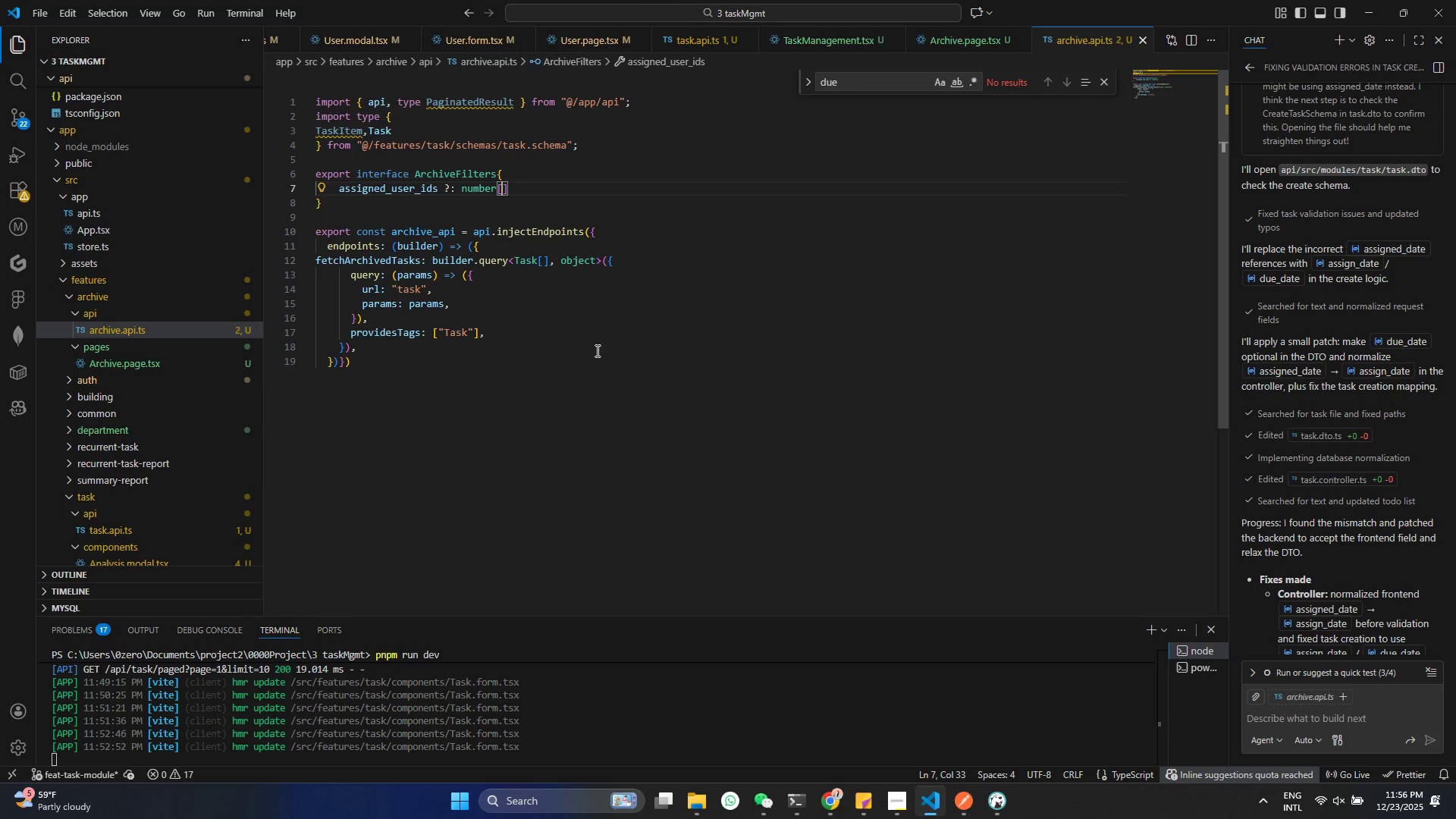 
left_click([438, 315])
 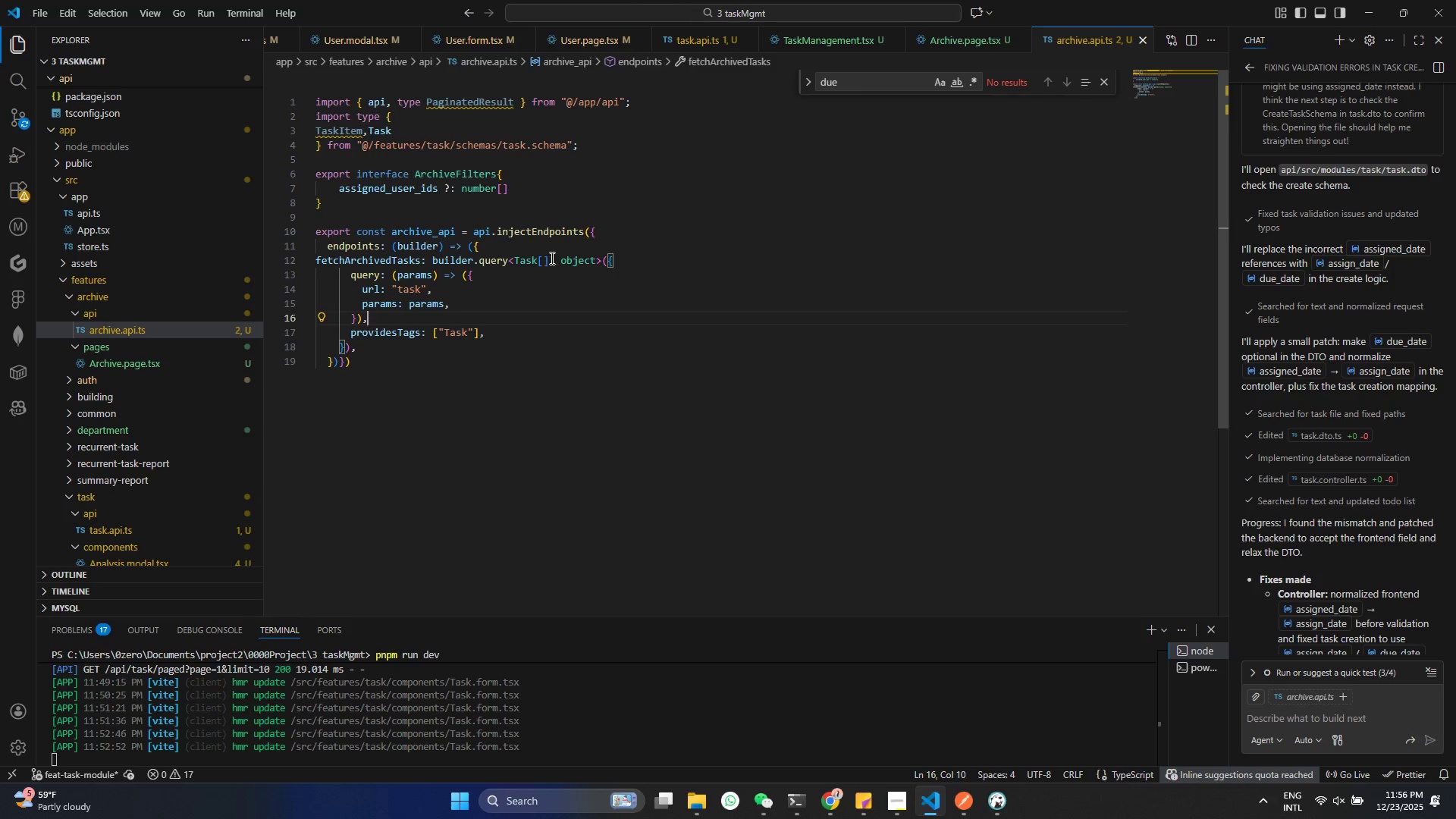 
left_click([568, 255])
 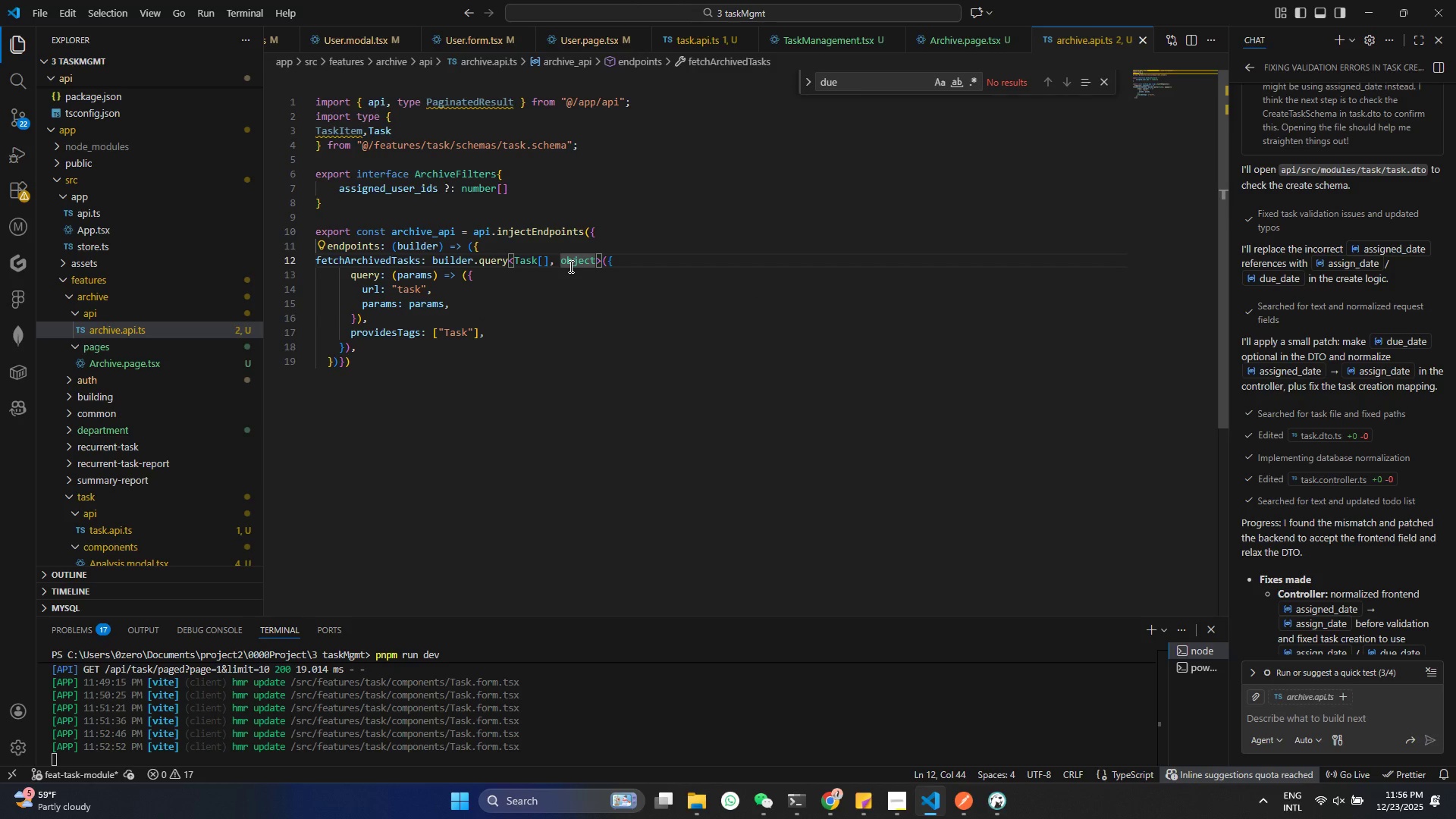 
double_click([570, 266])
 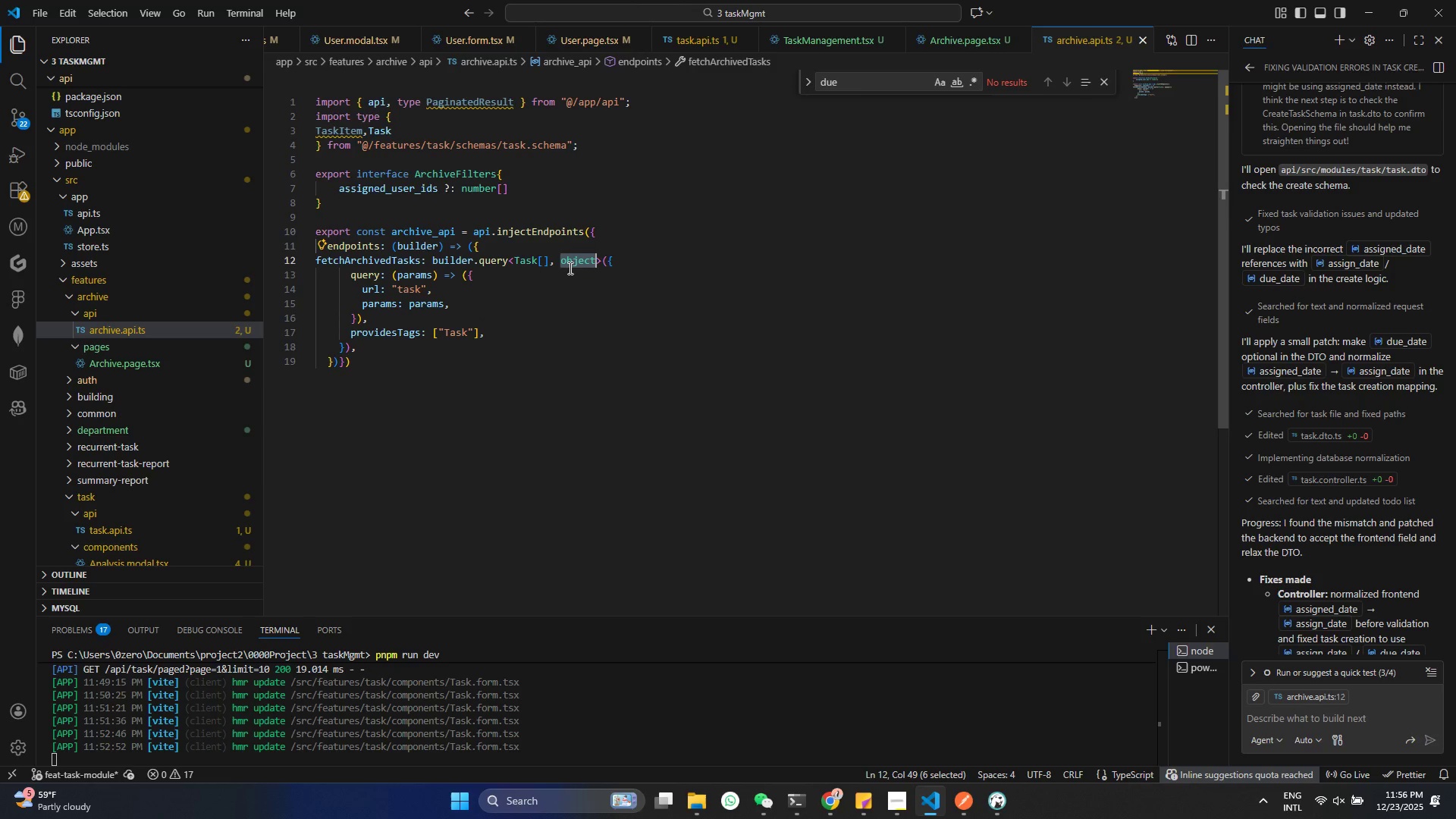 
type(Ar)
 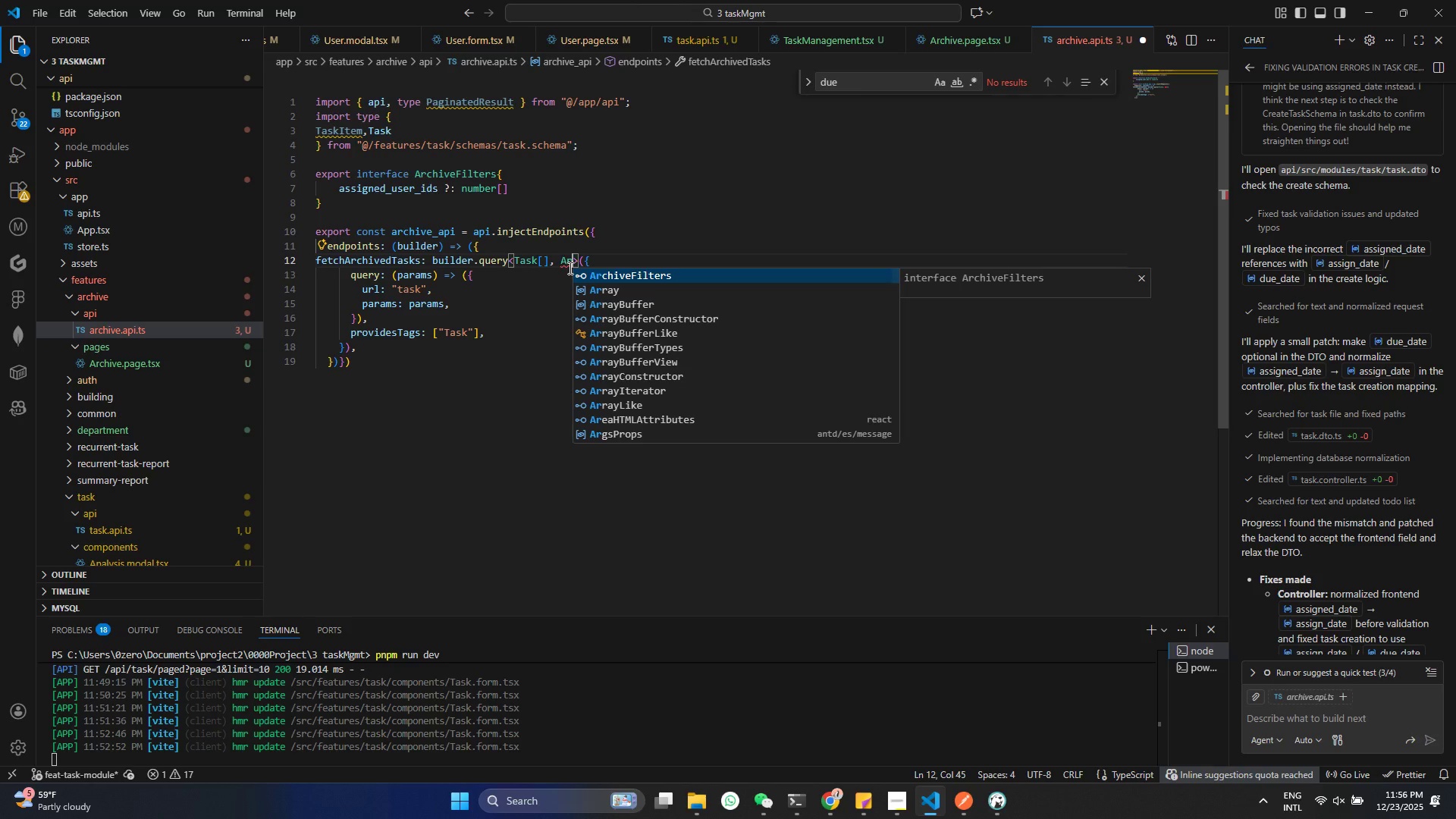 
key(Enter)
 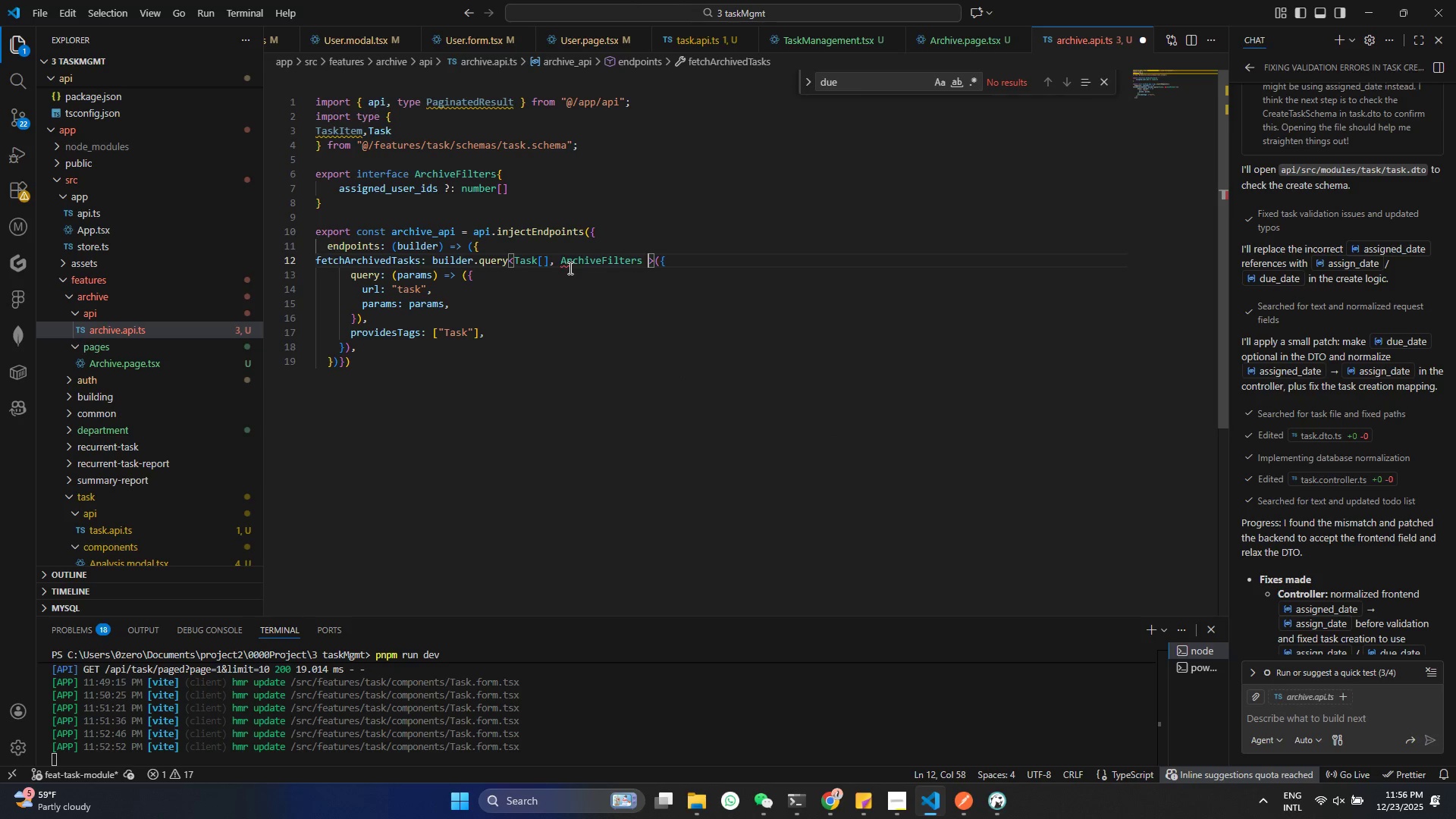 
type( | void)
 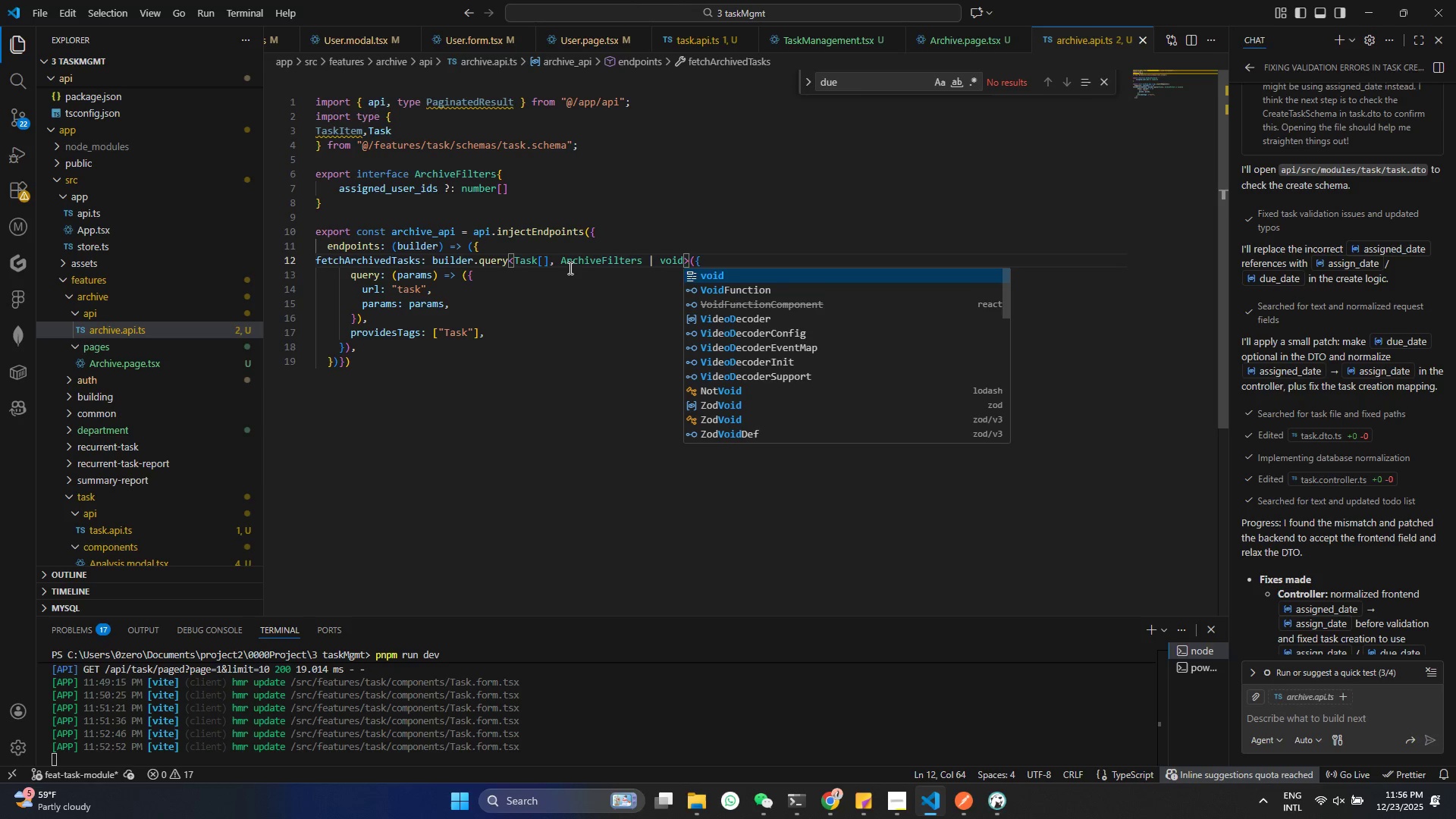 
 